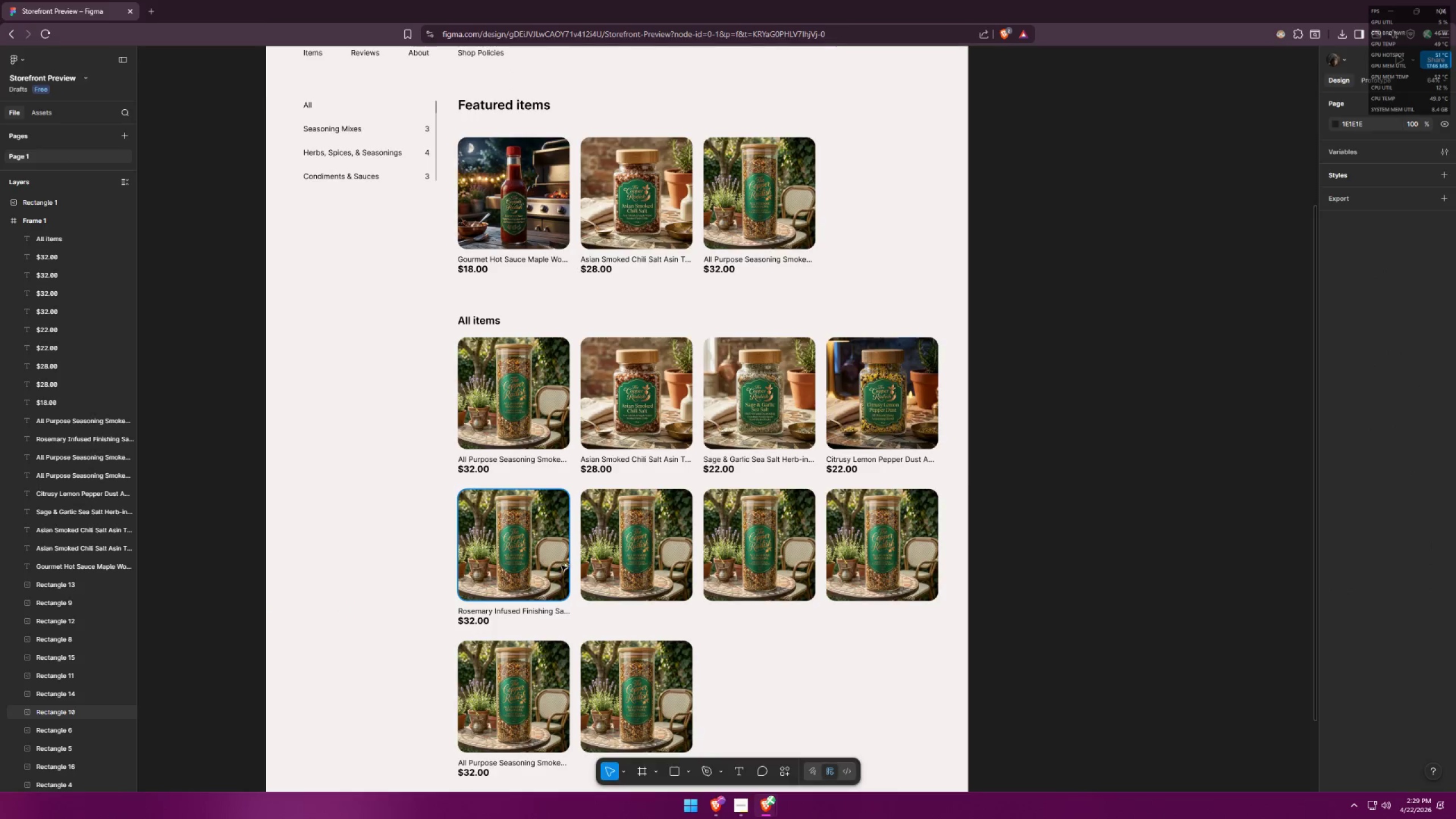 
key(Alt+Tab)
 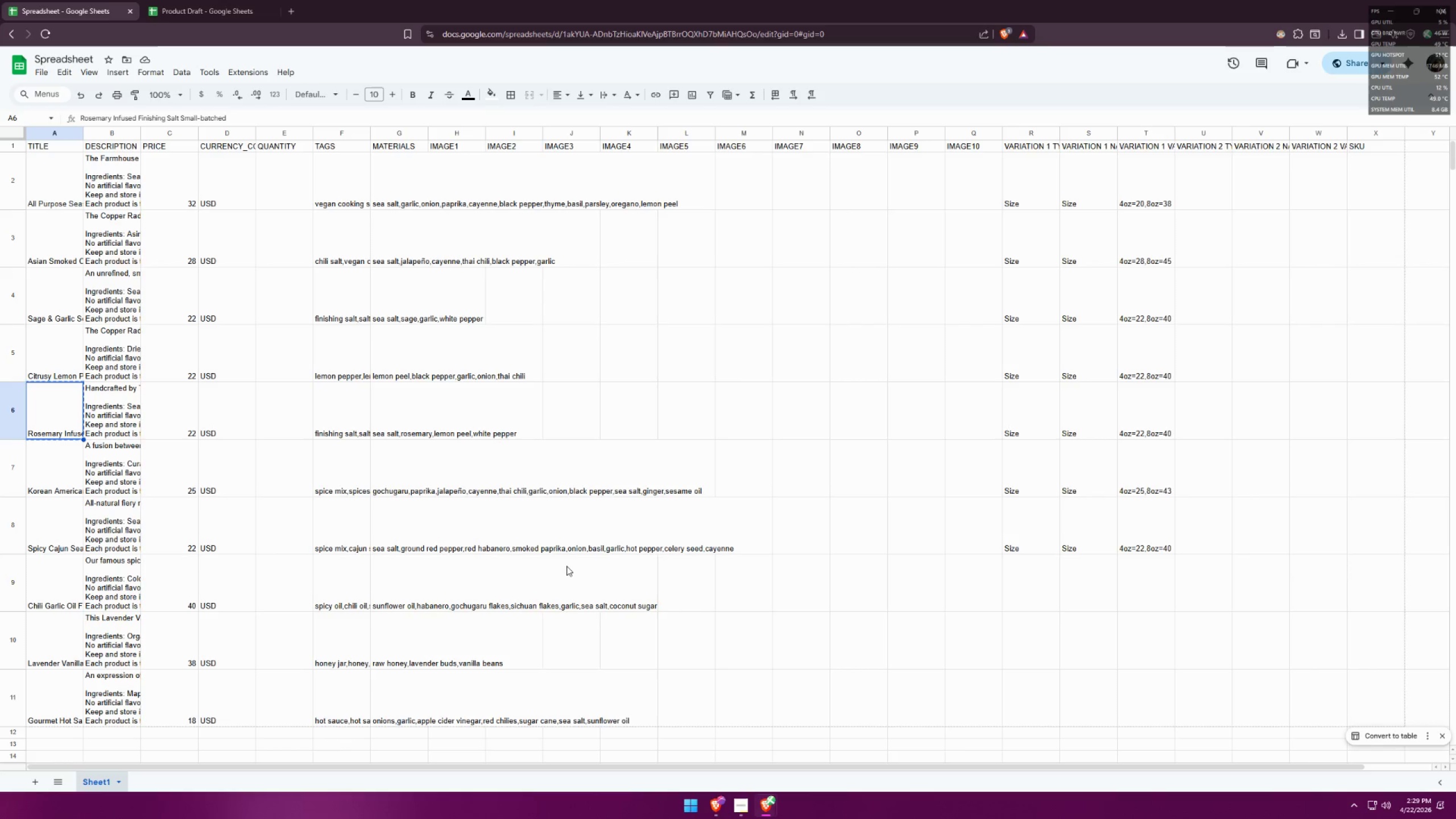 
key(Alt+AltLeft)
 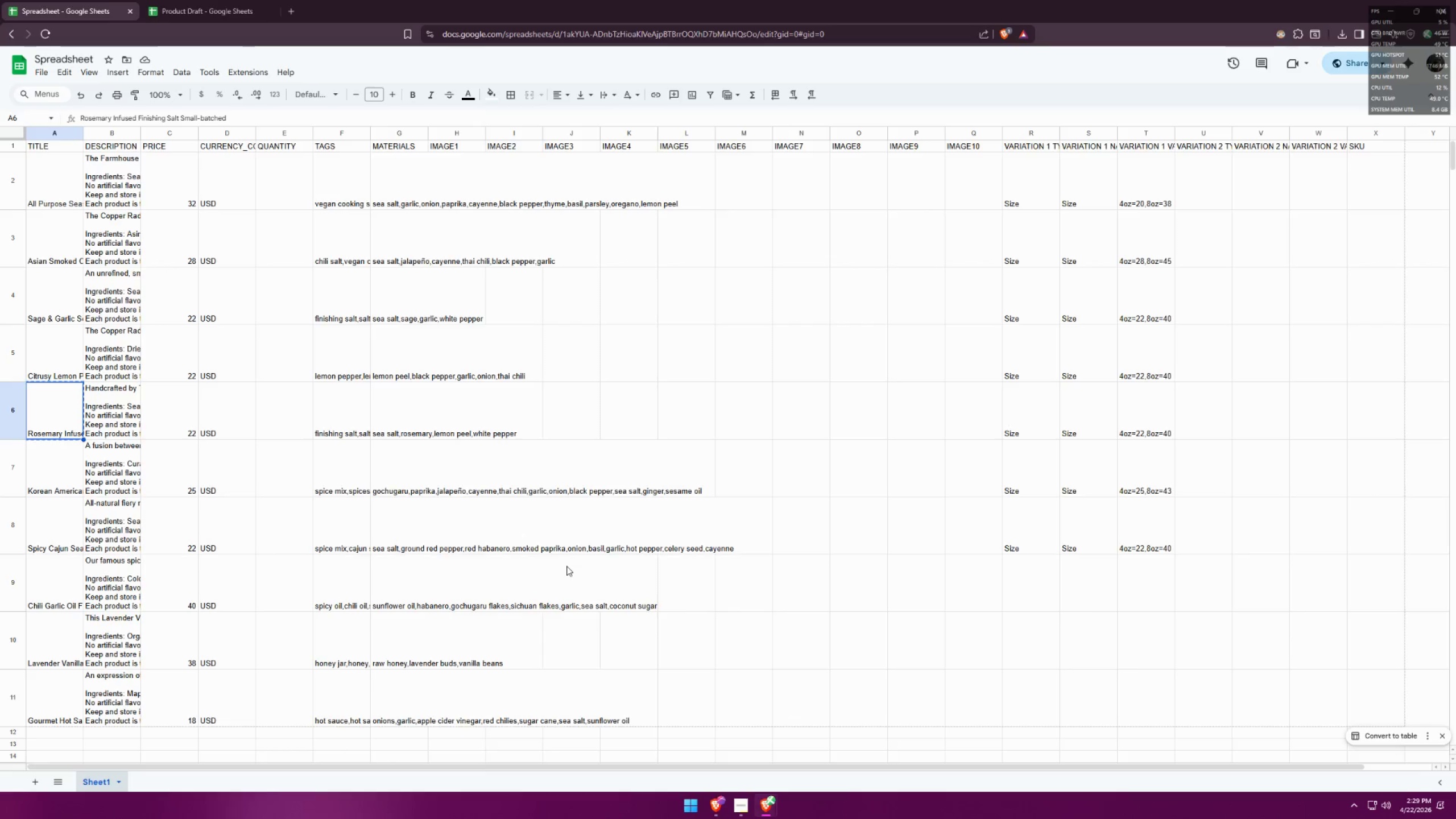 
key(Alt+Tab)
 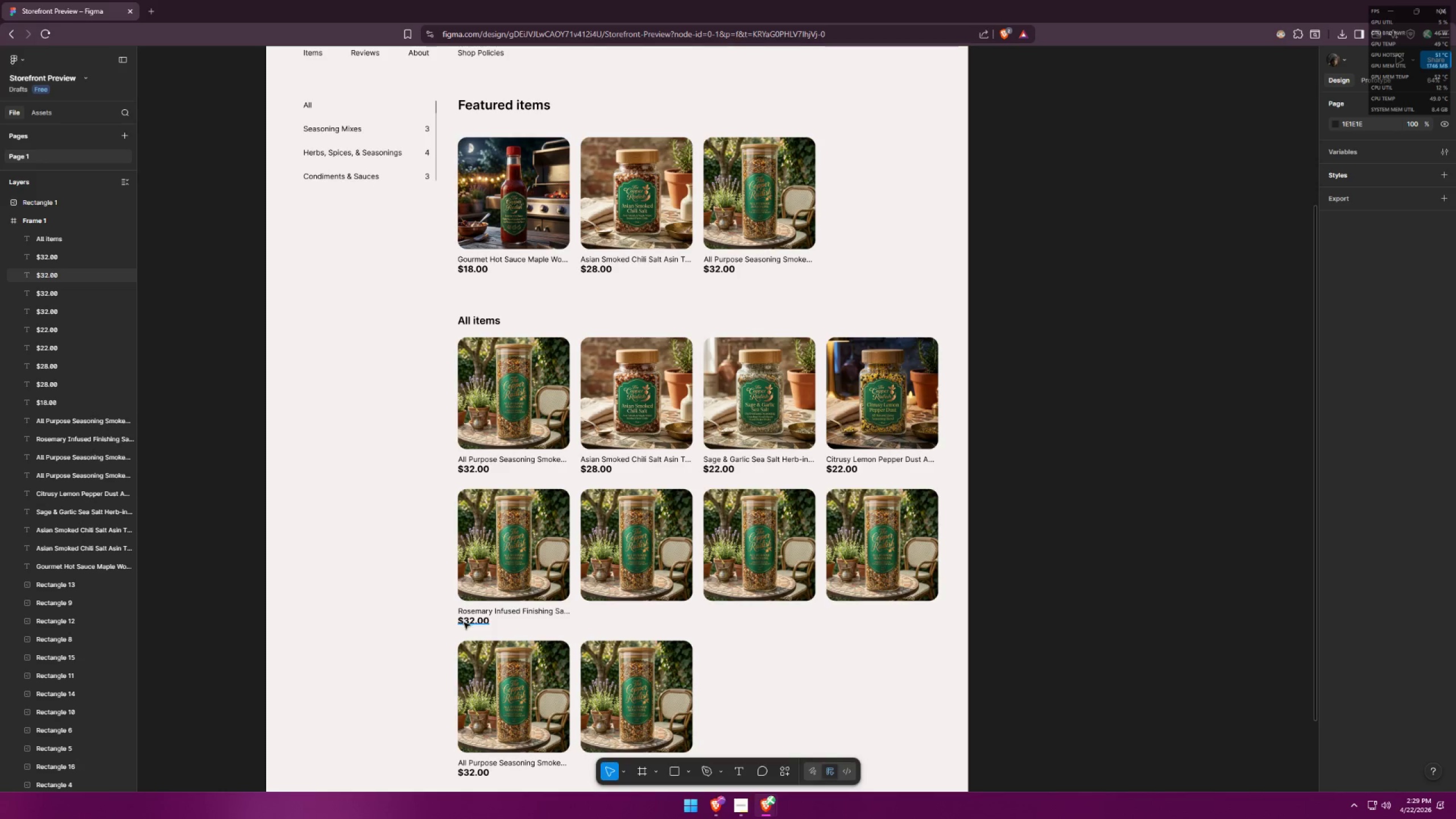 
double_click([465, 623])
 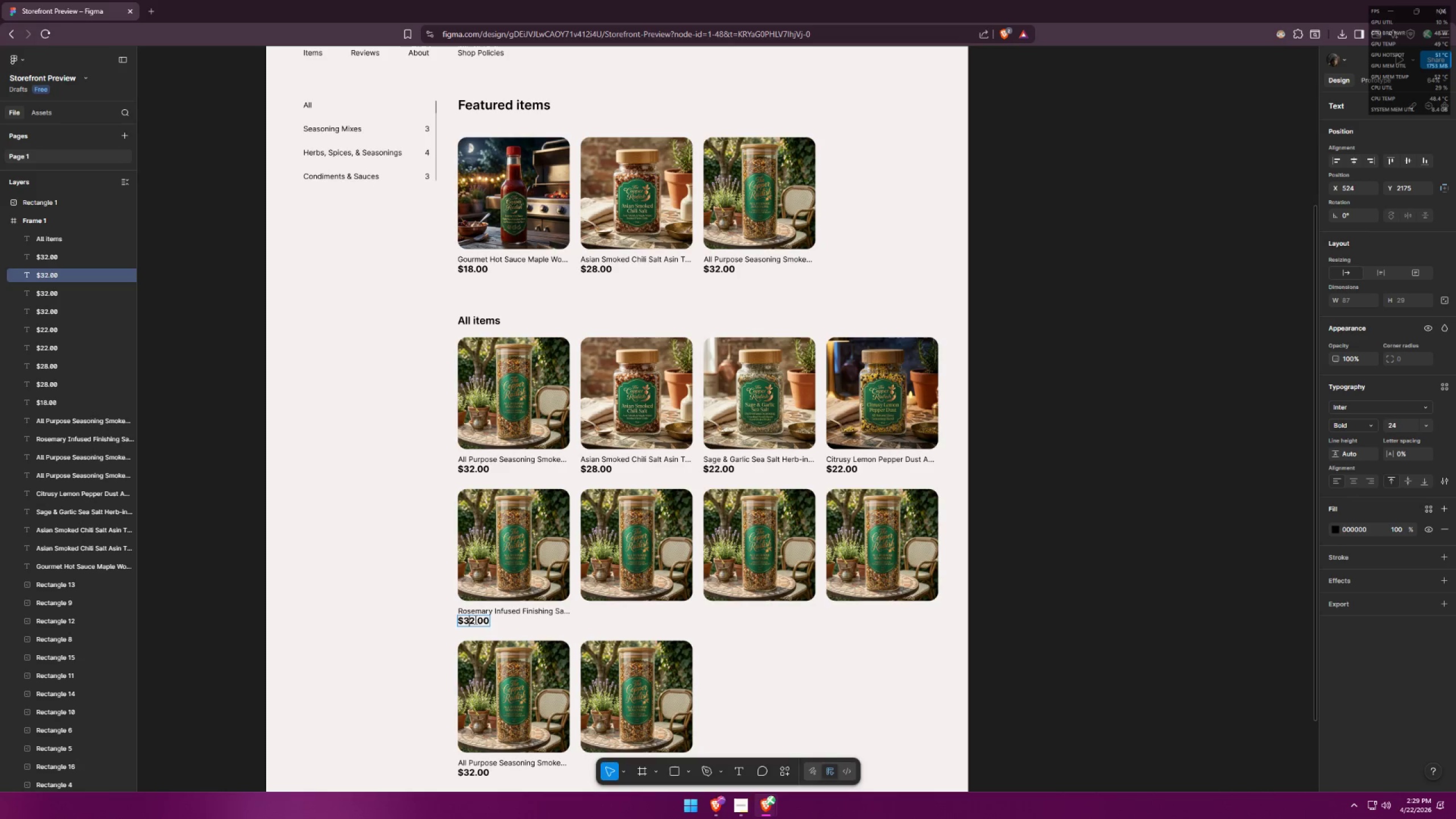 
left_click_drag(start_coordinate=[468, 618], to_coordinate=[464, 616])
 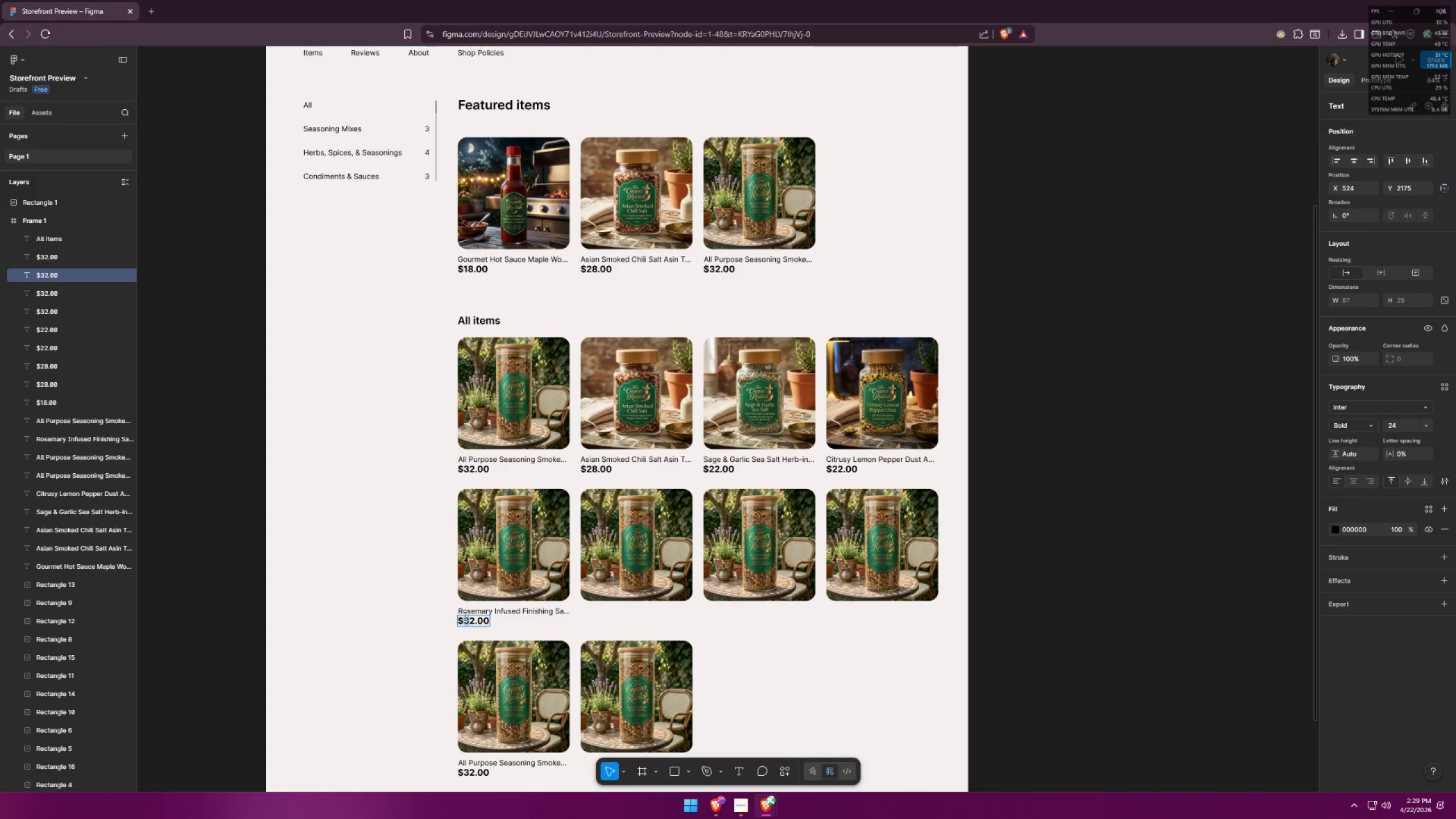 
key(2)
 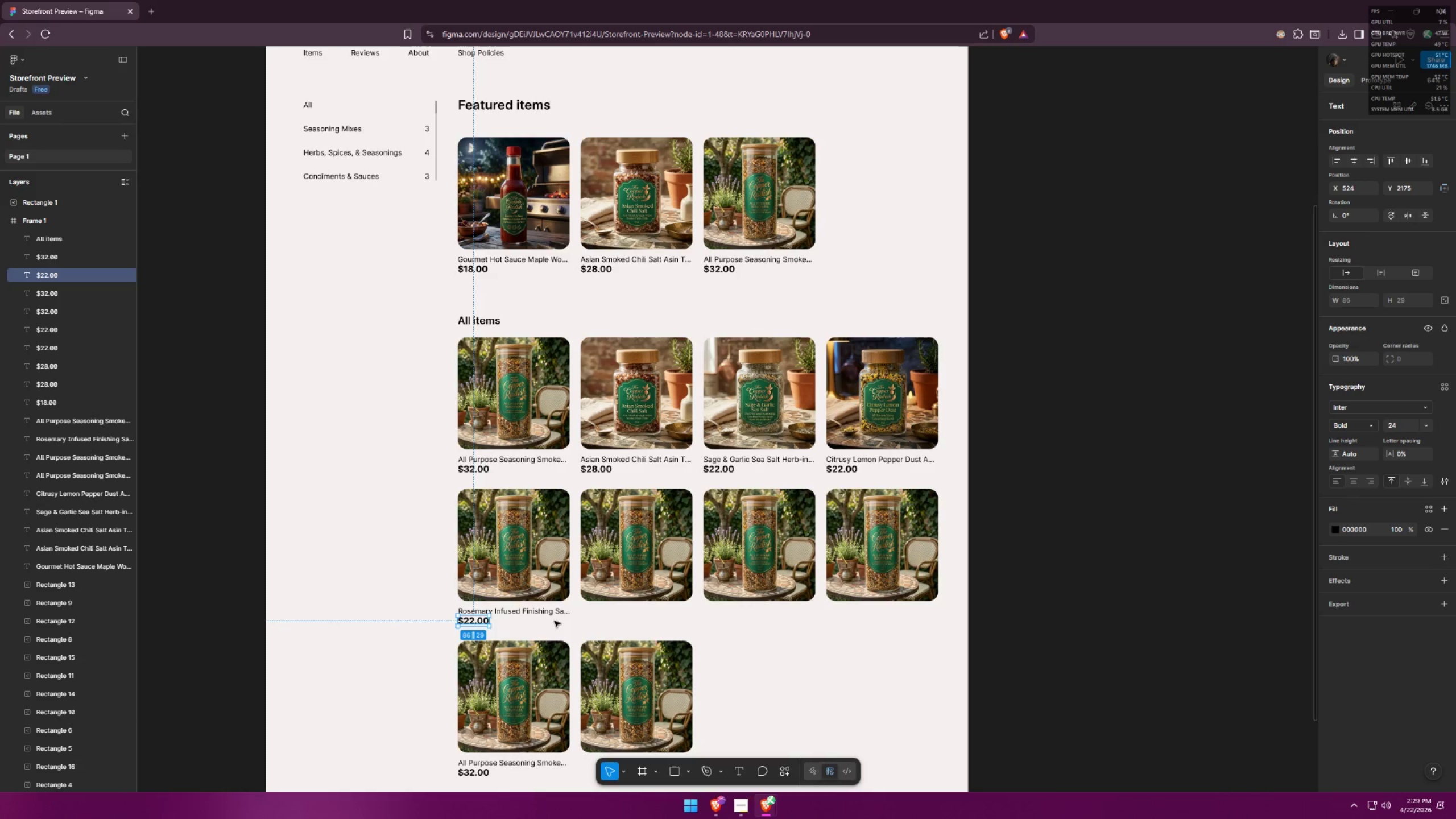 
double_click([526, 543])
 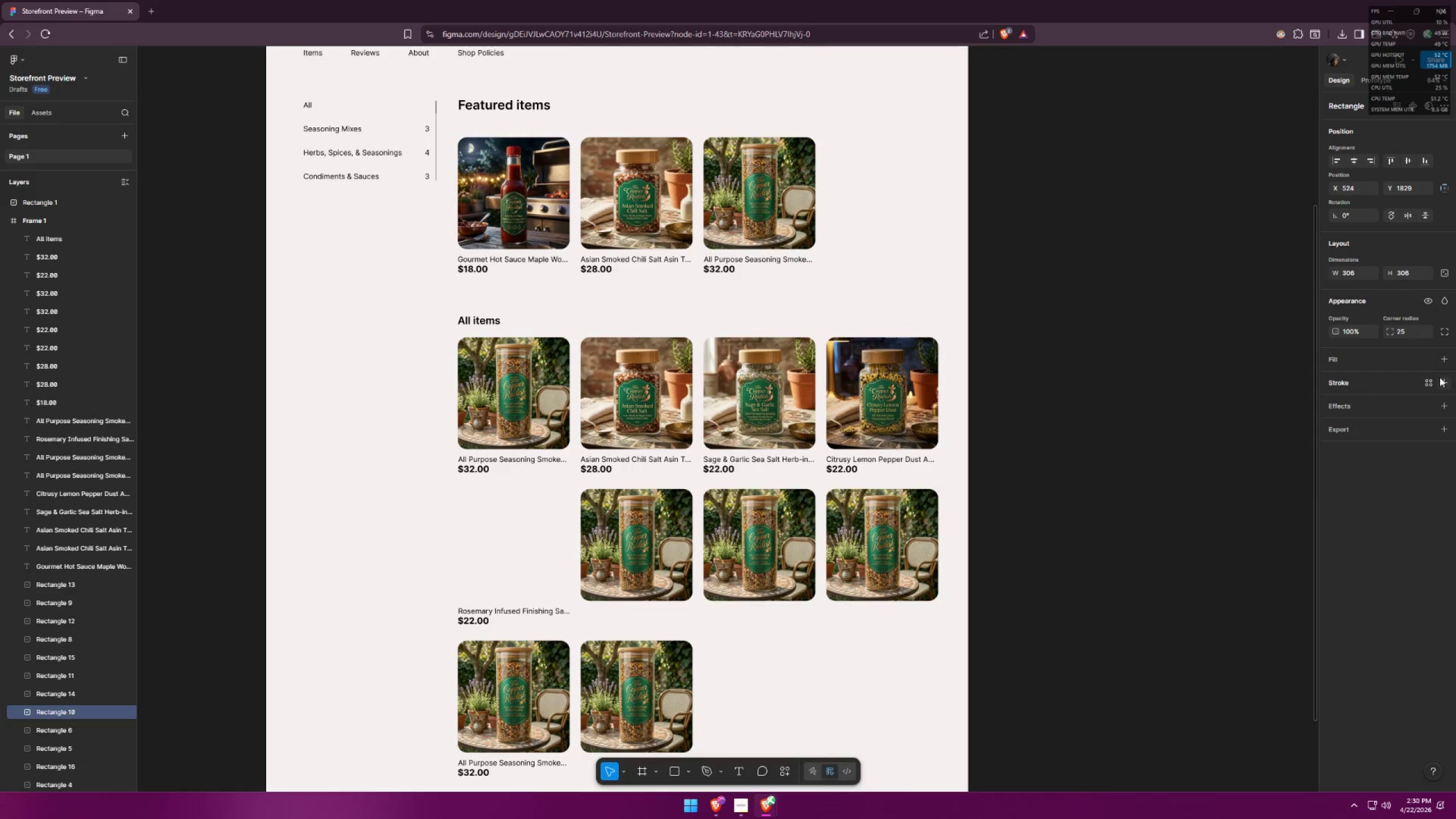 
left_click([1451, 359])
 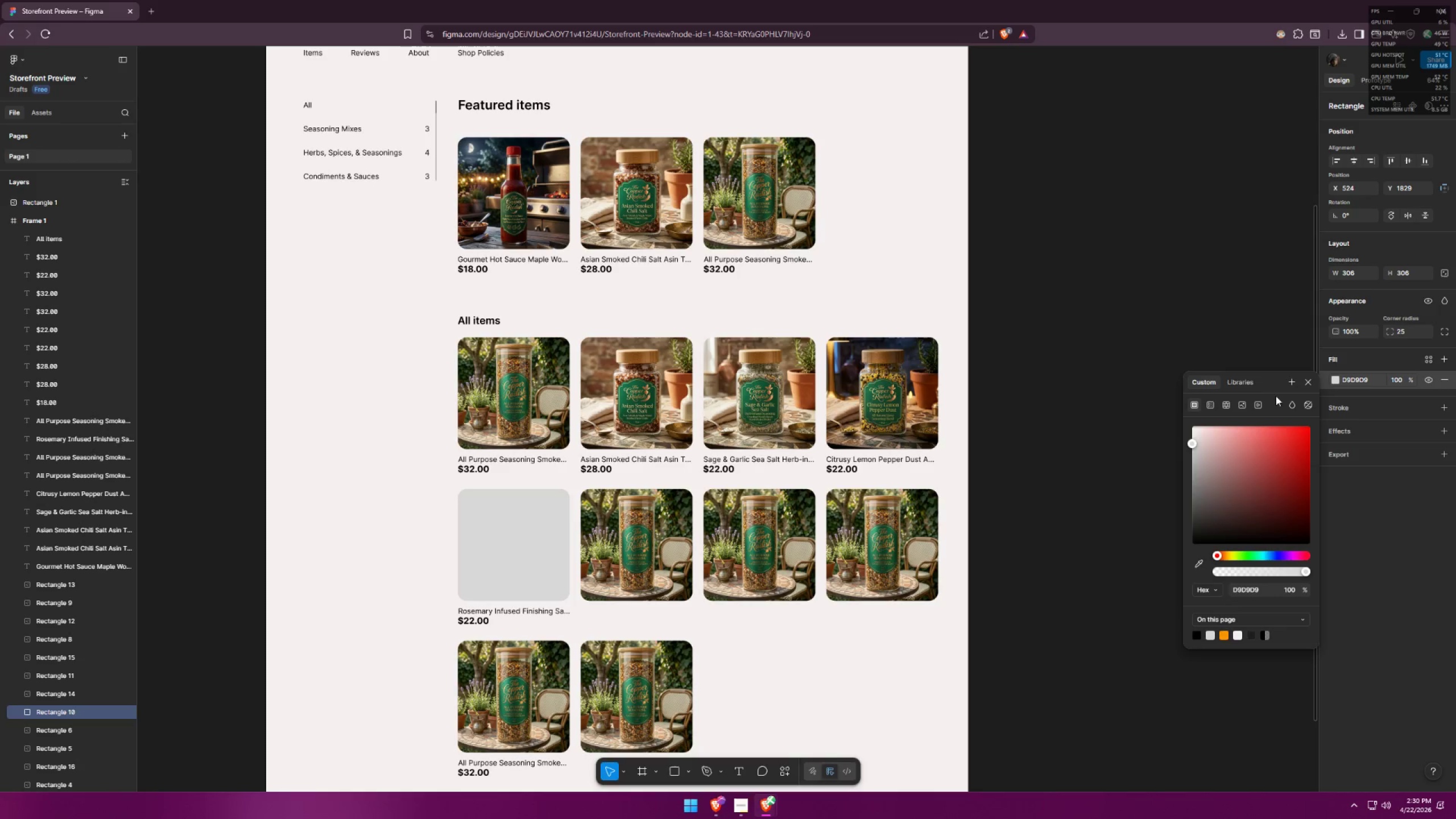 
left_click([1239, 406])
 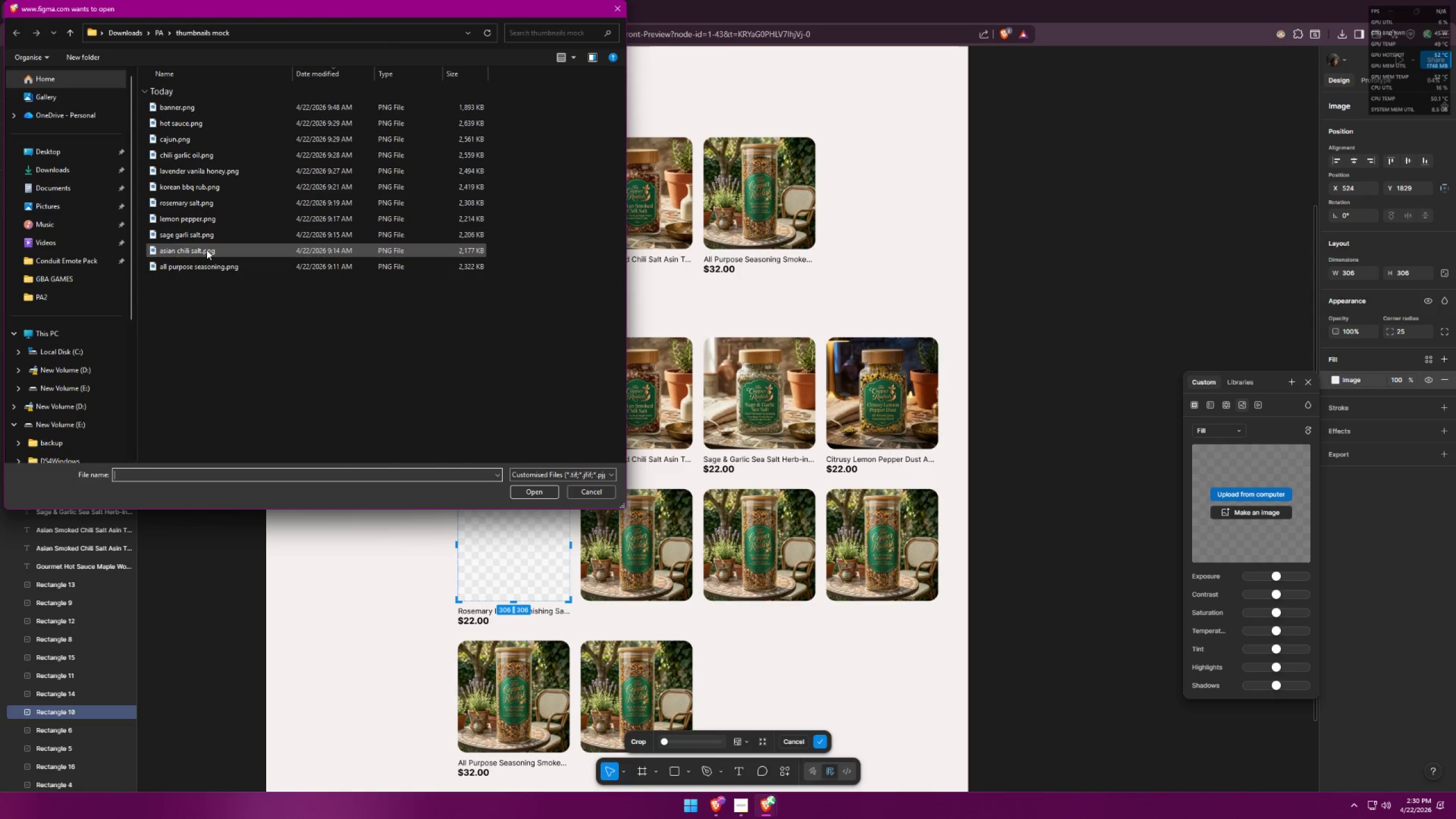 
double_click([192, 202])
 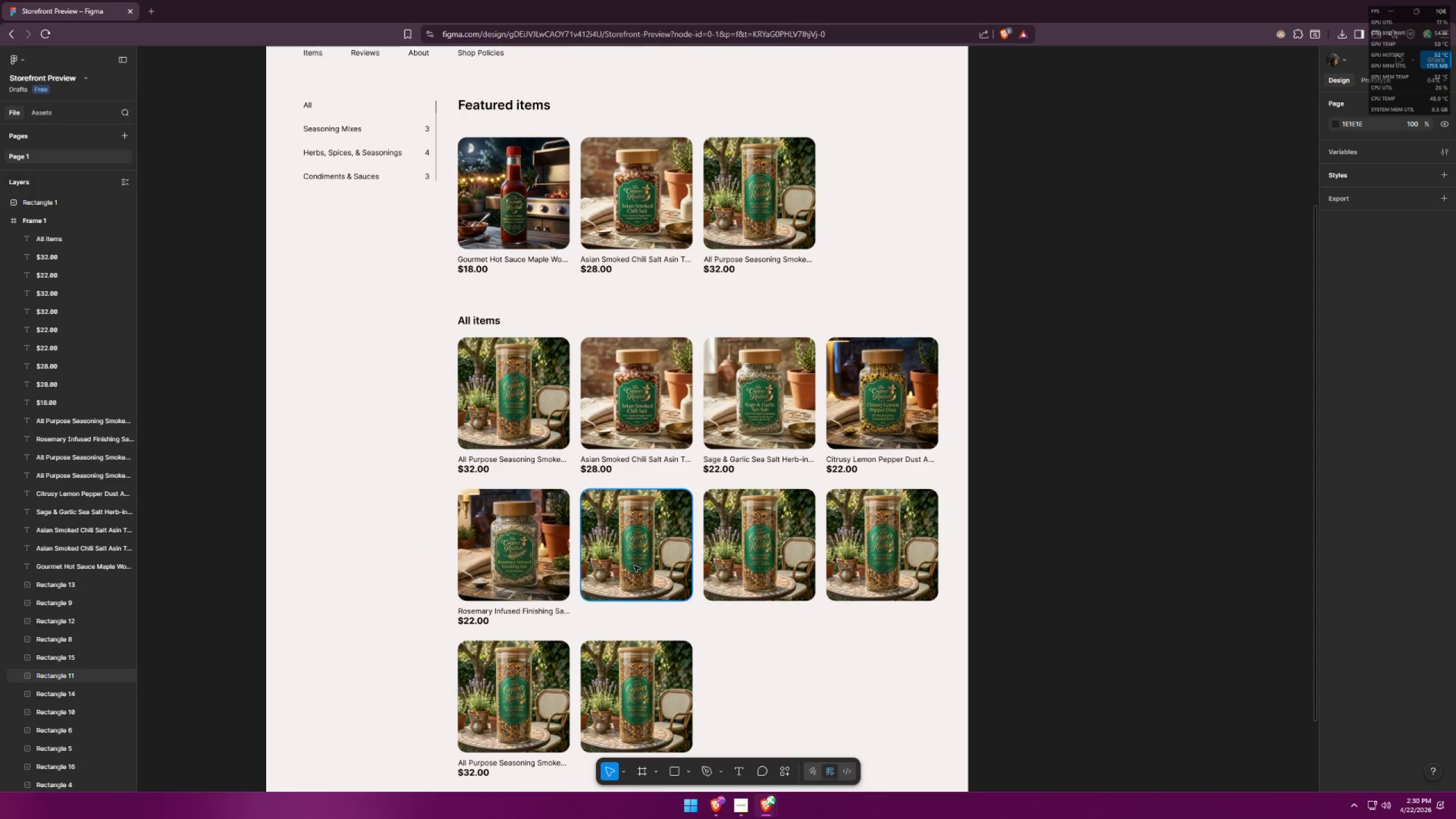 
key(Alt+AltLeft)
 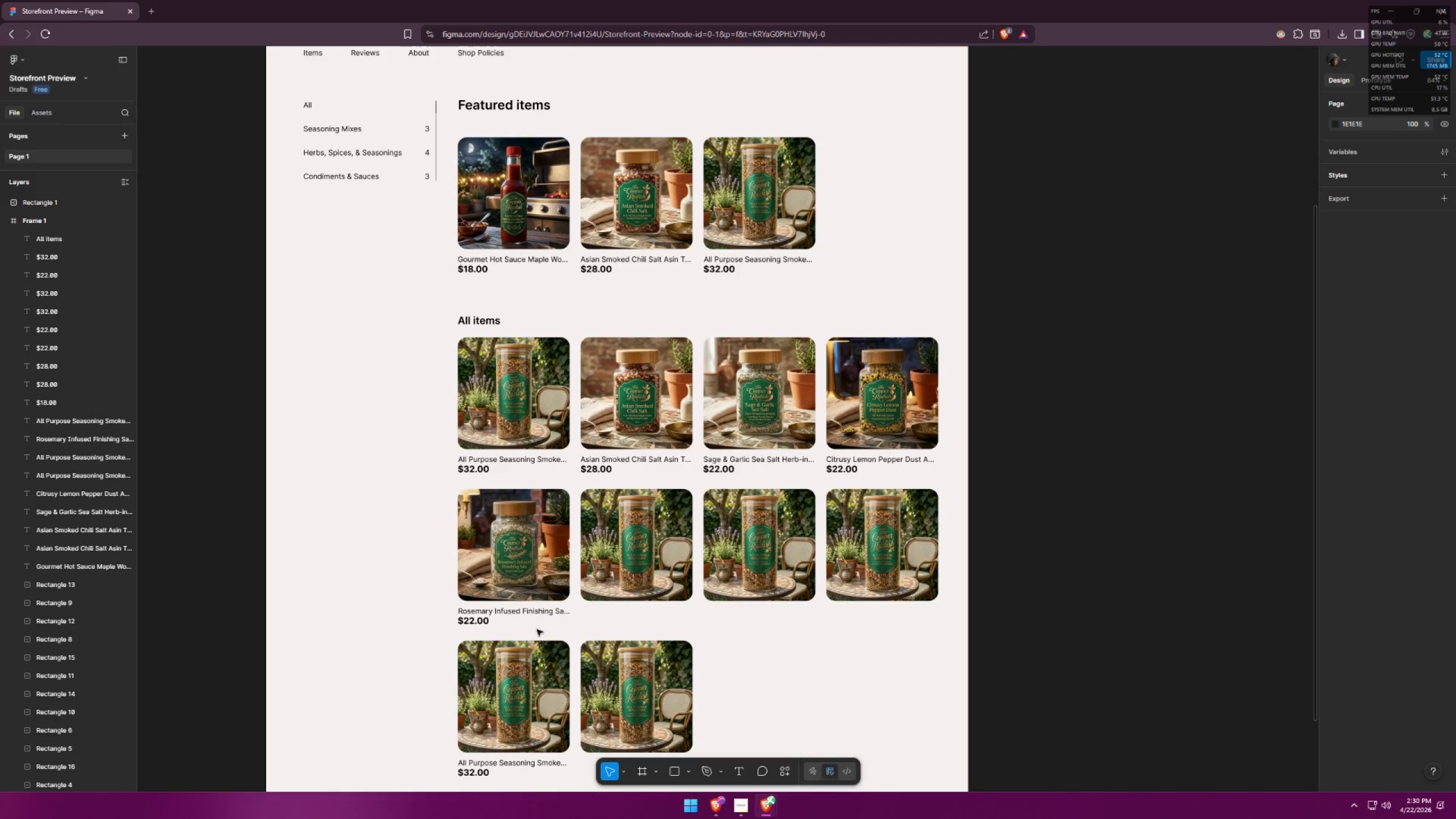 
left_click([526, 614])
 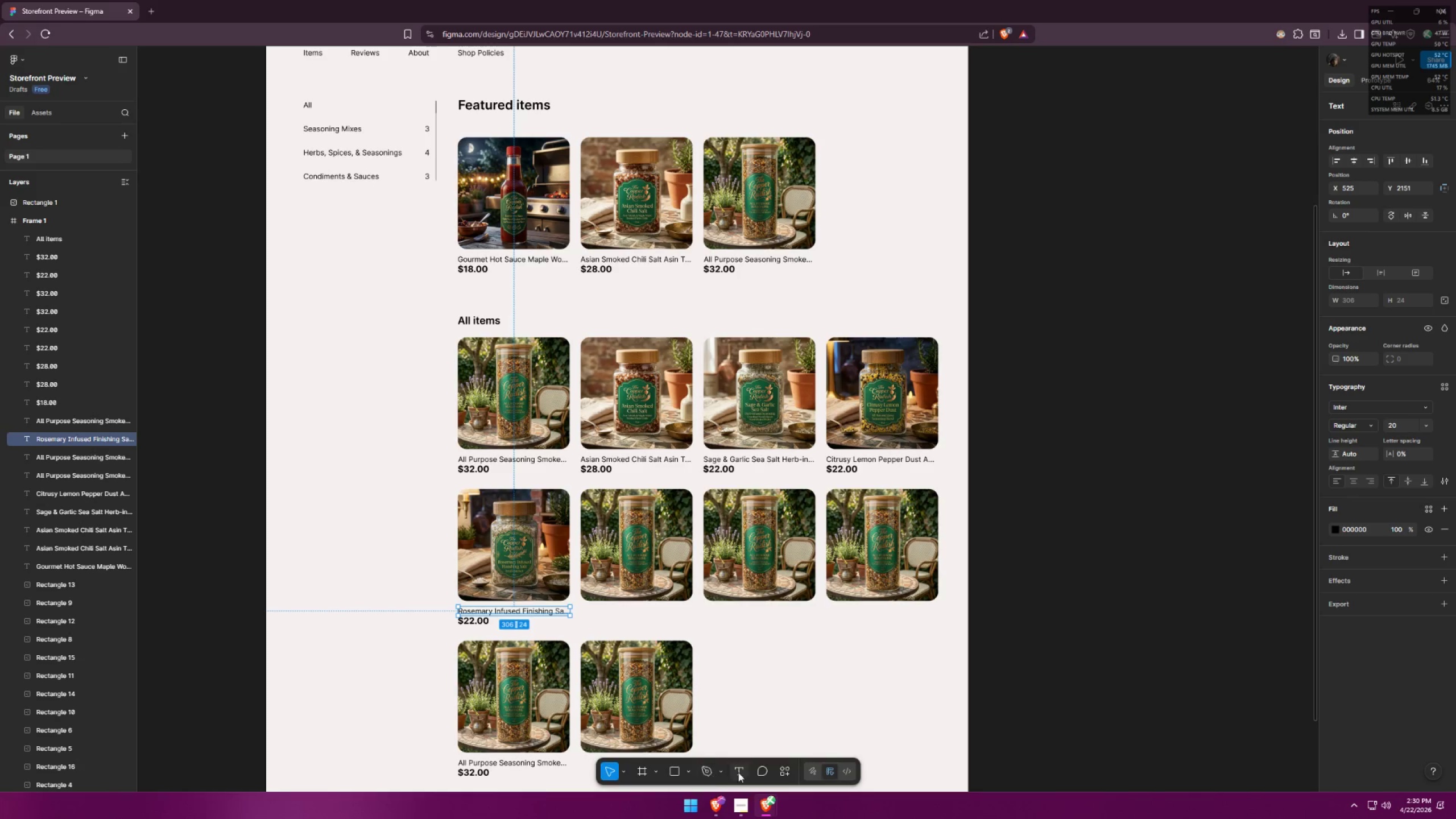 
left_click([742, 768])
 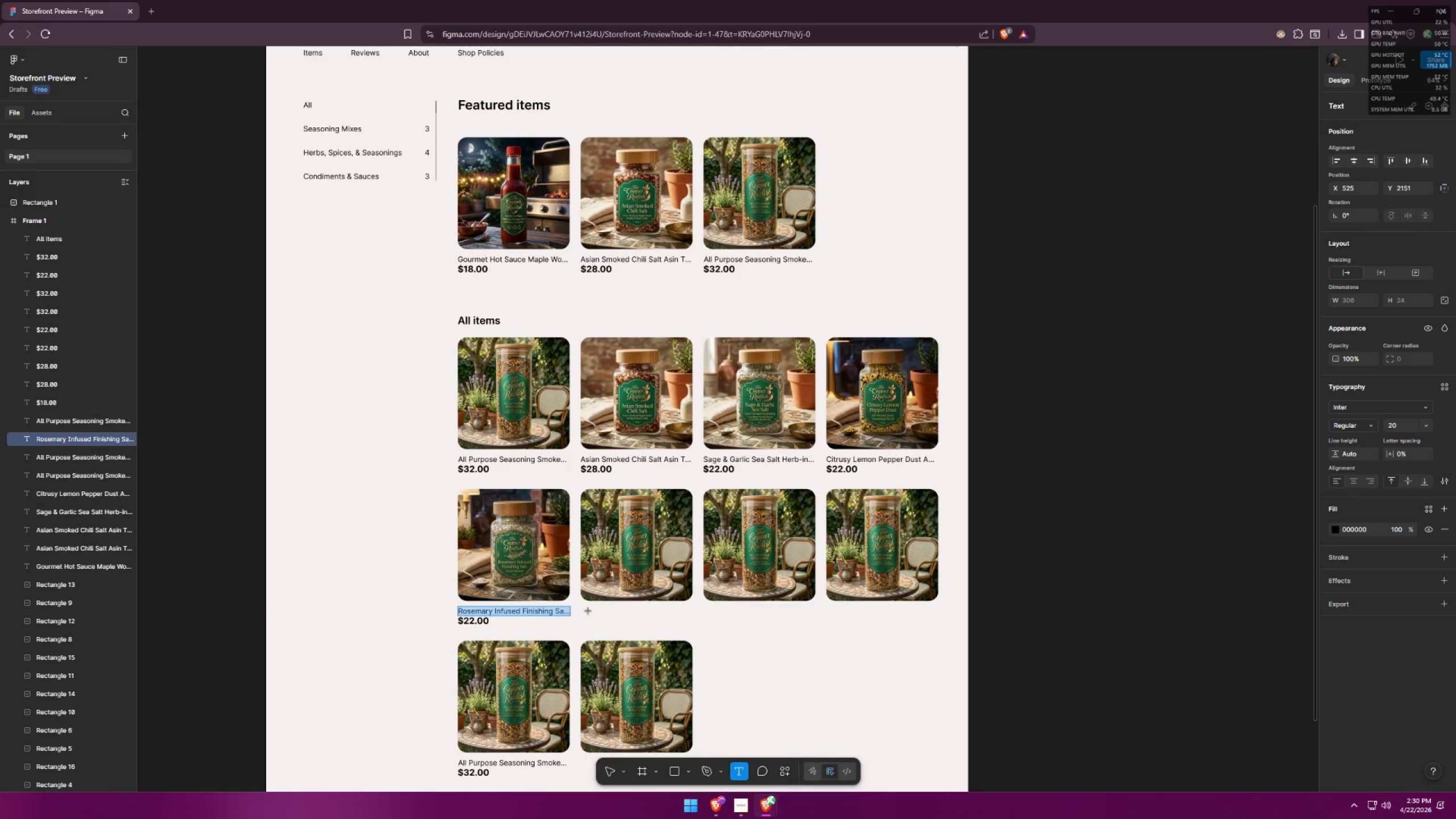 
key(Alt+AltLeft)
 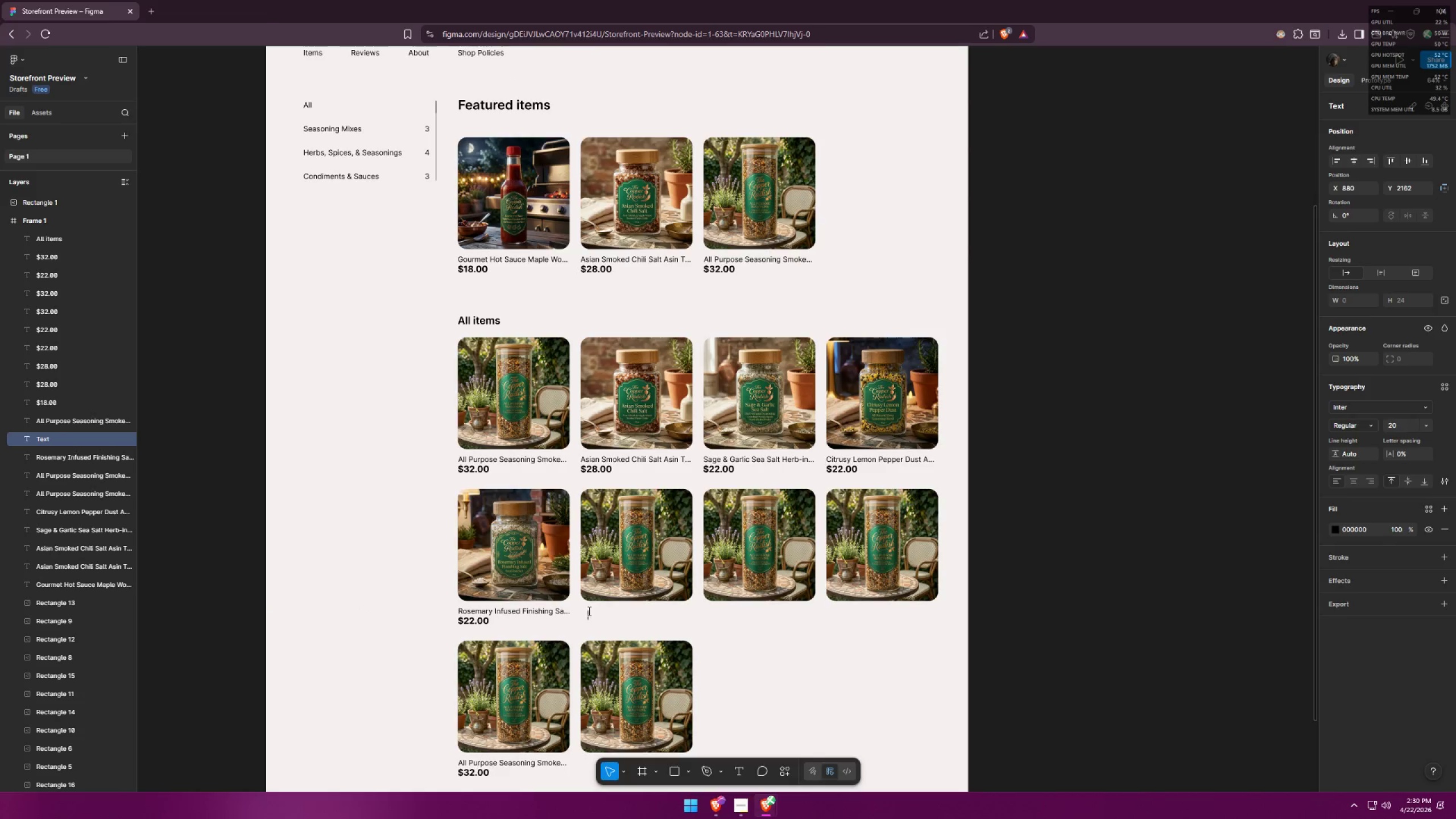 
key(Alt+Tab)
 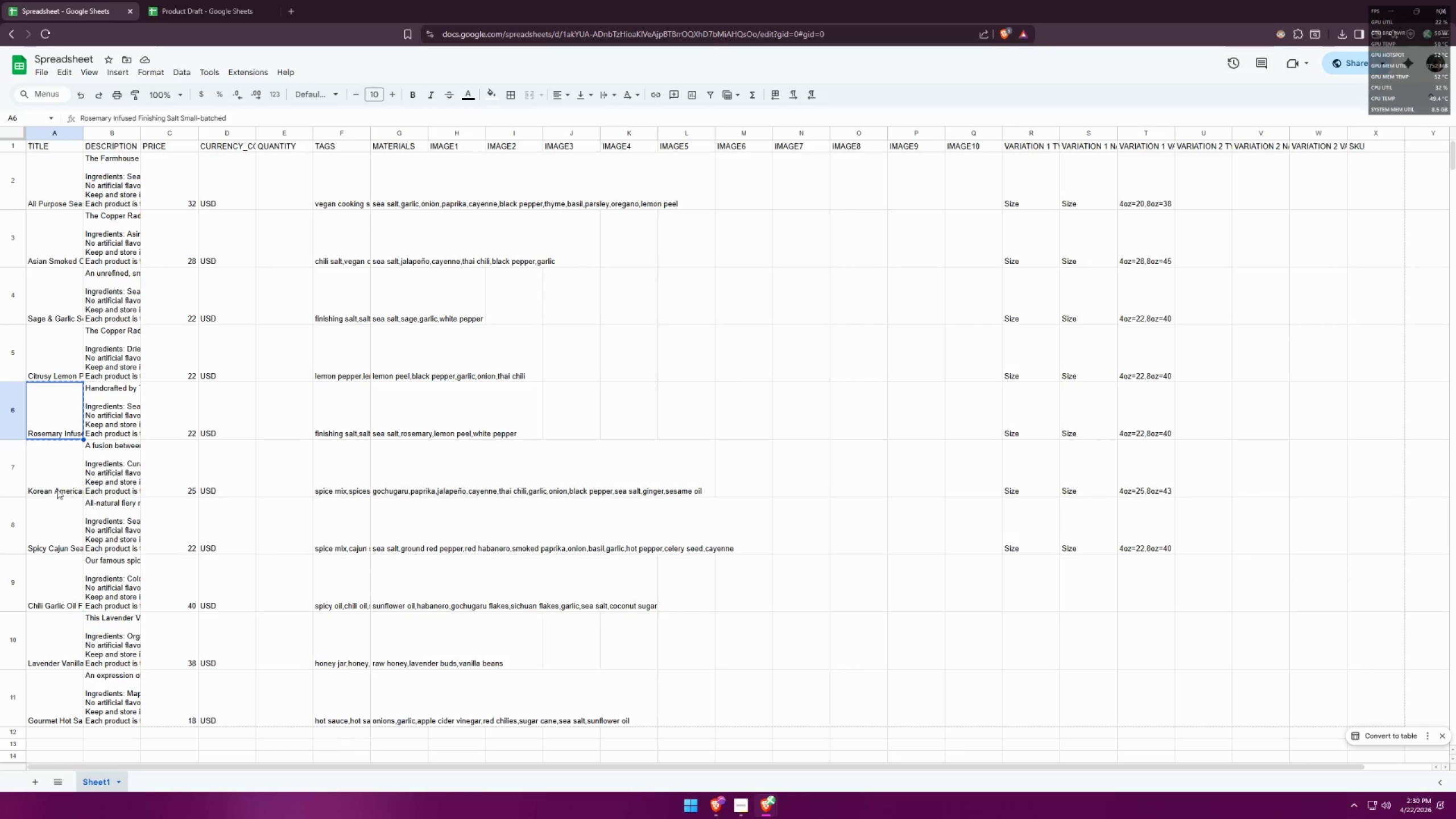 
key(Control+ControlLeft)
 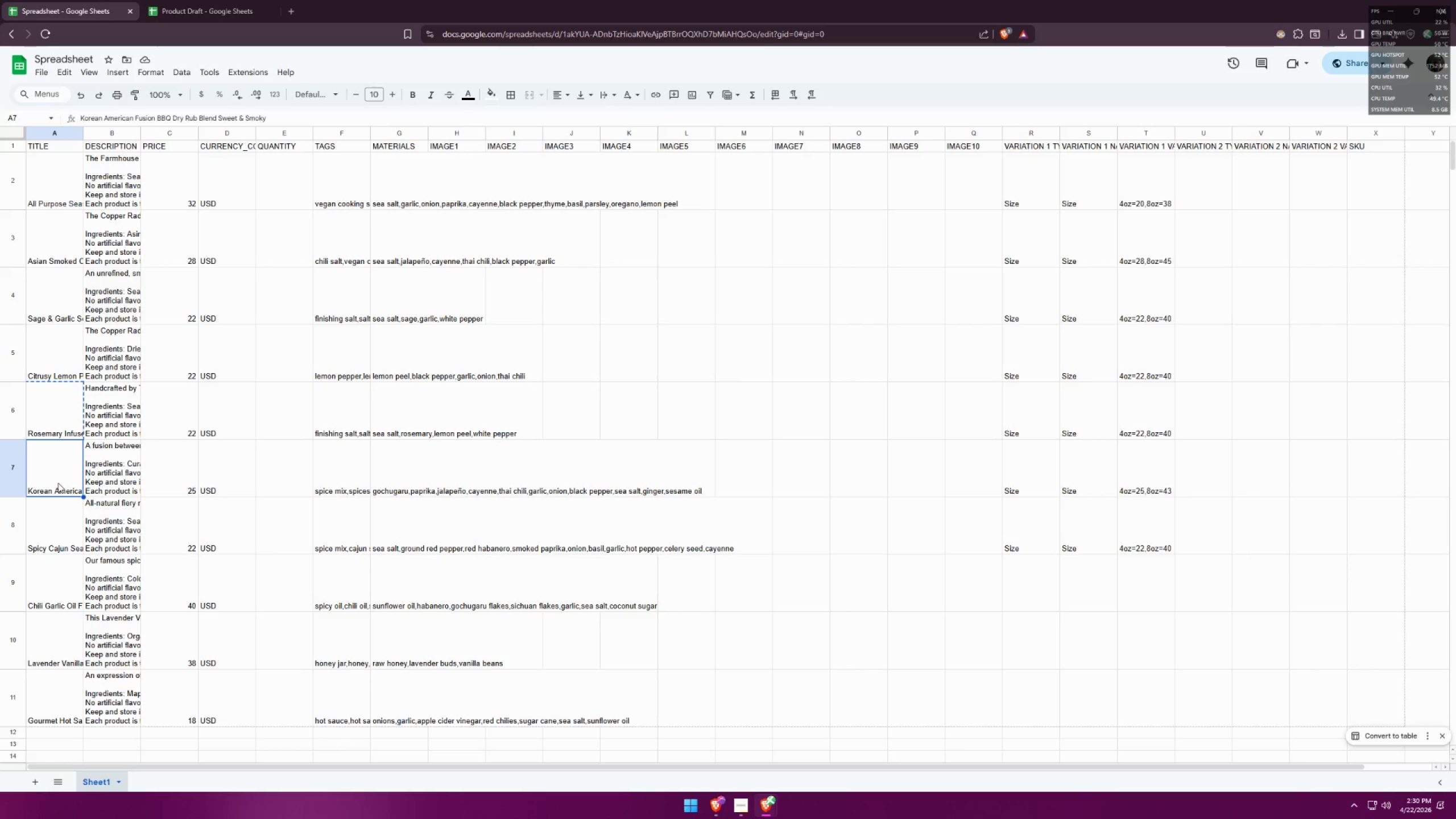 
key(Control+C)
 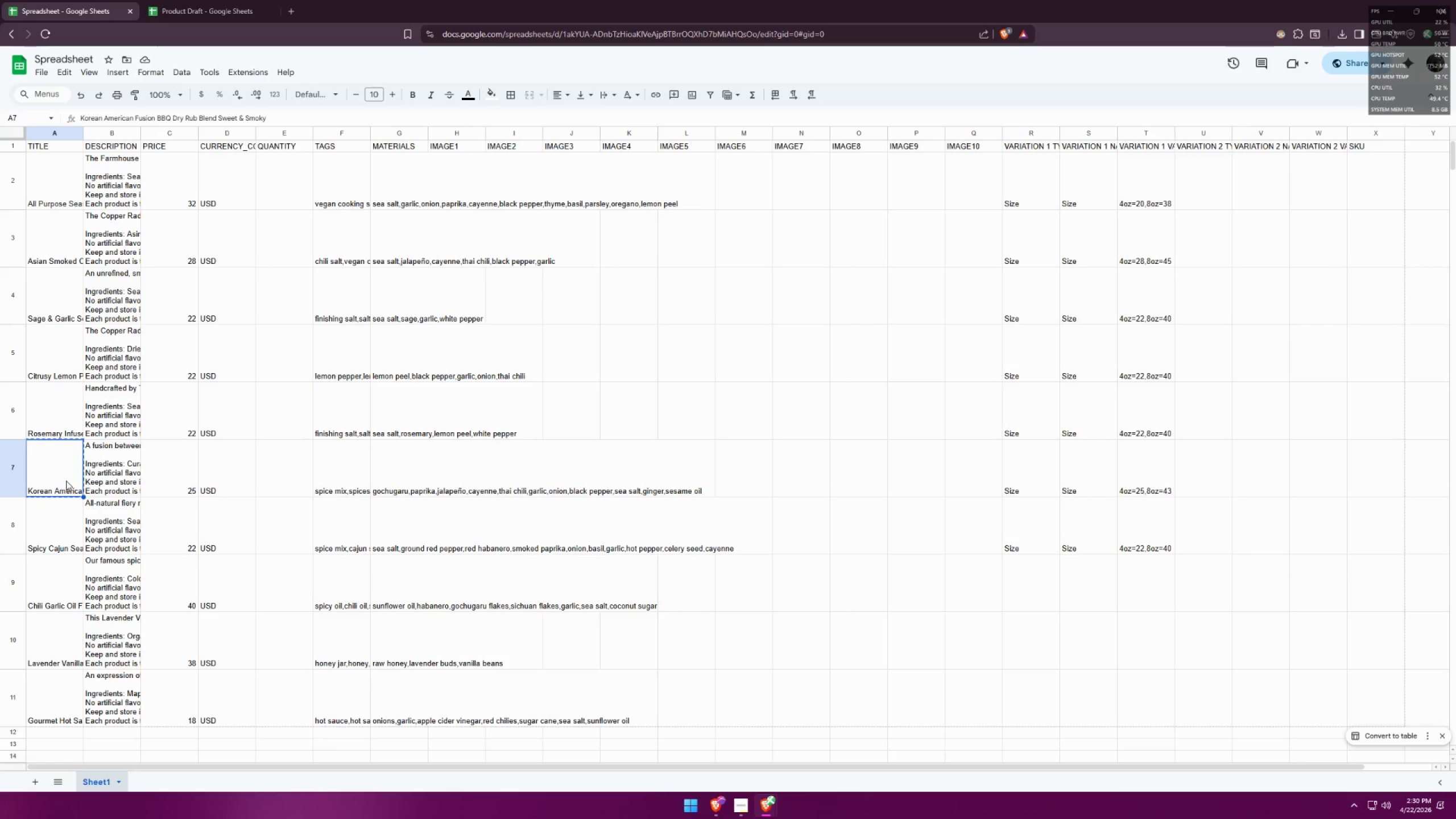 
key(Alt+AltLeft)
 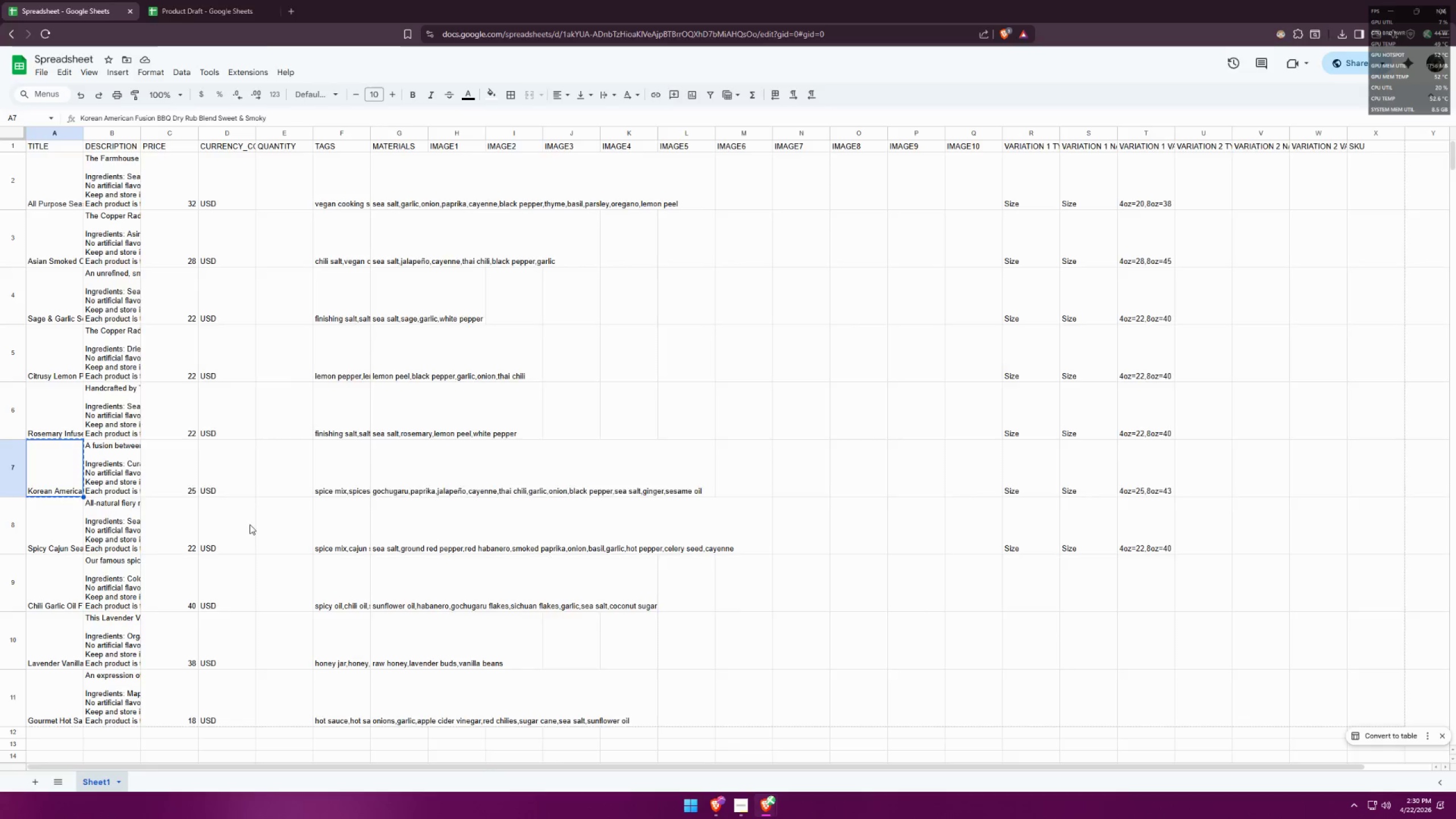 
key(Alt+Tab)
 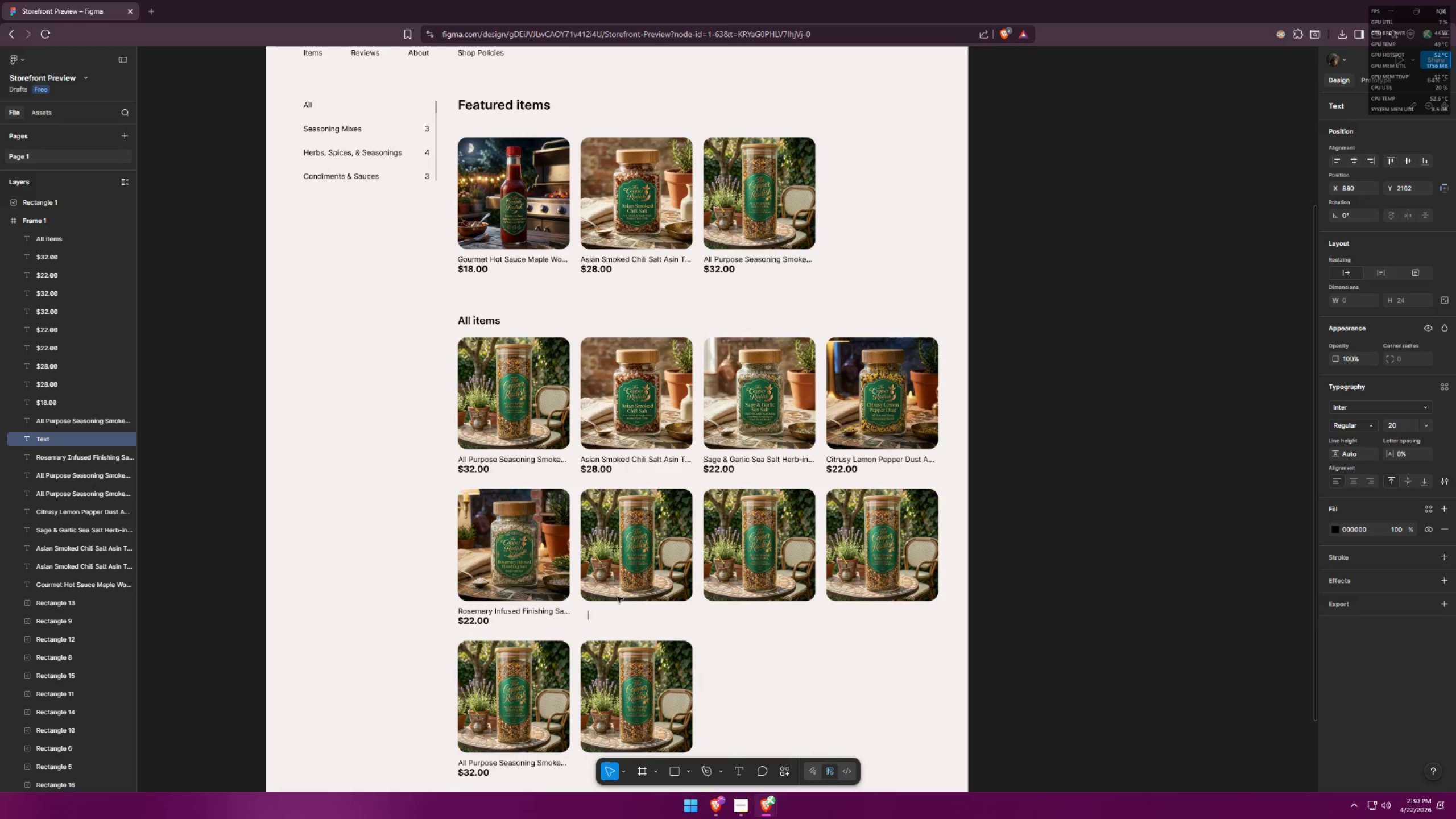 
key(Control+ControlLeft)
 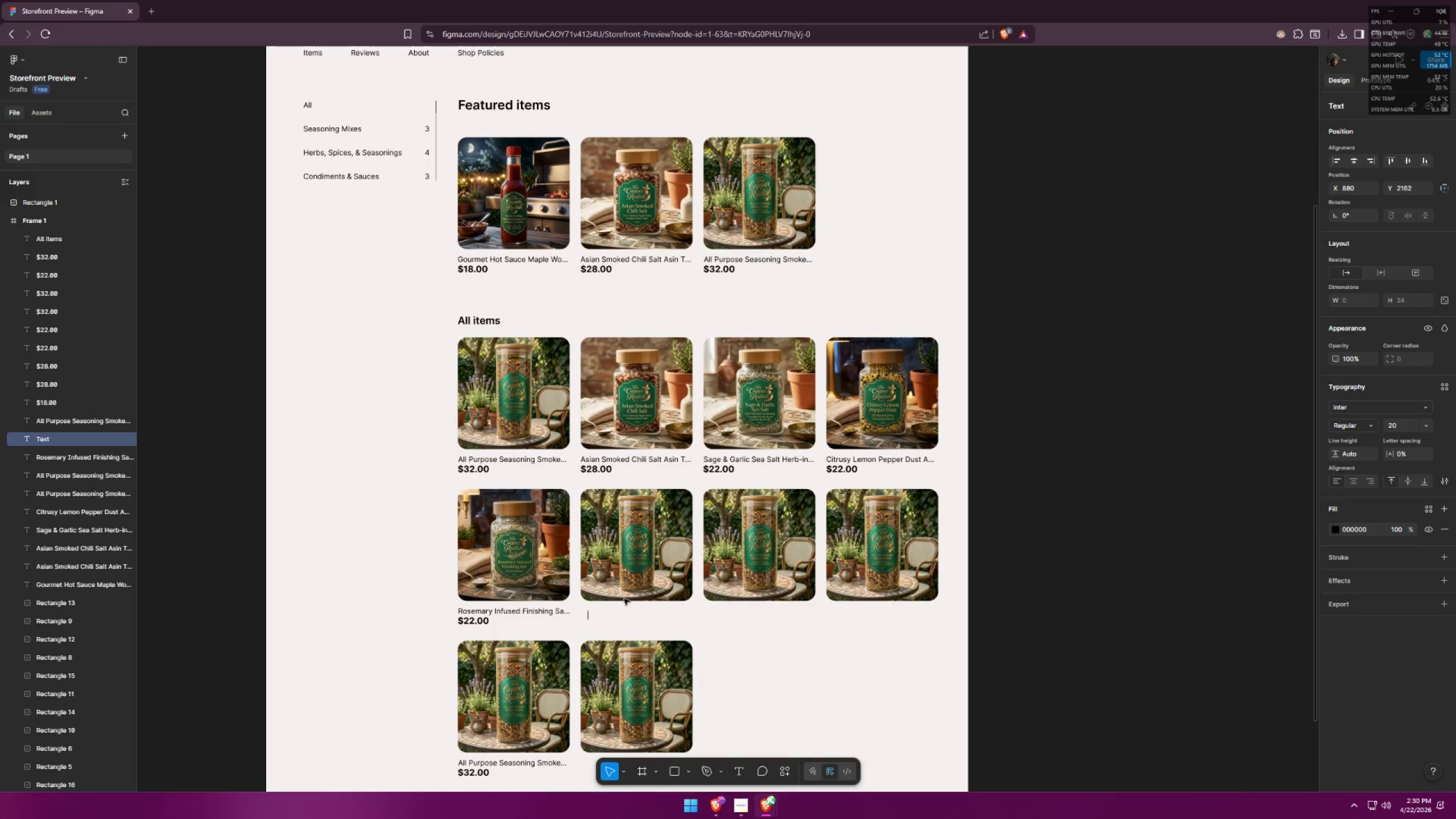 
key(Control+V)
 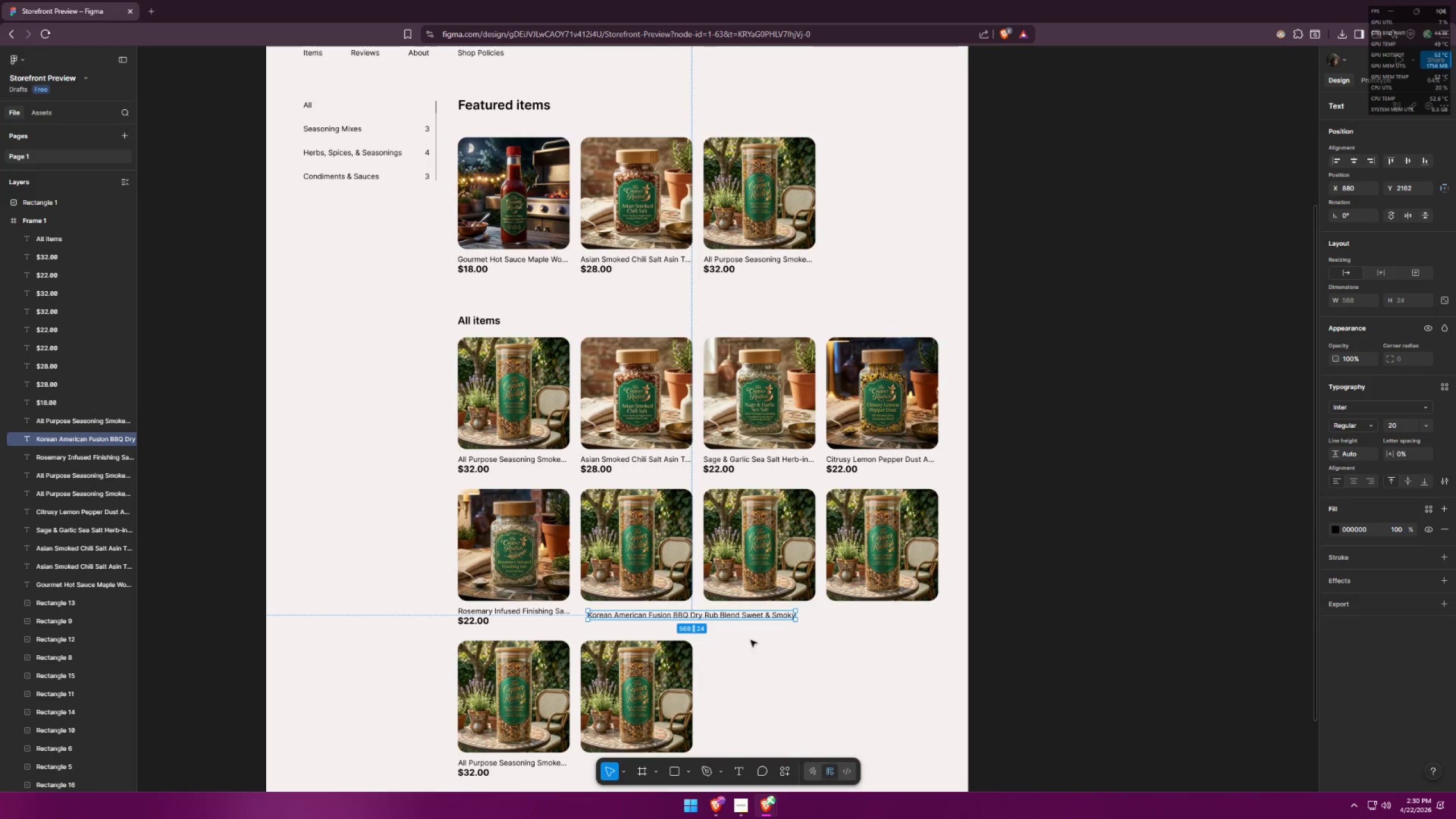 
double_click([744, 634])
 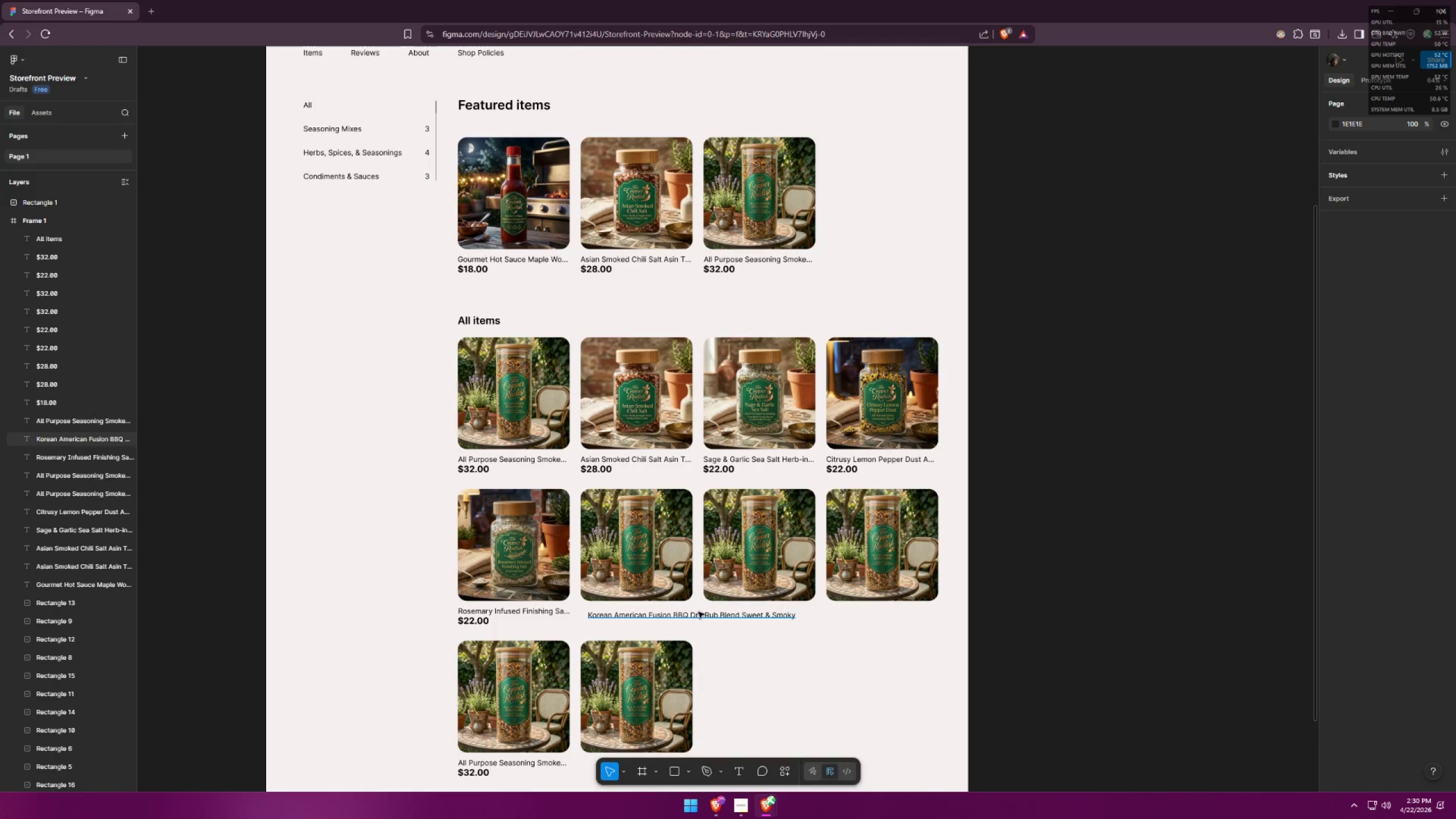 
left_click_drag(start_coordinate=[697, 612], to_coordinate=[691, 609])
 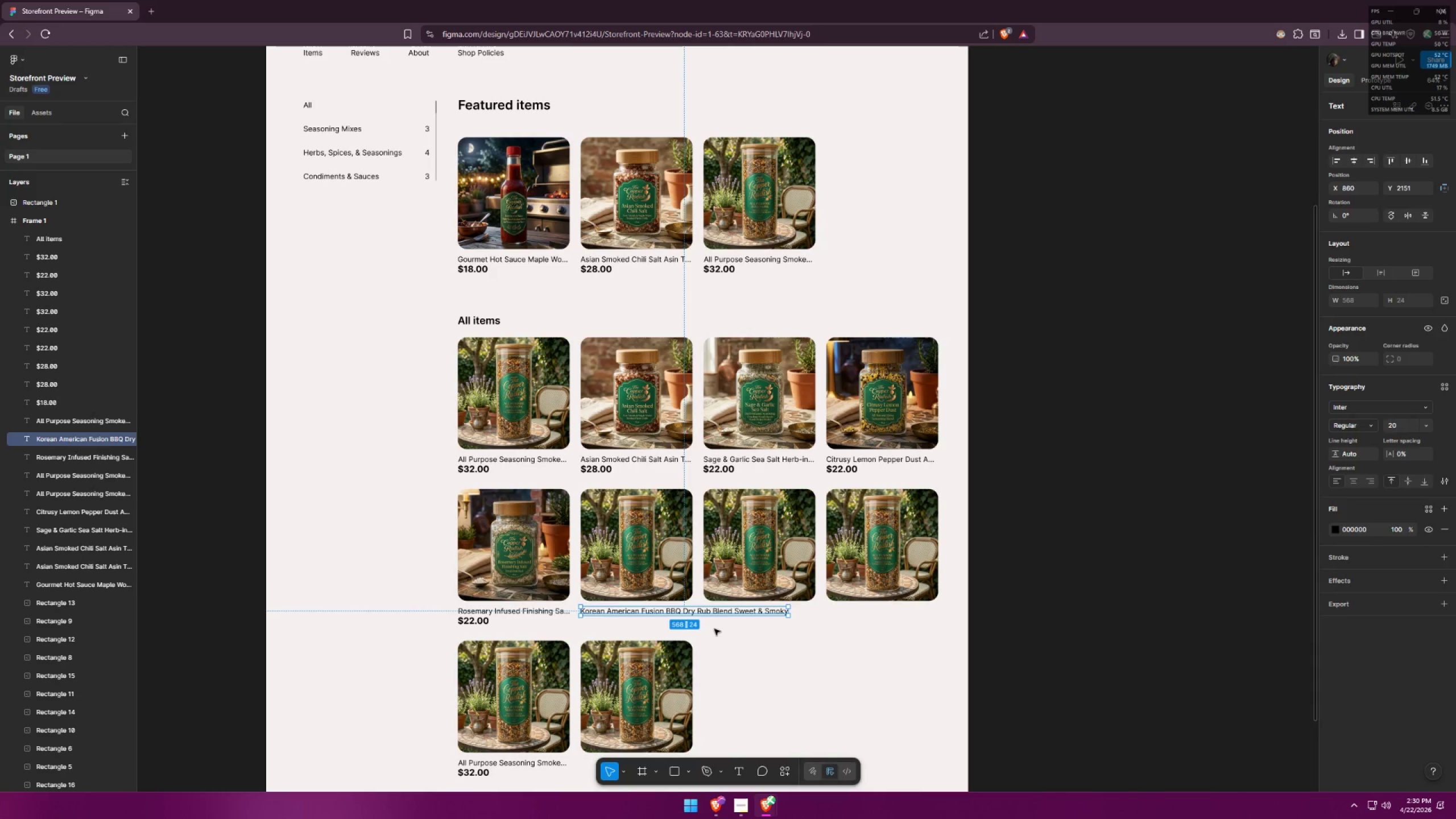 
left_click([714, 629])
 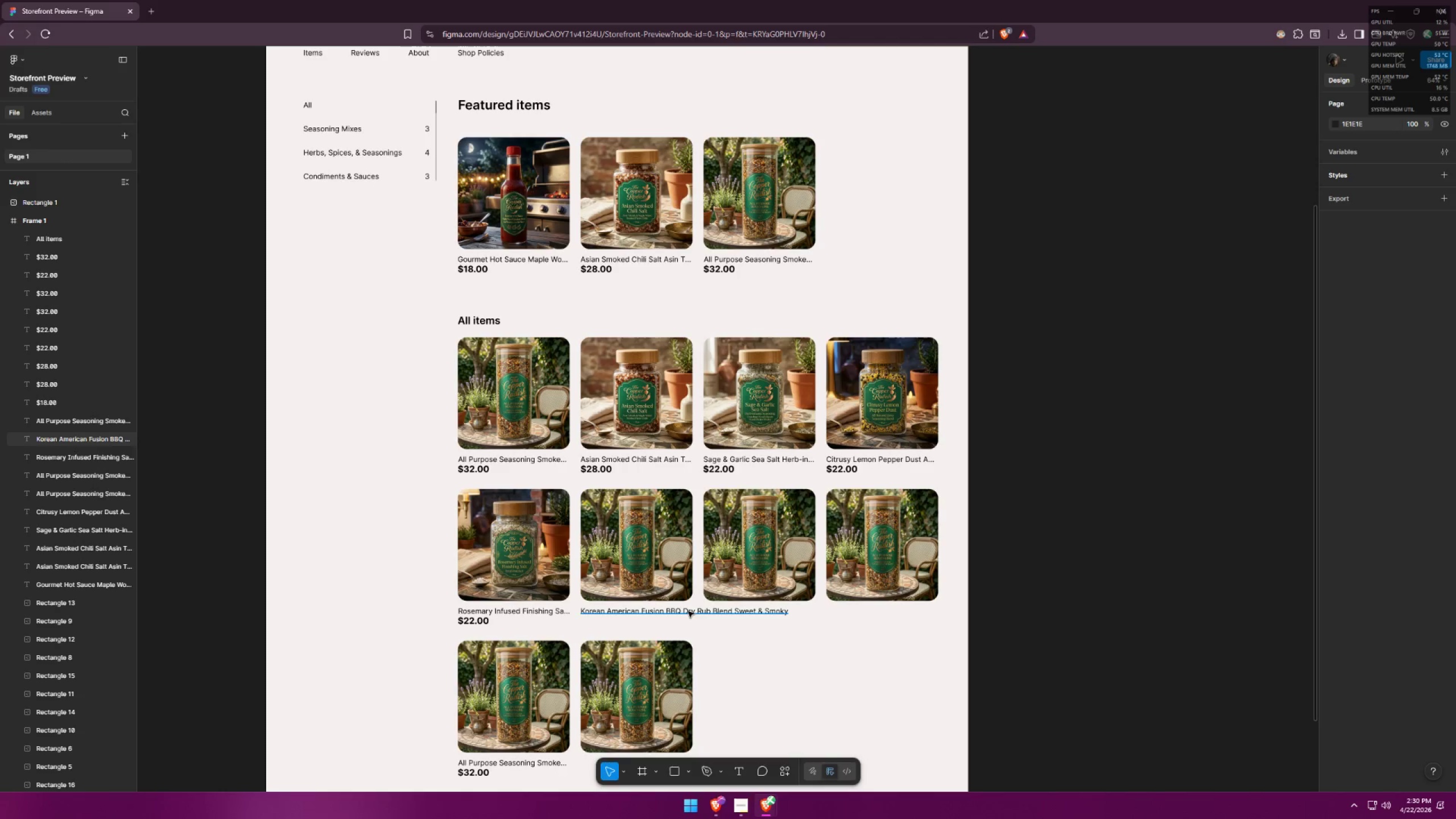 
double_click([688, 611])
 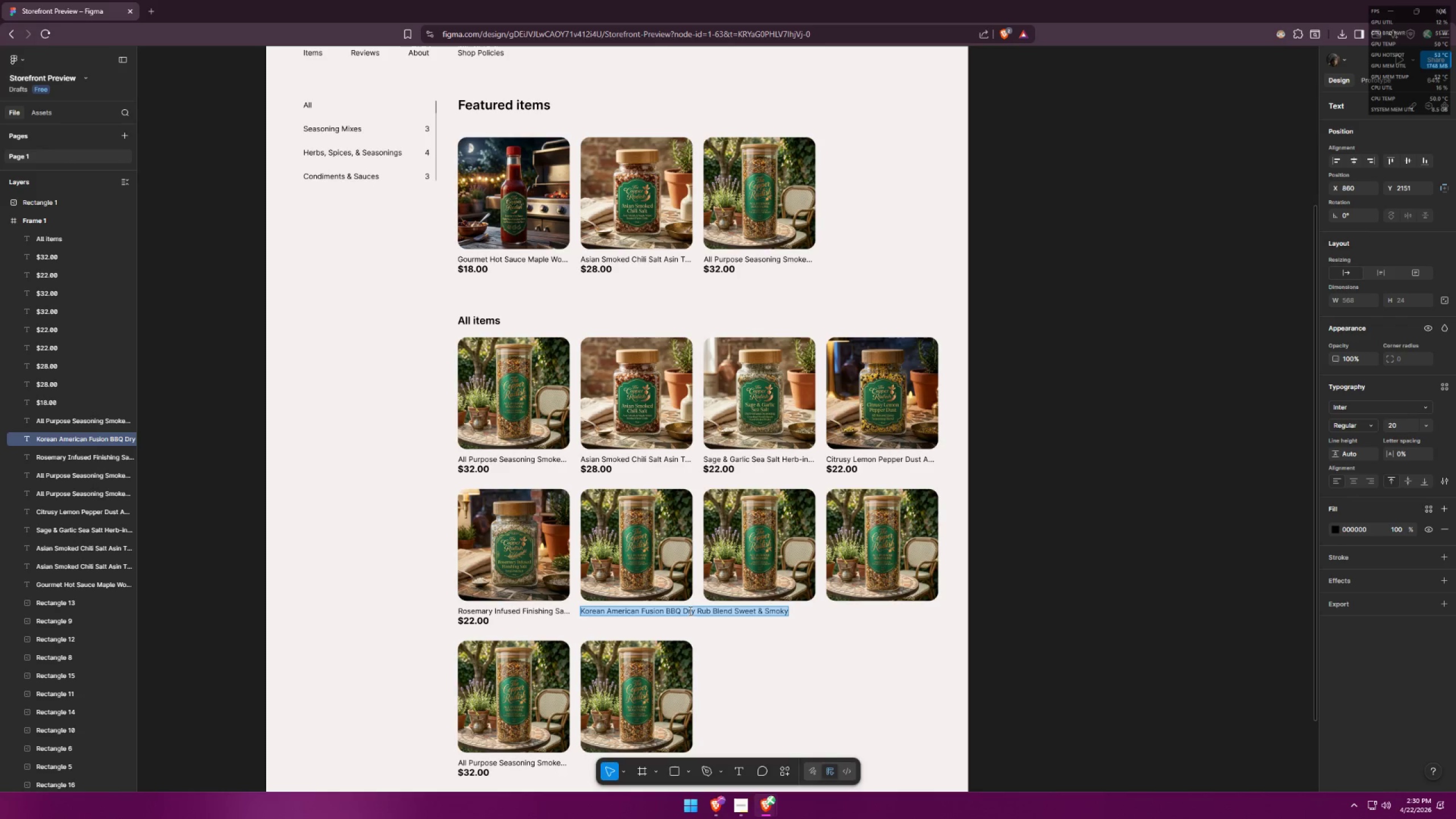 
left_click_drag(start_coordinate=[689, 610], to_coordinate=[848, 615])
 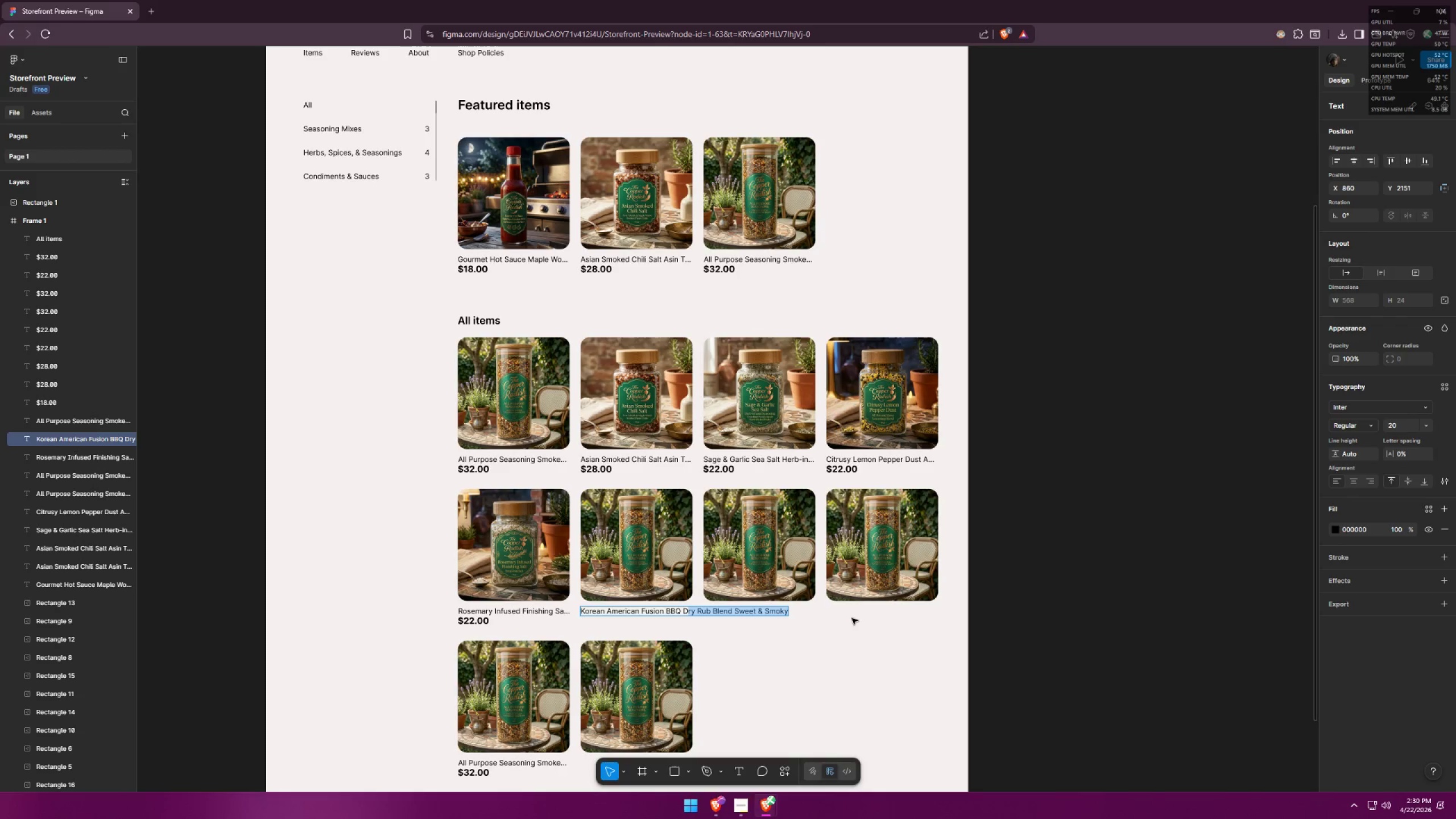 
key(Period)
 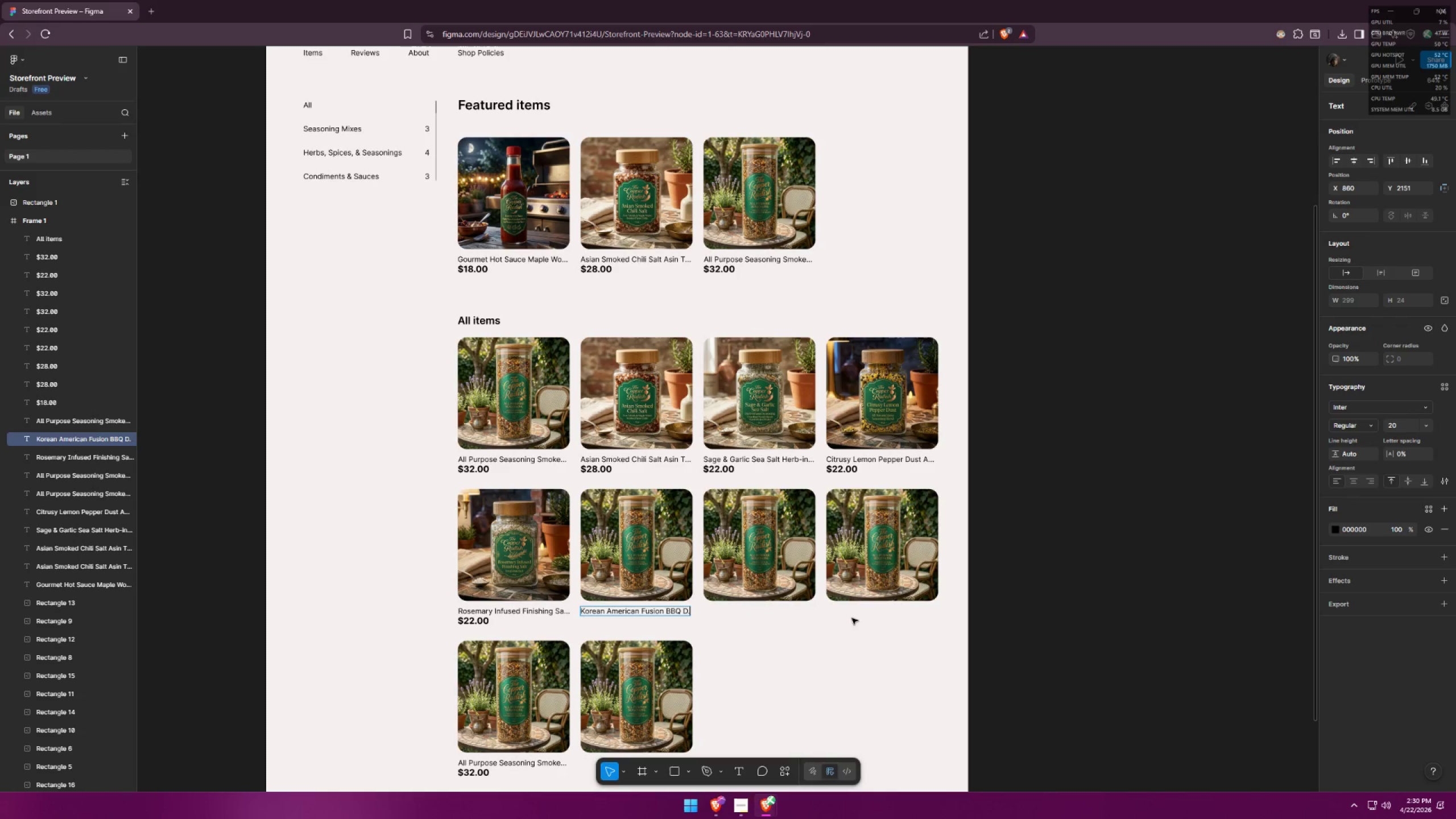 
key(Period)
 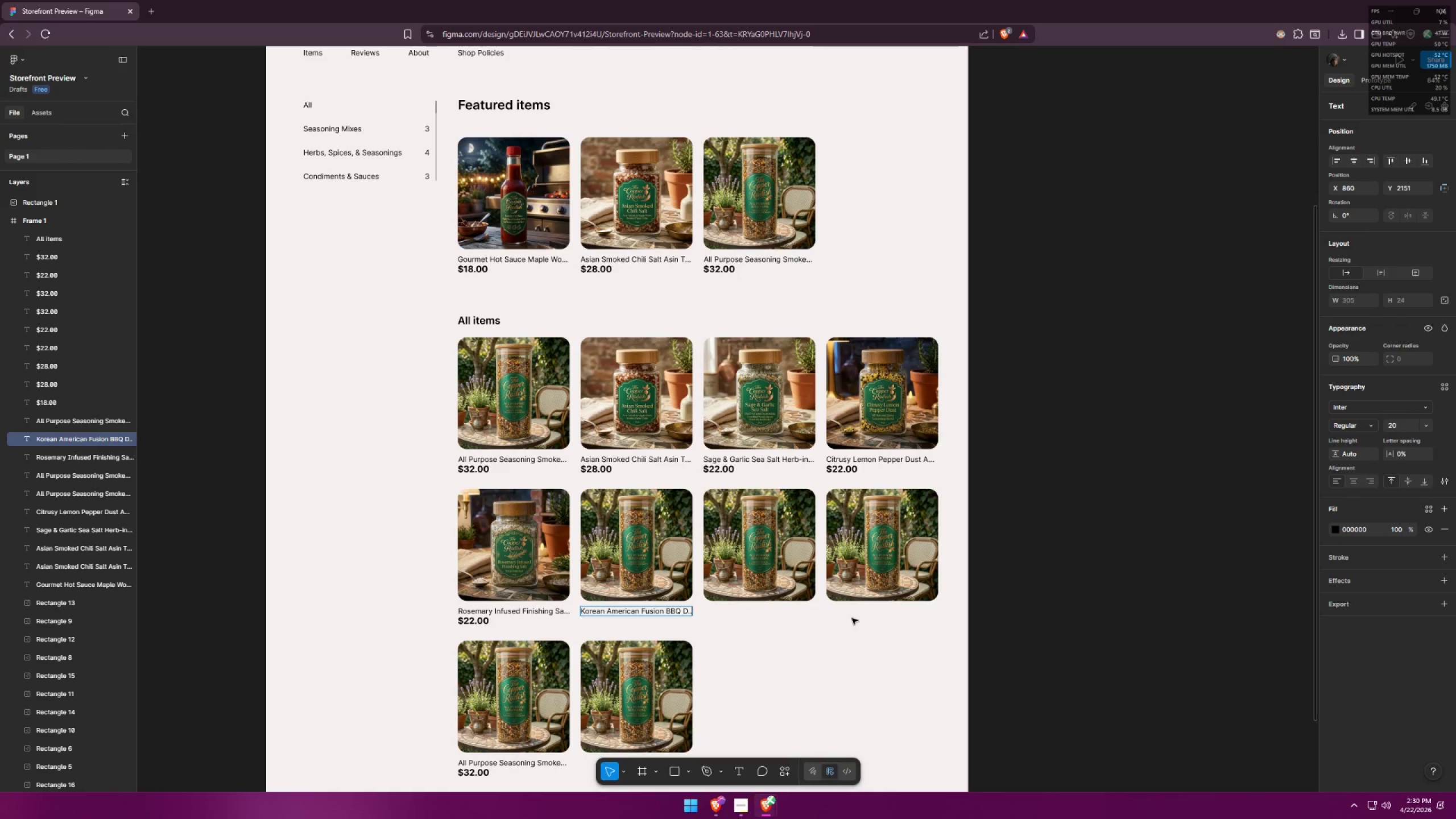 
key(Period)
 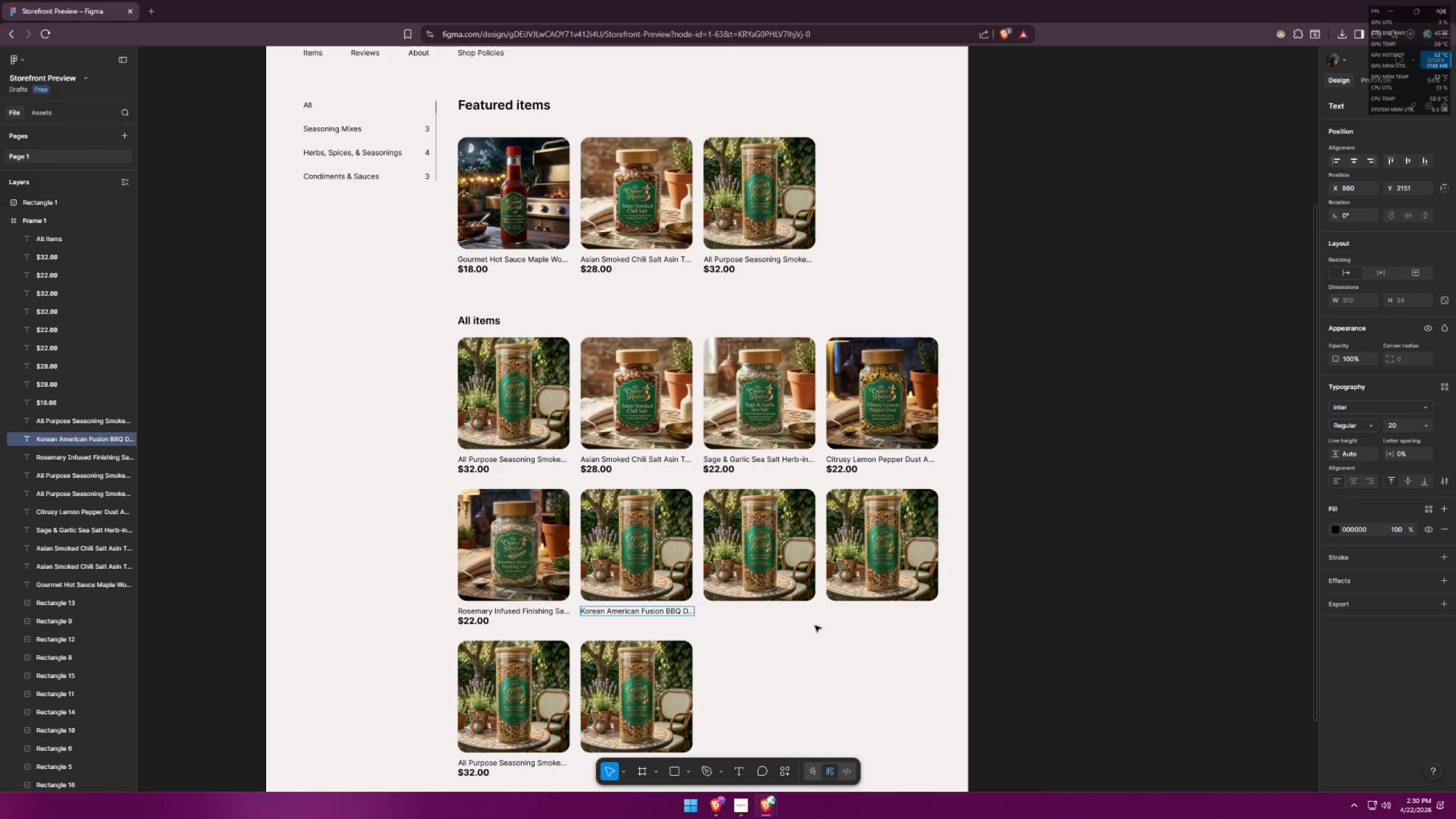 
double_click([769, 632])
 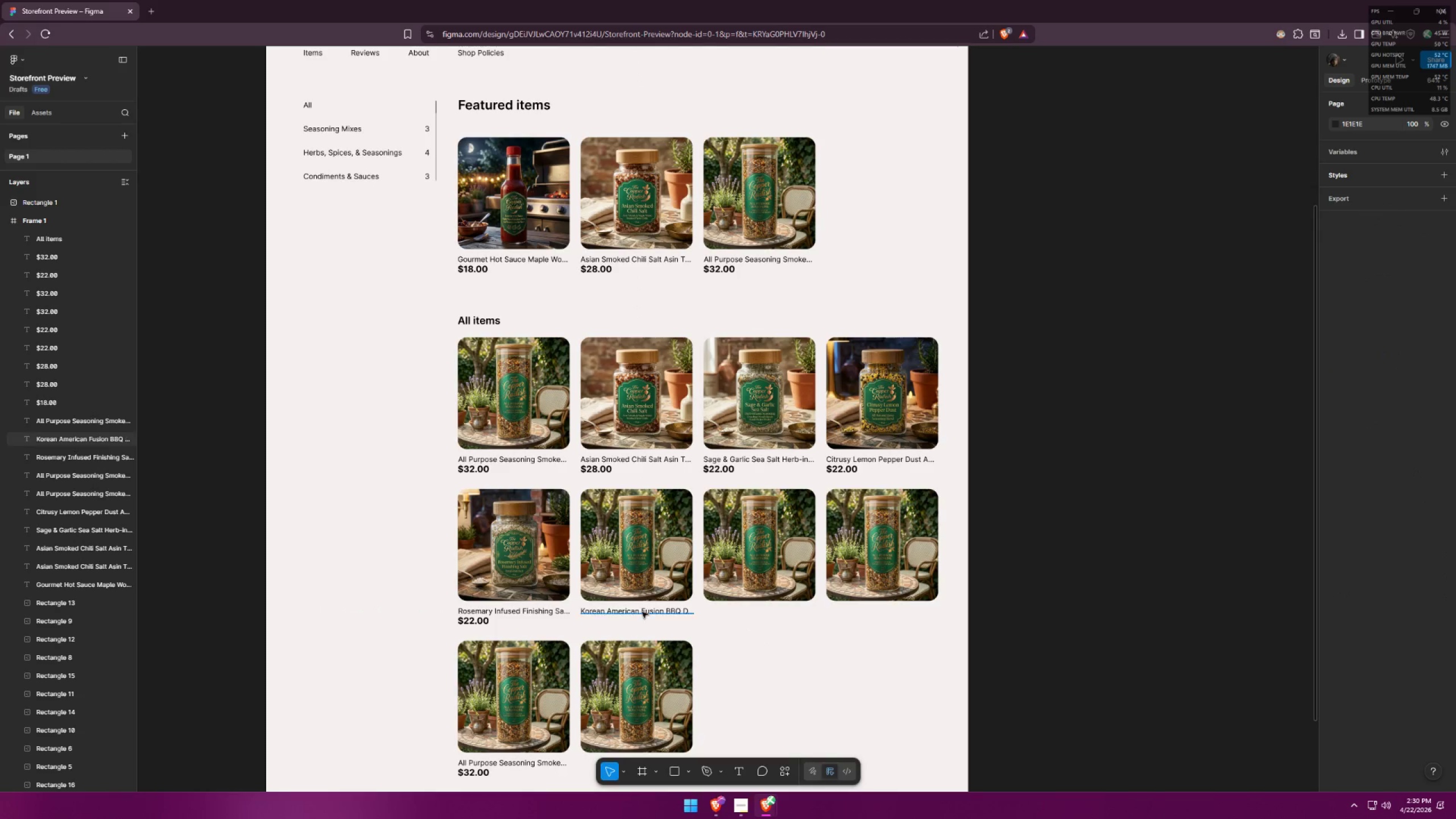 
hold_key(key=AltLeft, duration=1.55)
hold_key(key=ShiftLeft, duration=1.44)
left_click_drag(start_coordinate=[478, 622], to_coordinate=[599, 626])
 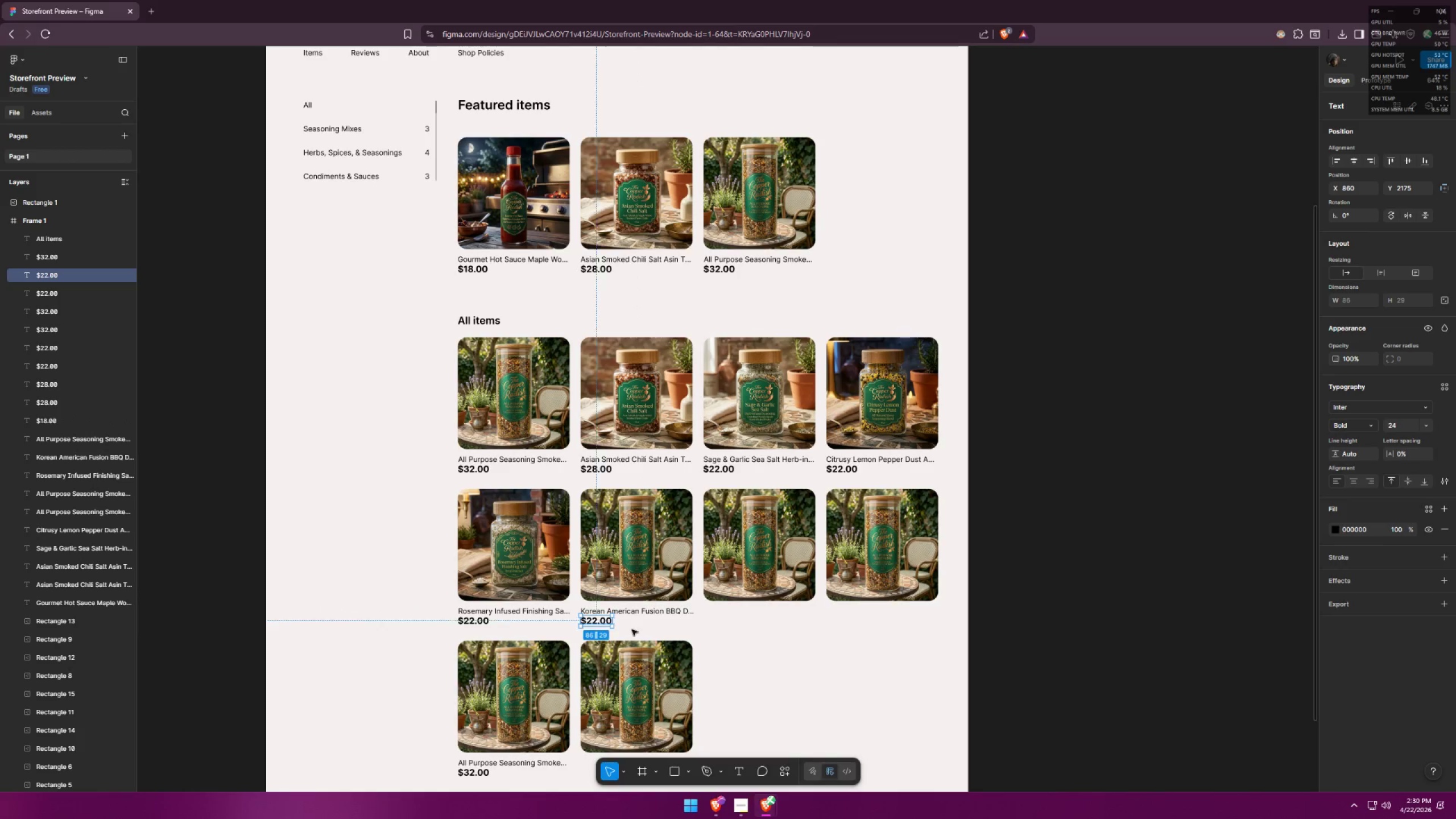 
left_click([650, 630])
 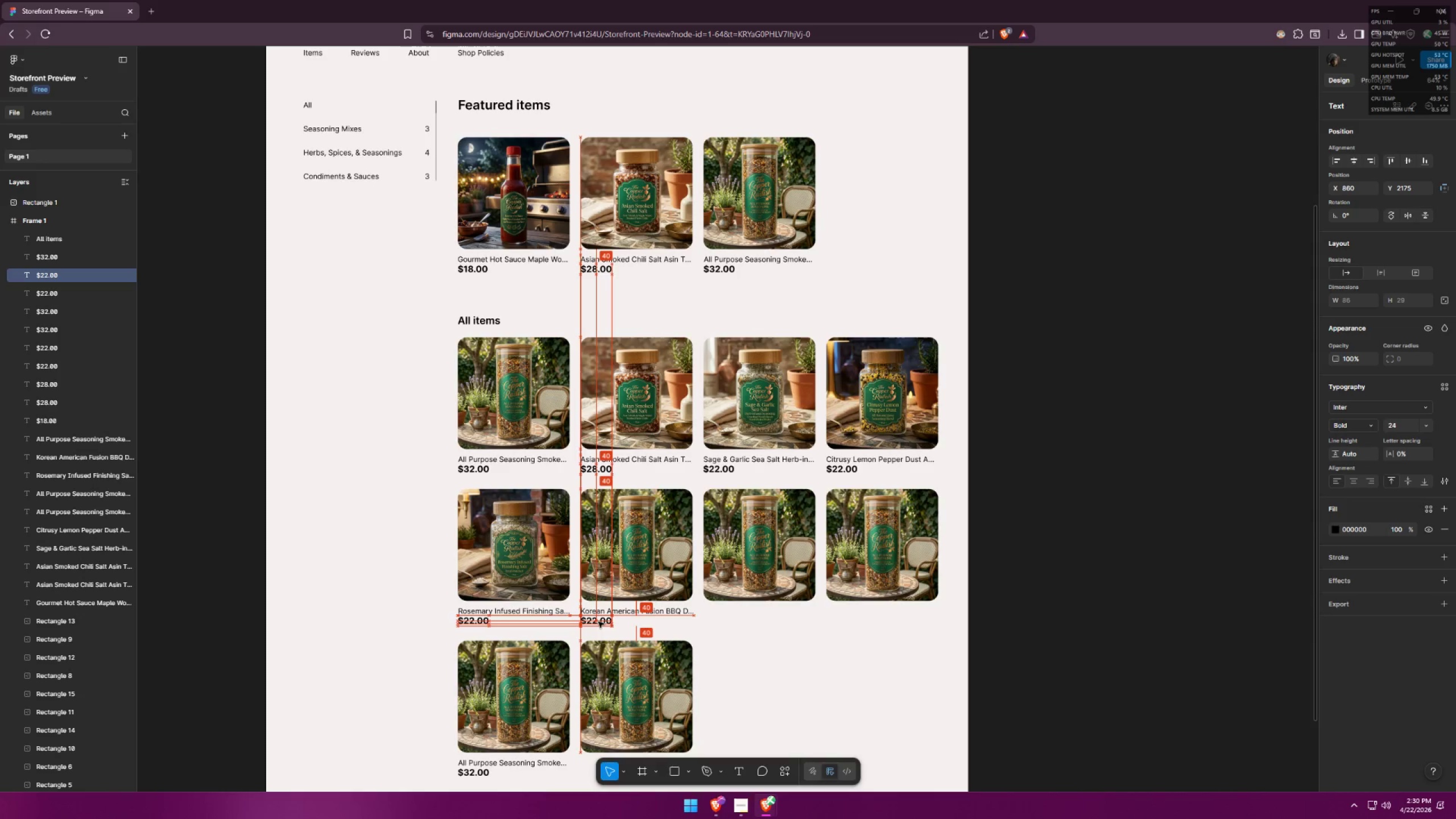 
wait(6.36)
 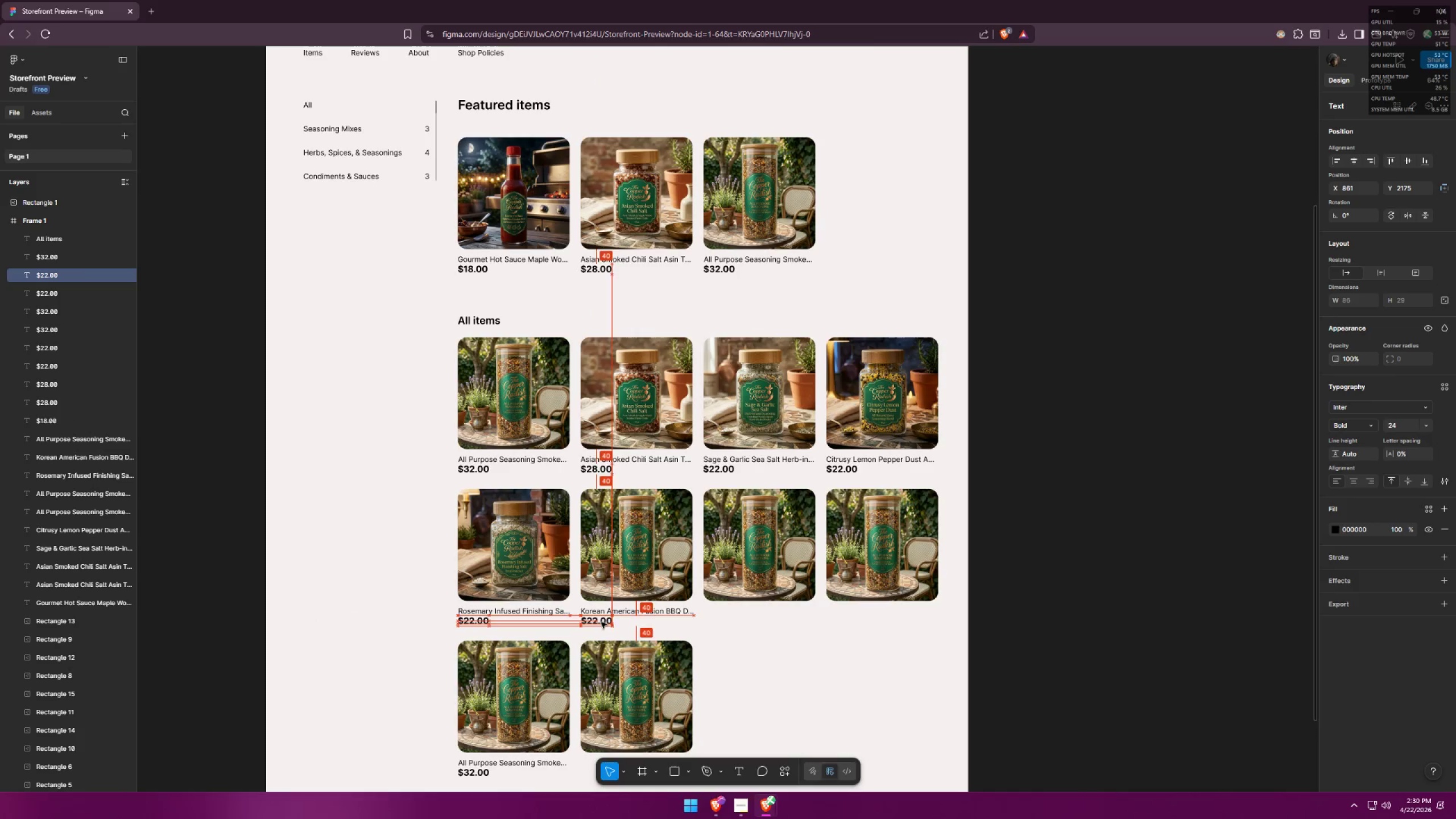 
left_click([623, 623])
 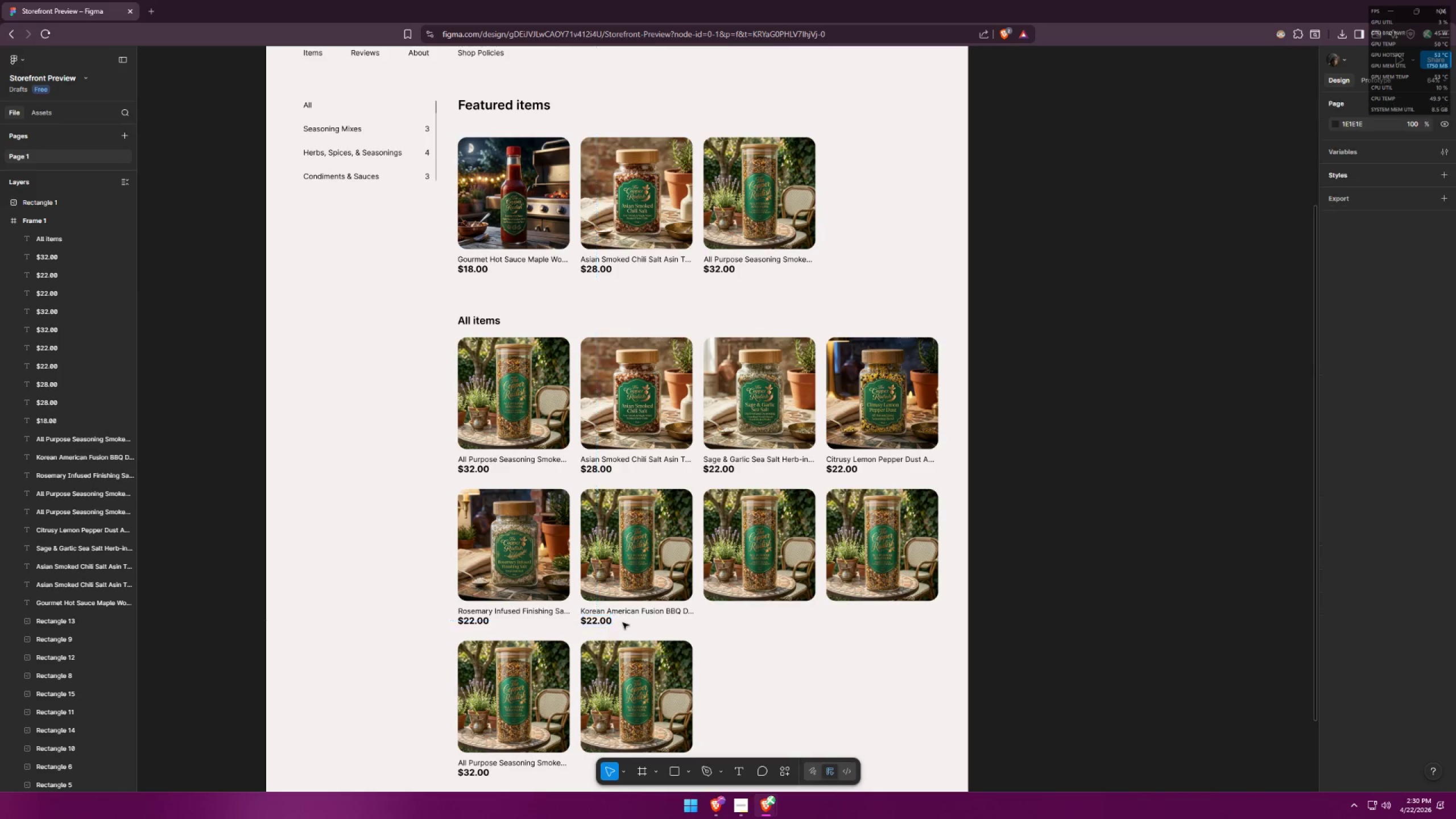 
key(Alt+AltLeft)
 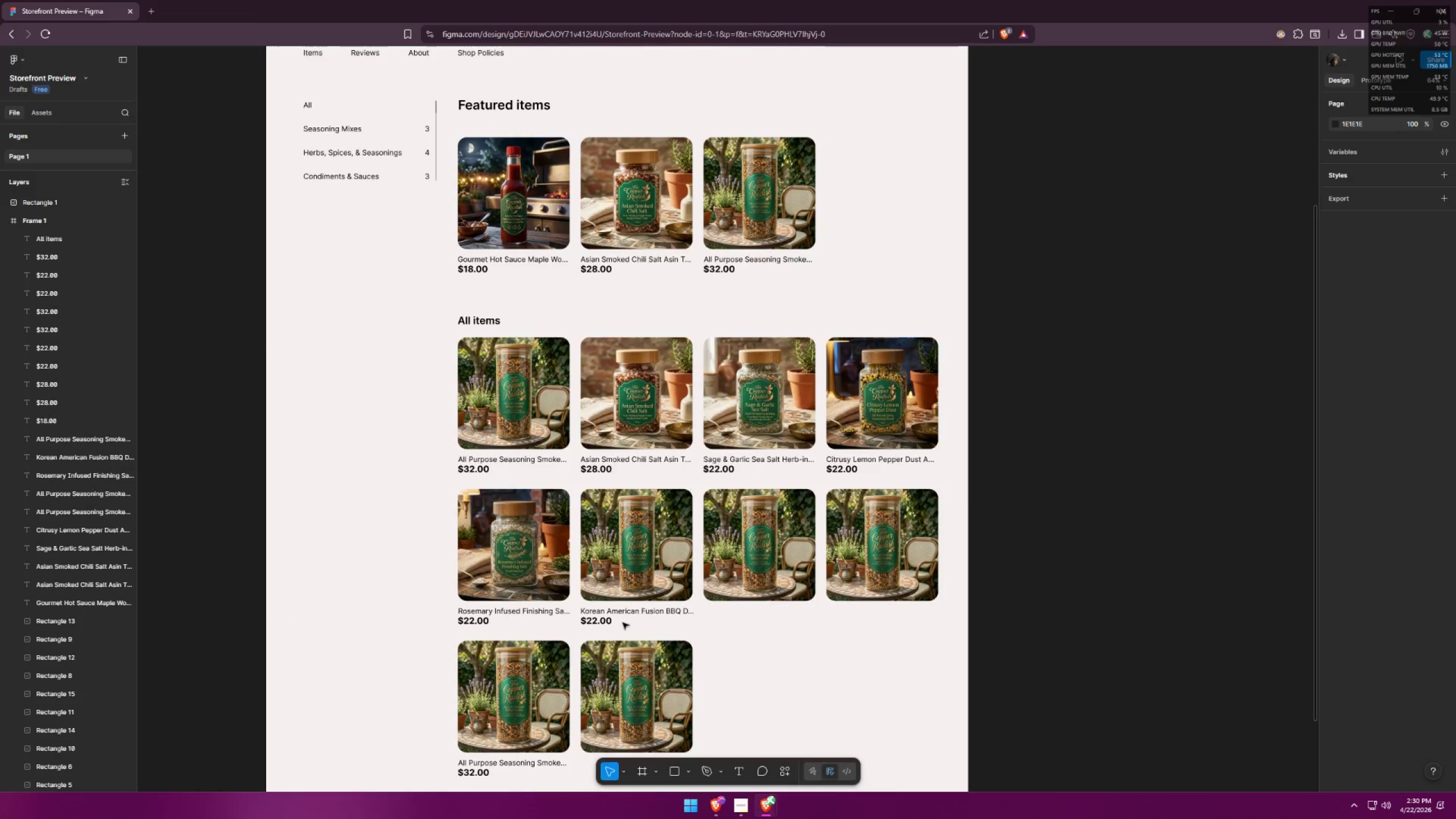 
key(Alt+Tab)
 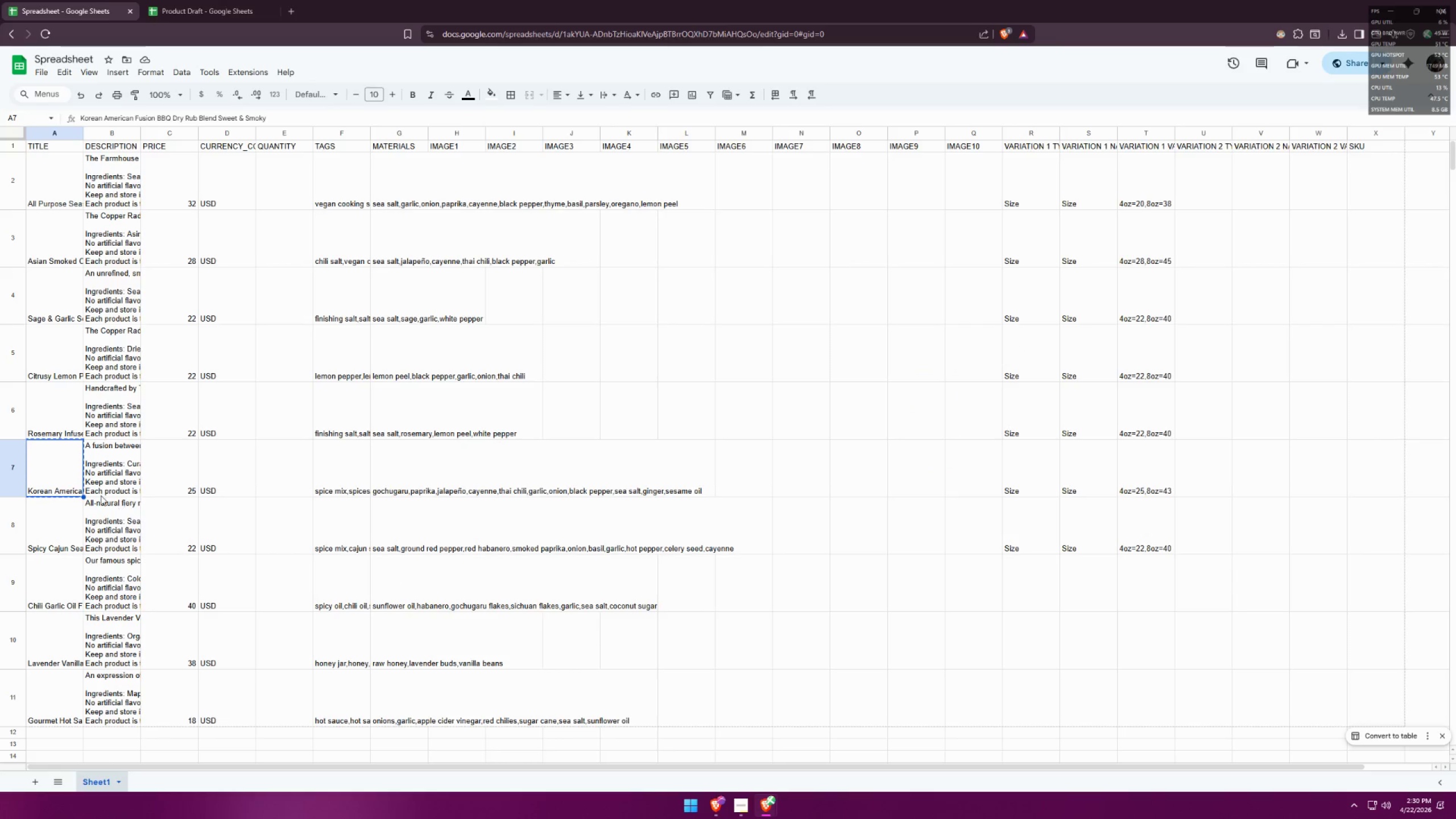 
key(Alt+AltLeft)
 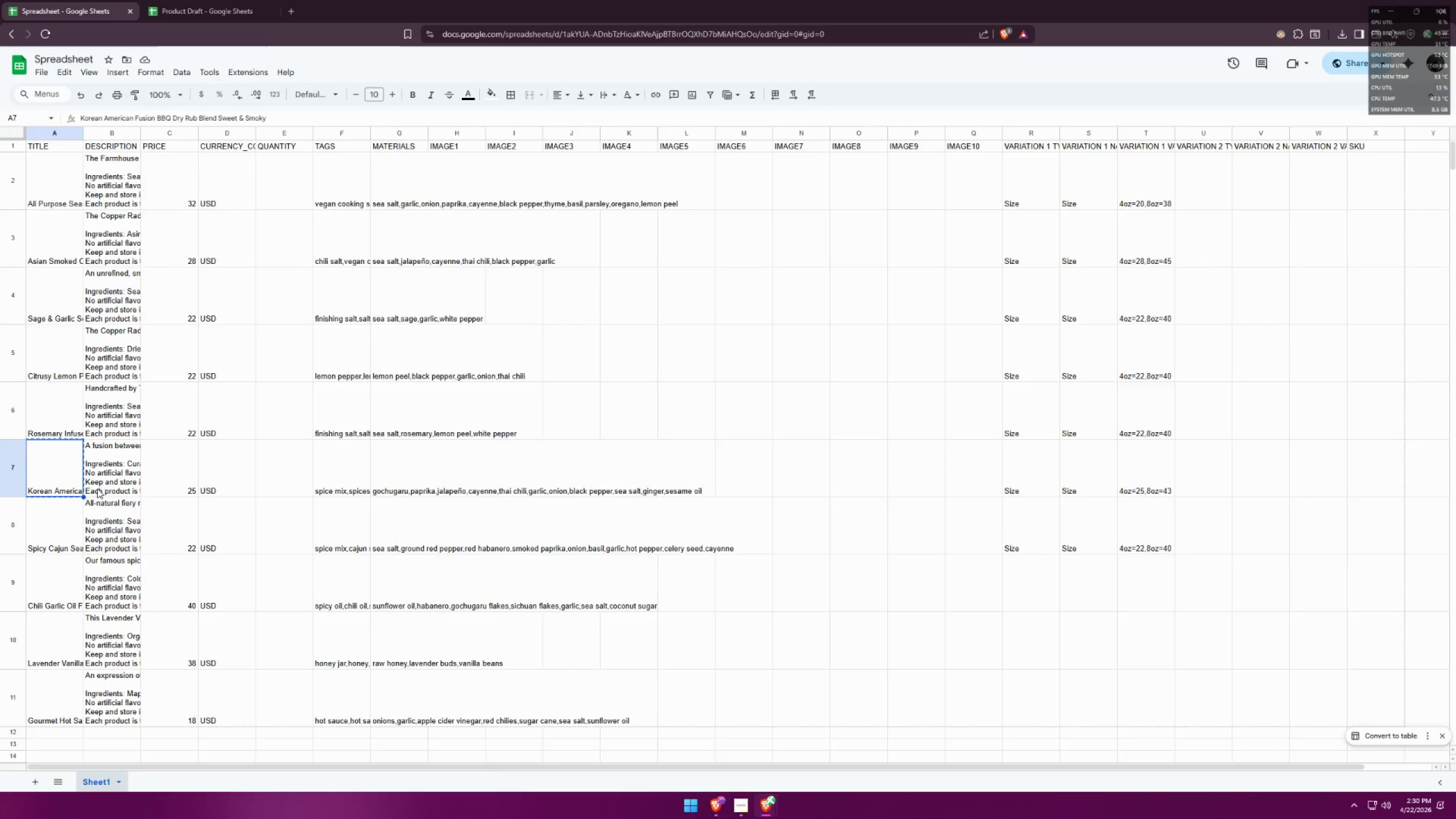 
key(Alt+Tab)
 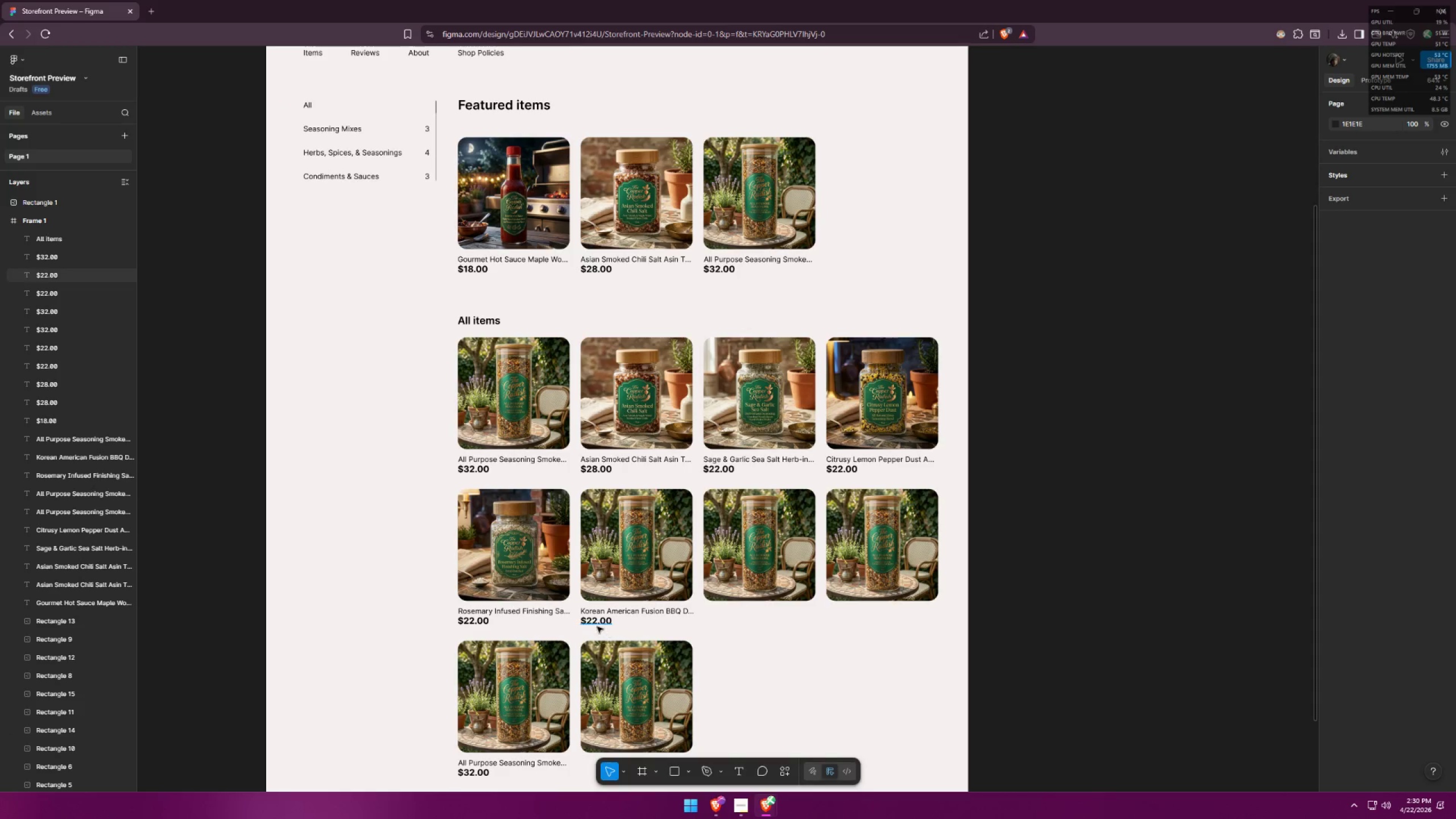 
double_click([597, 624])
 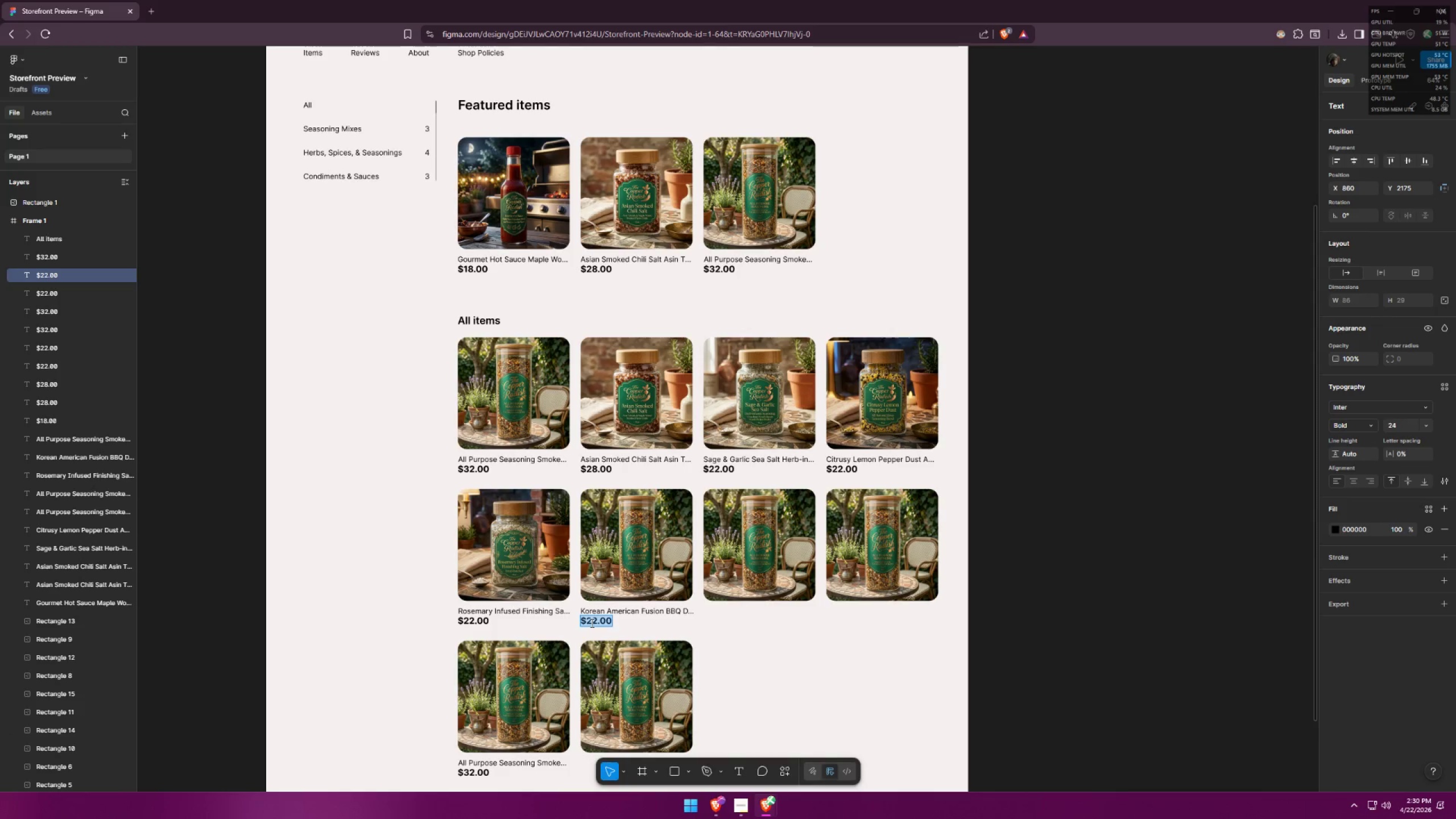 
left_click_drag(start_coordinate=[595, 620], to_coordinate=[592, 619])
 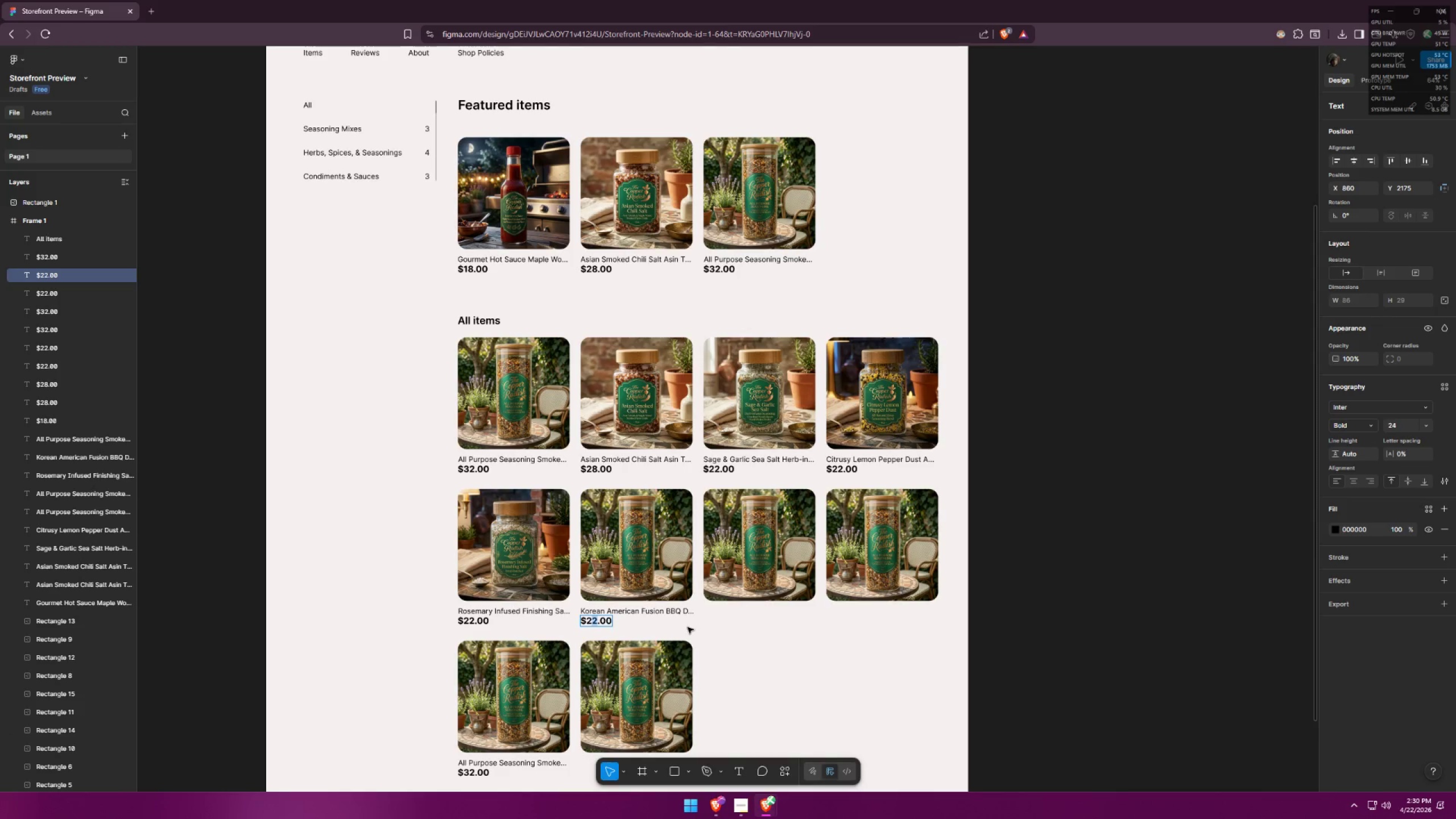 
key(5)
 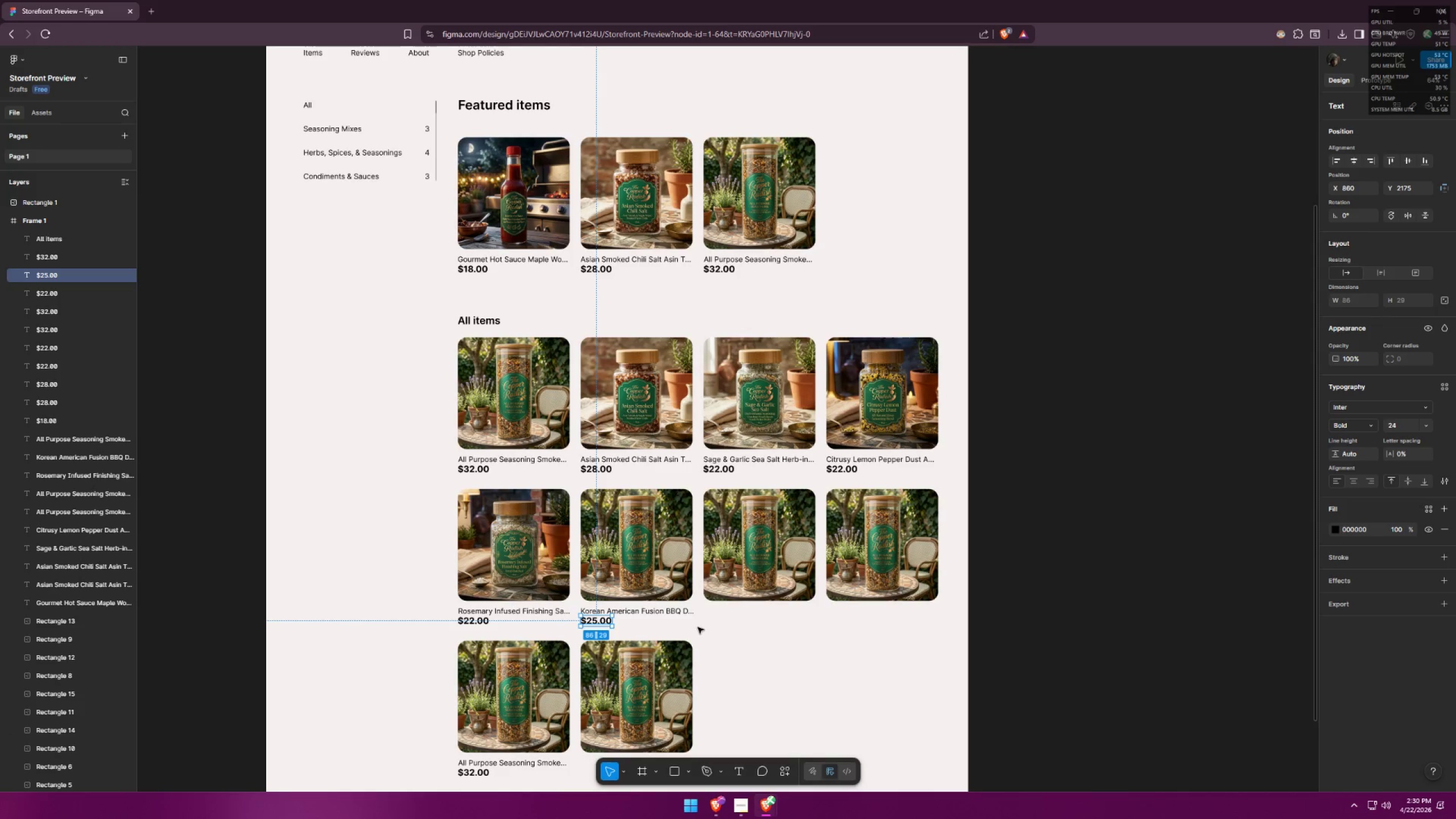 
double_click([698, 627])
 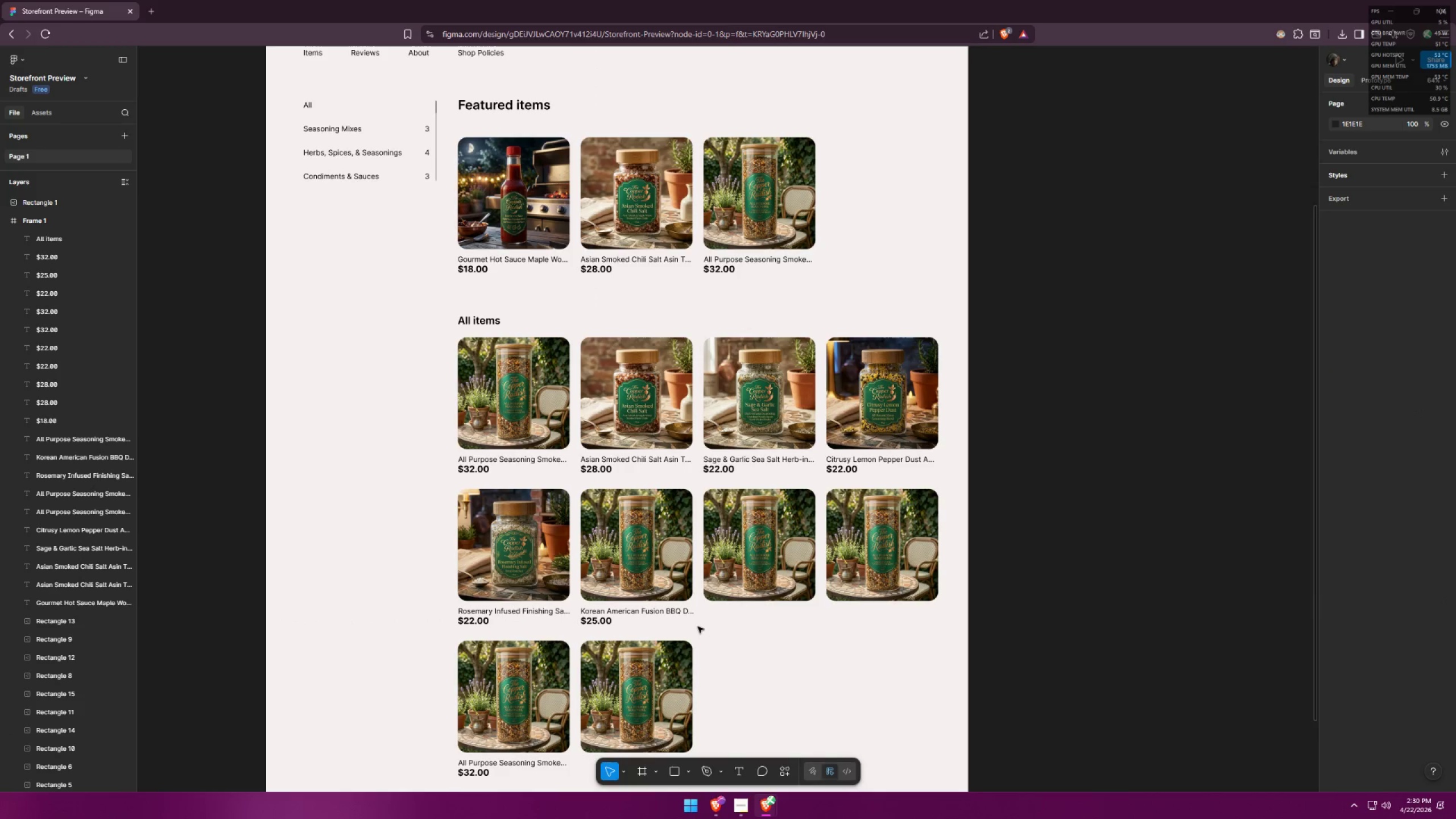 
key(Alt+AltLeft)
 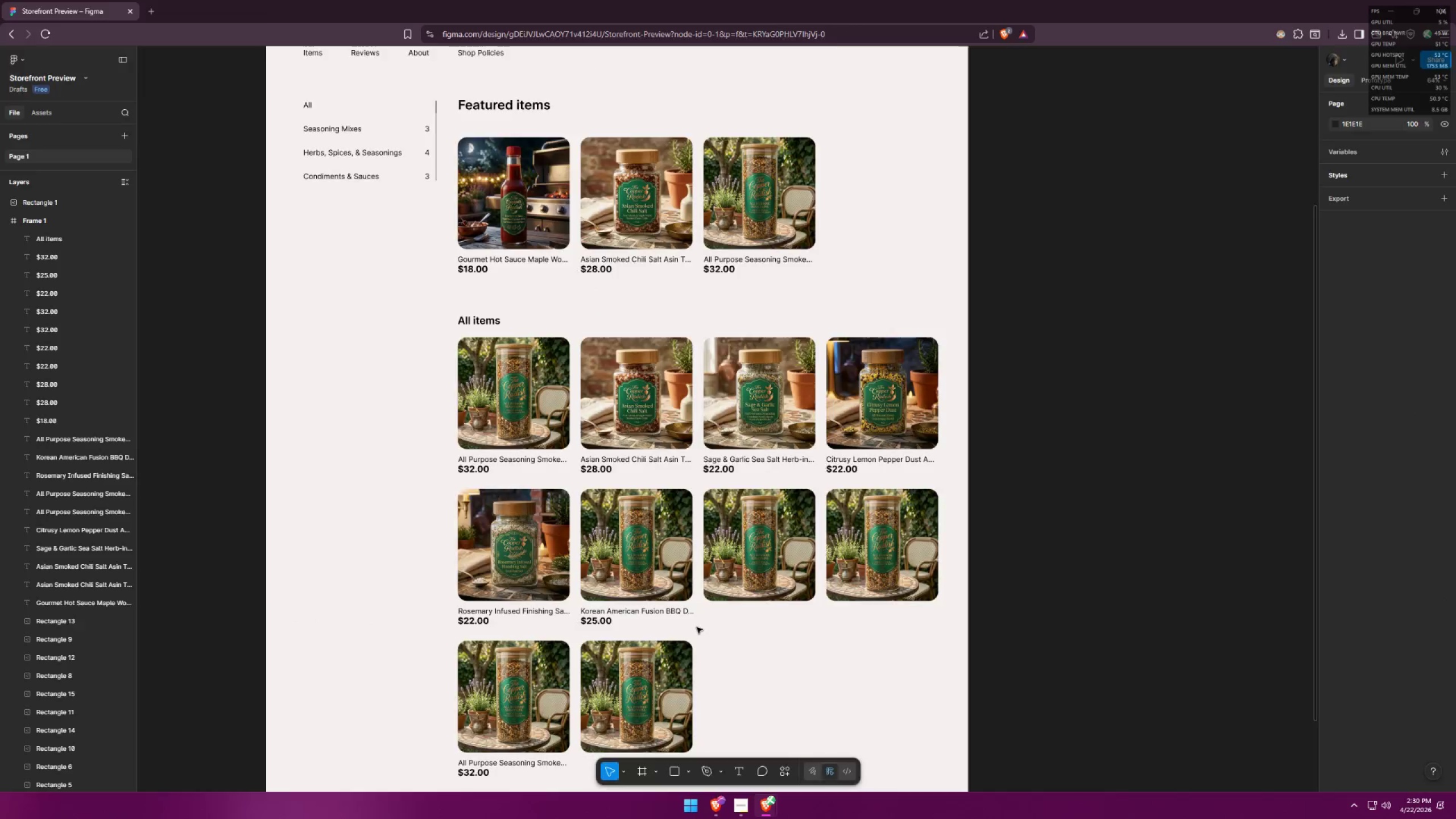 
key(Alt+Tab)
 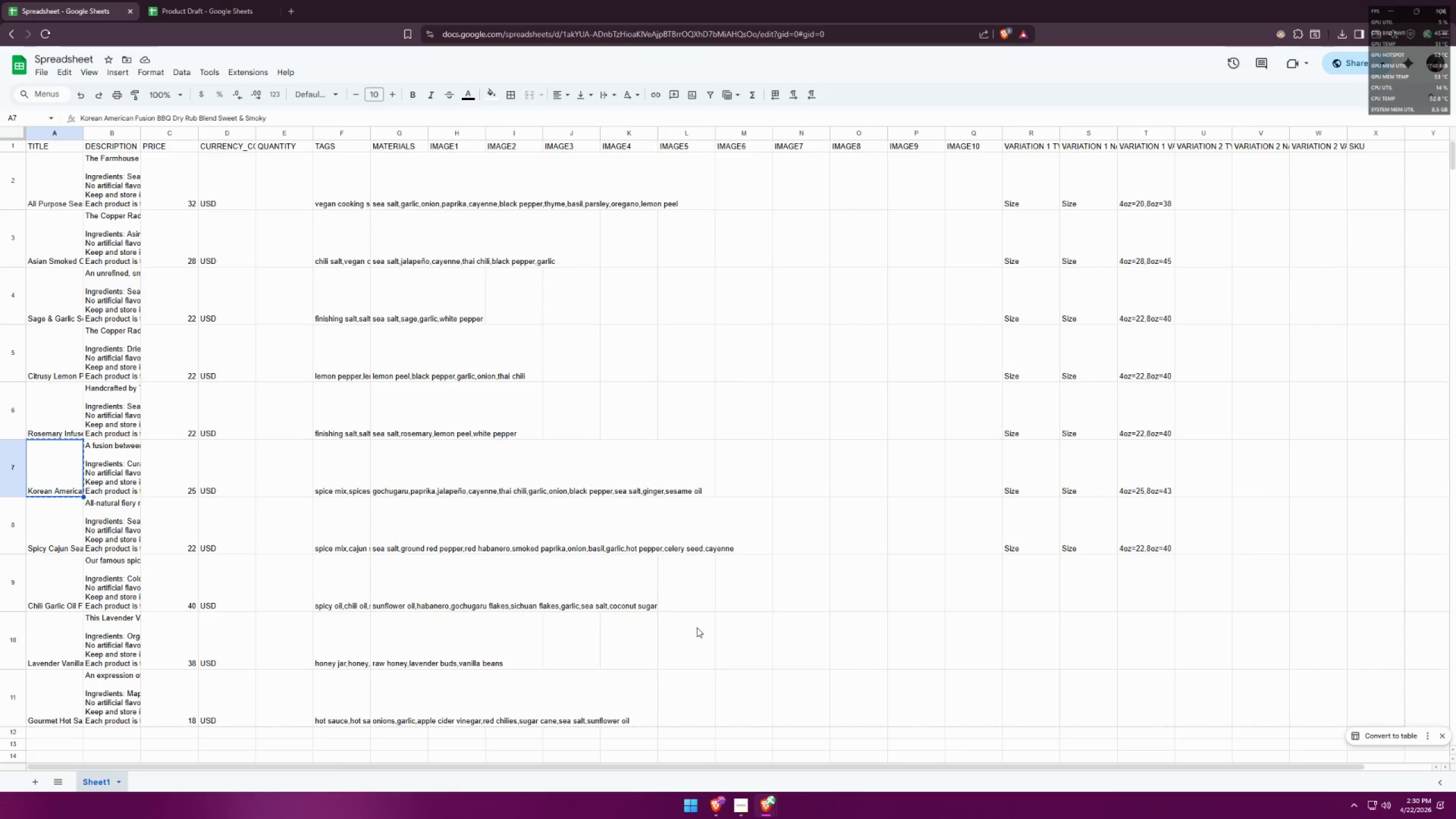 
key(Alt+AltLeft)
 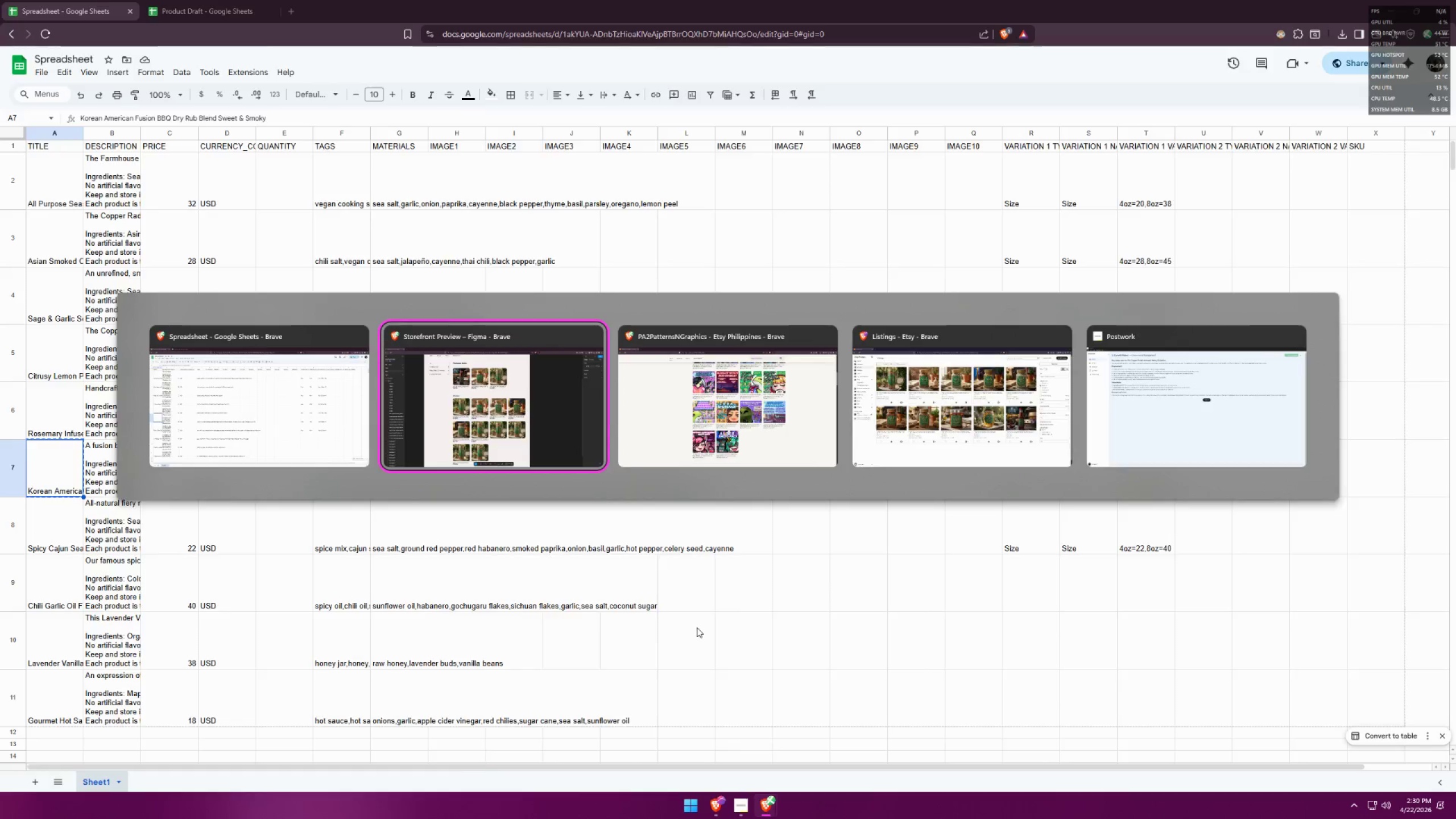 
key(Alt+Tab)
 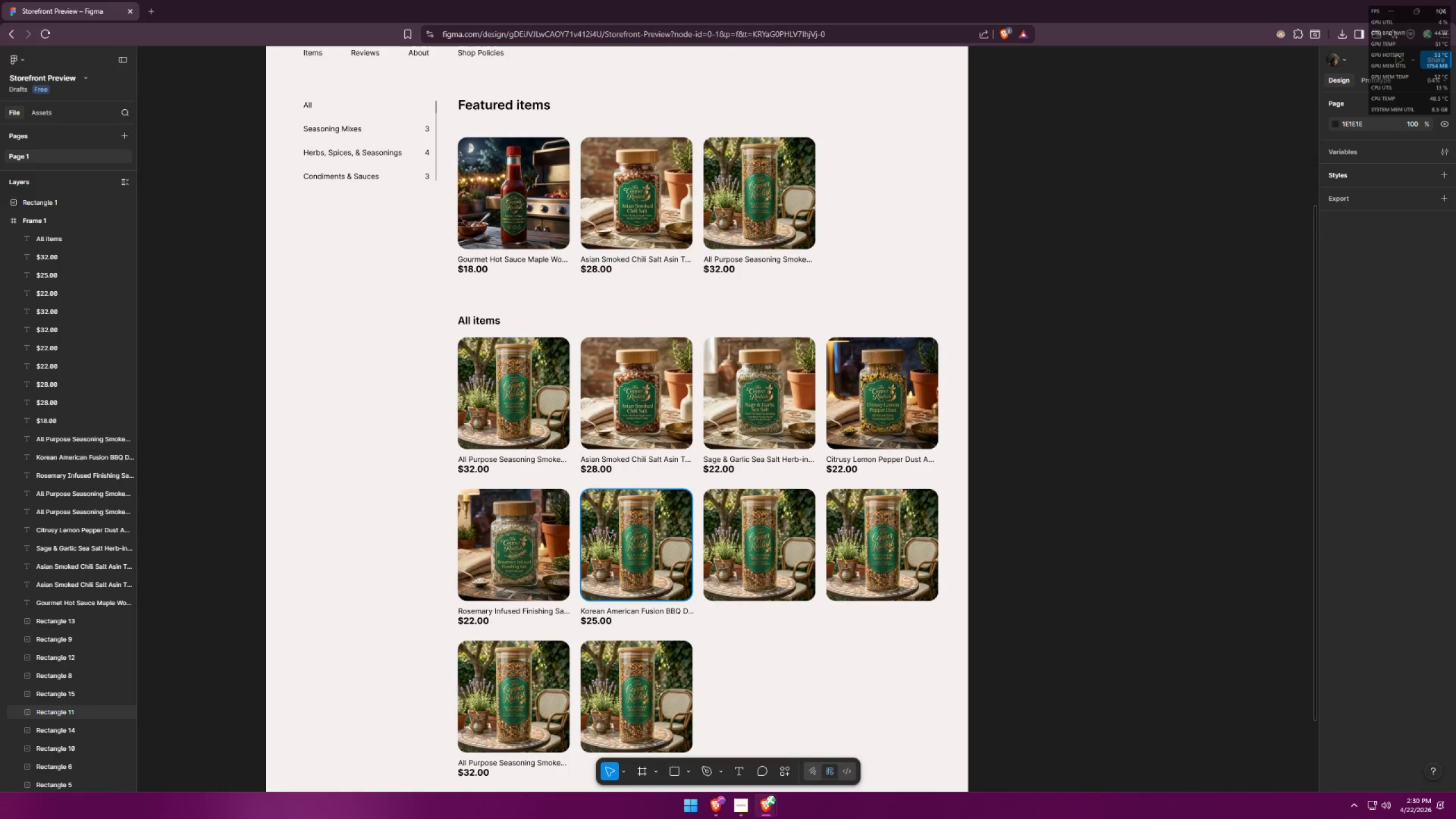 
left_click([607, 531])
 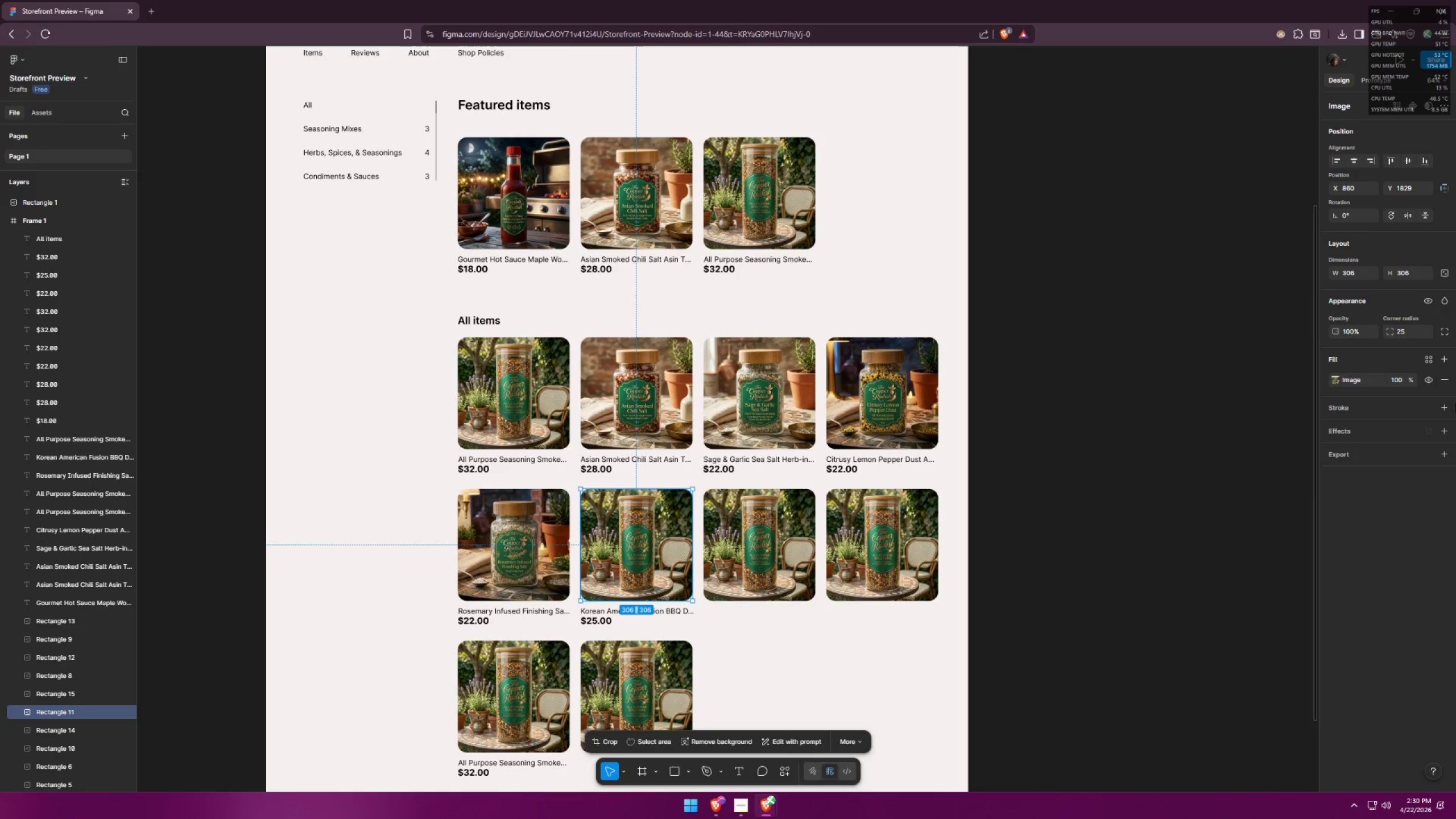 
left_click([1447, 380])
 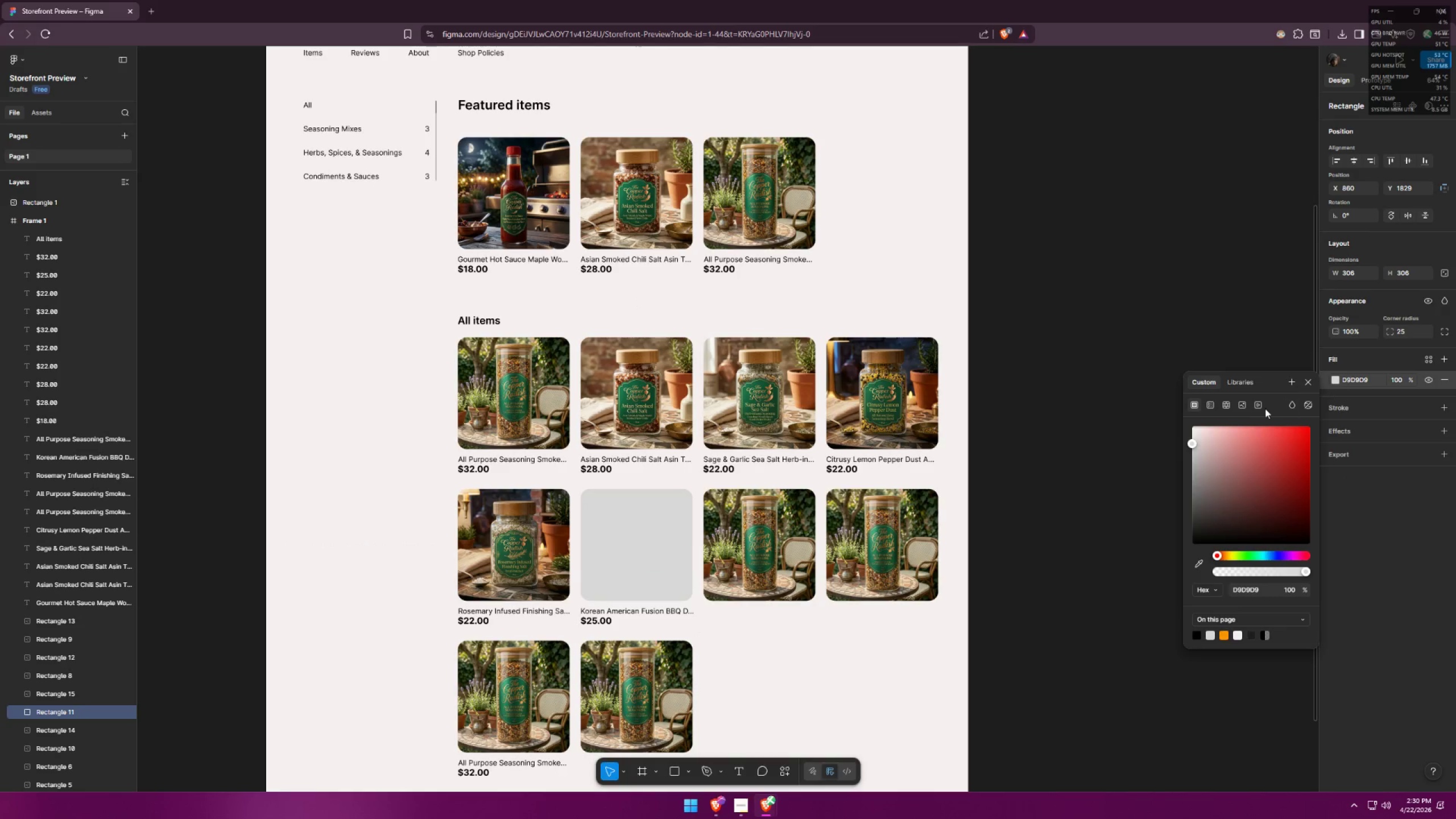 
double_click([1243, 406])
 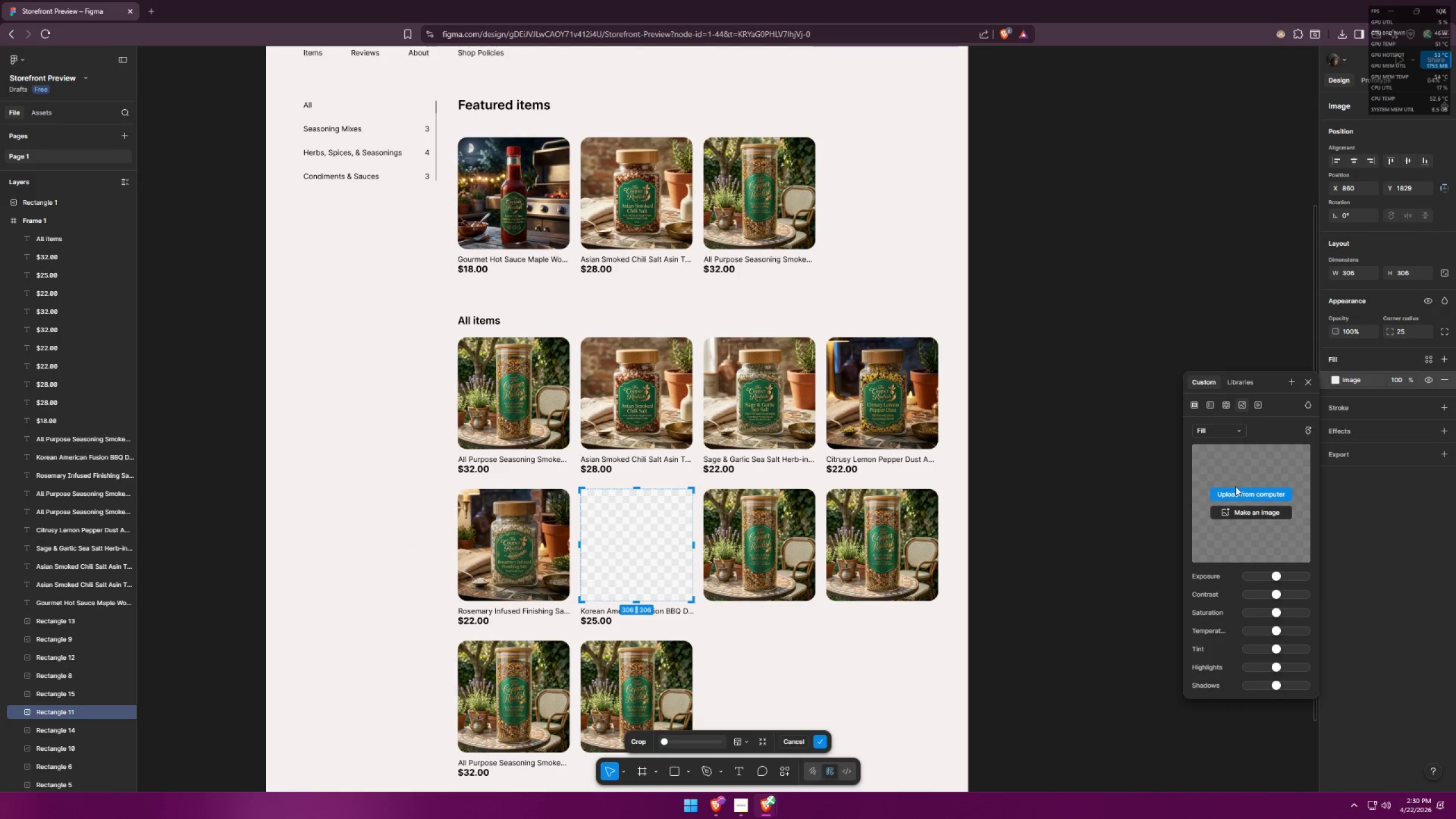 
left_click([1239, 496])
 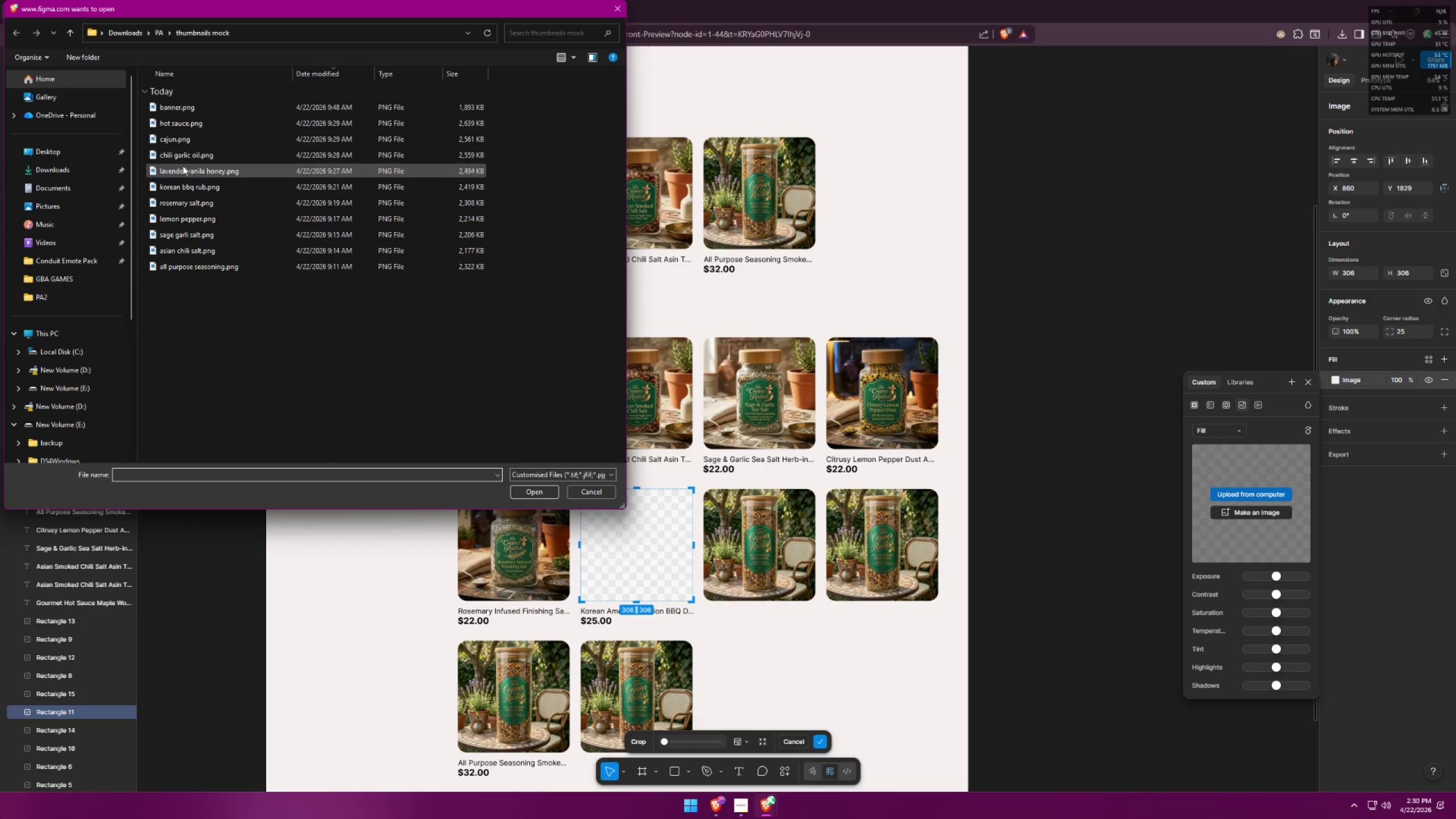 
left_click([197, 192])
 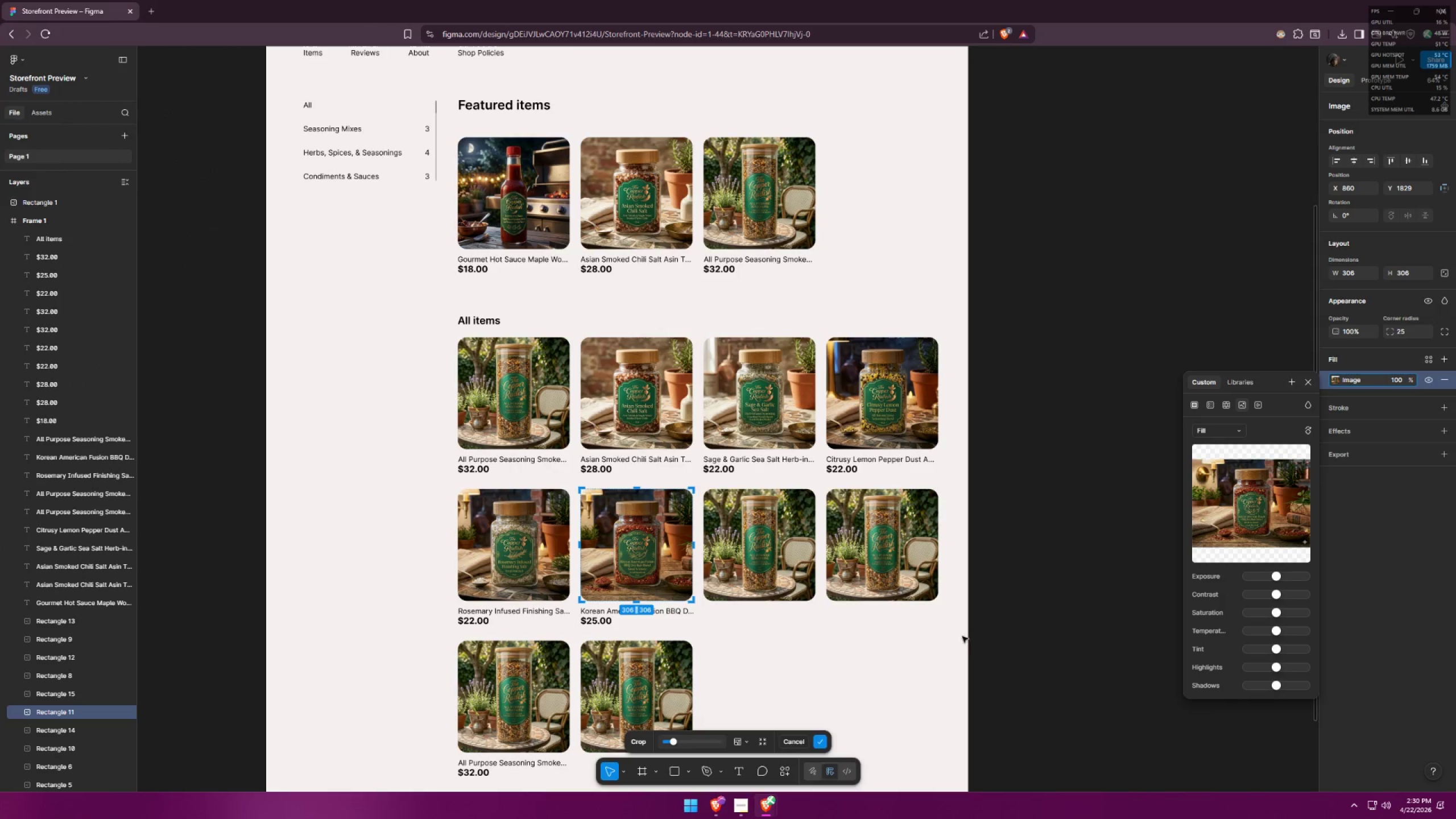 
double_click([979, 635])
 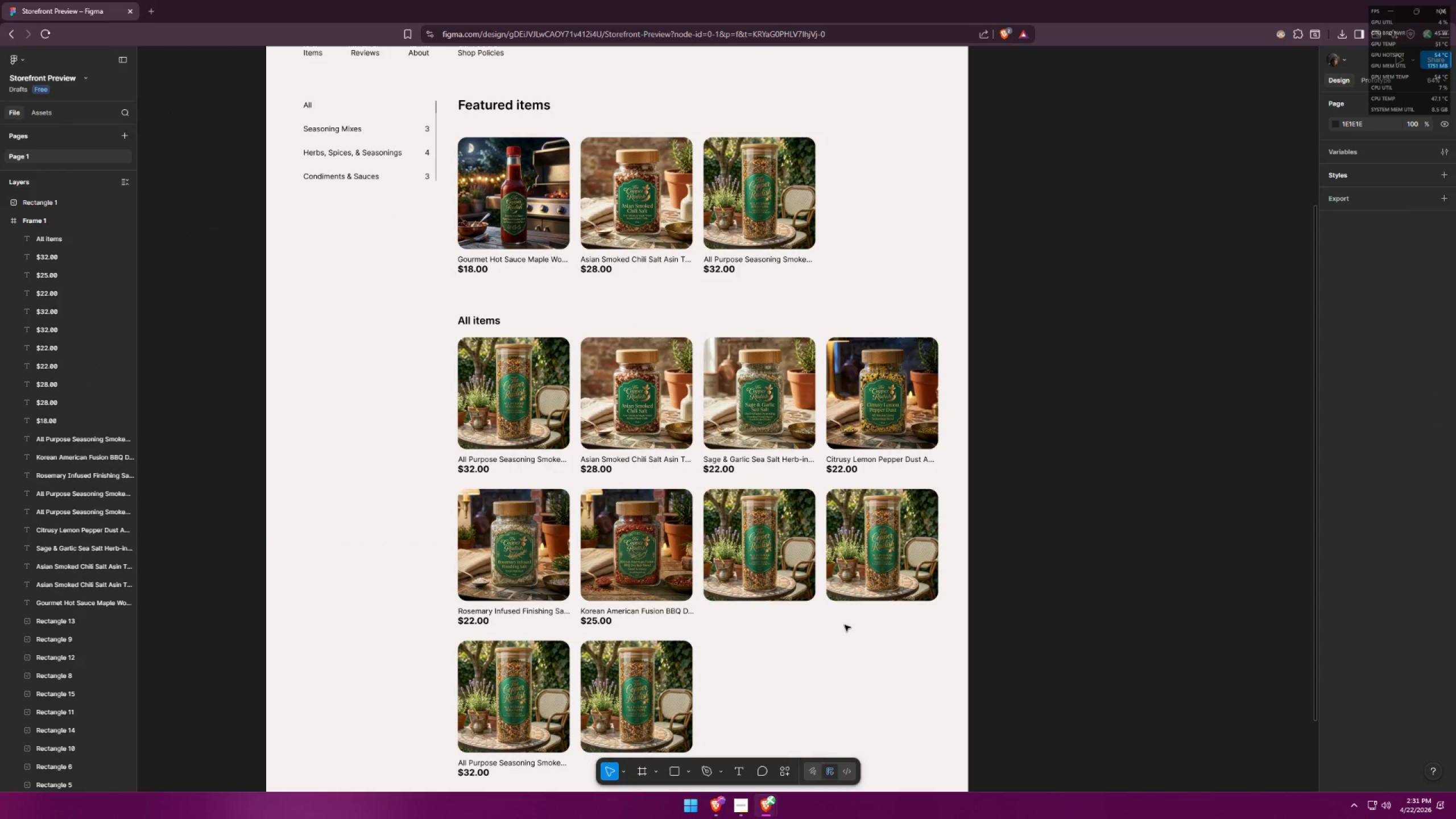 
wait(6.86)
 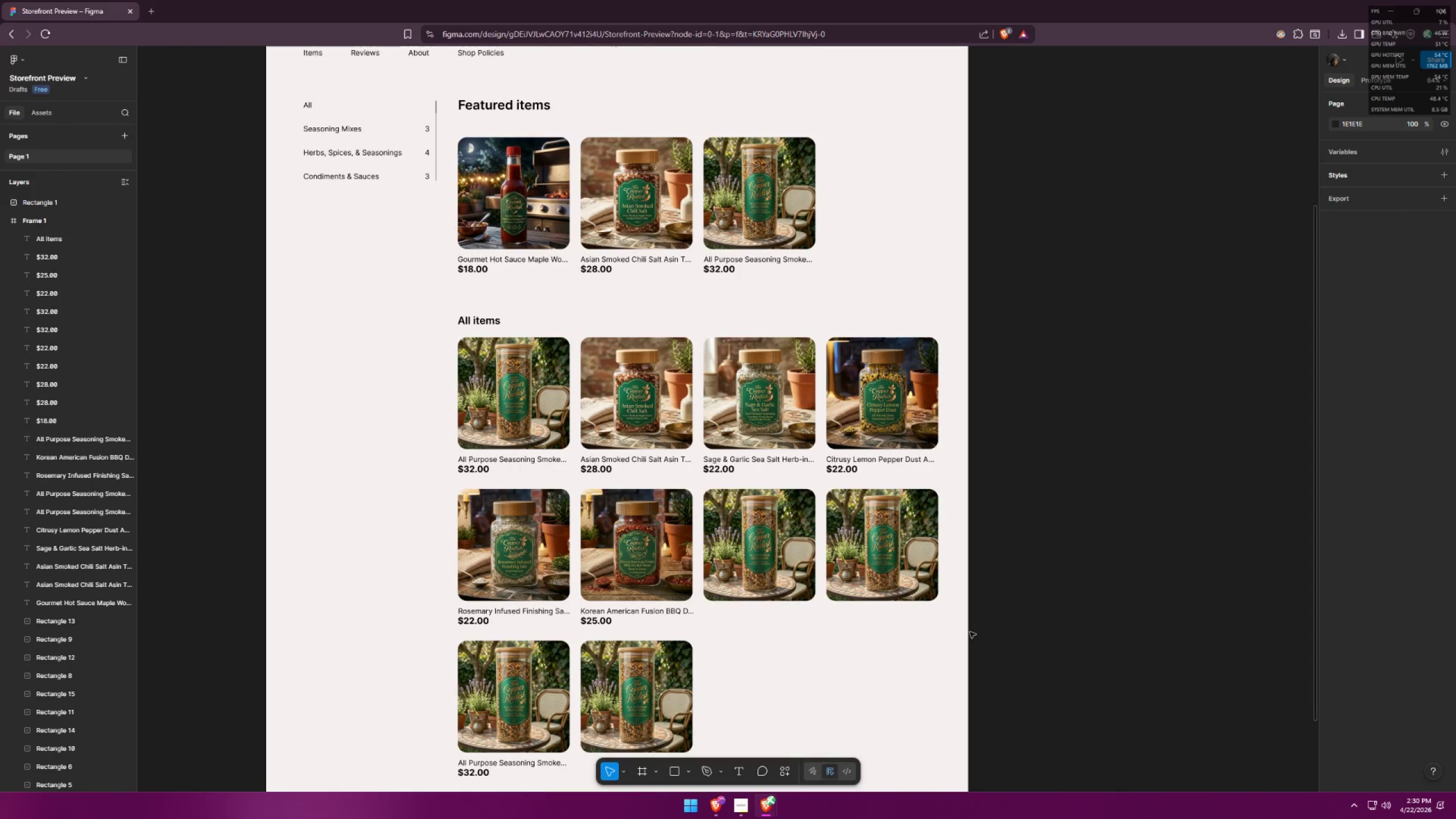 
left_click([656, 614])
 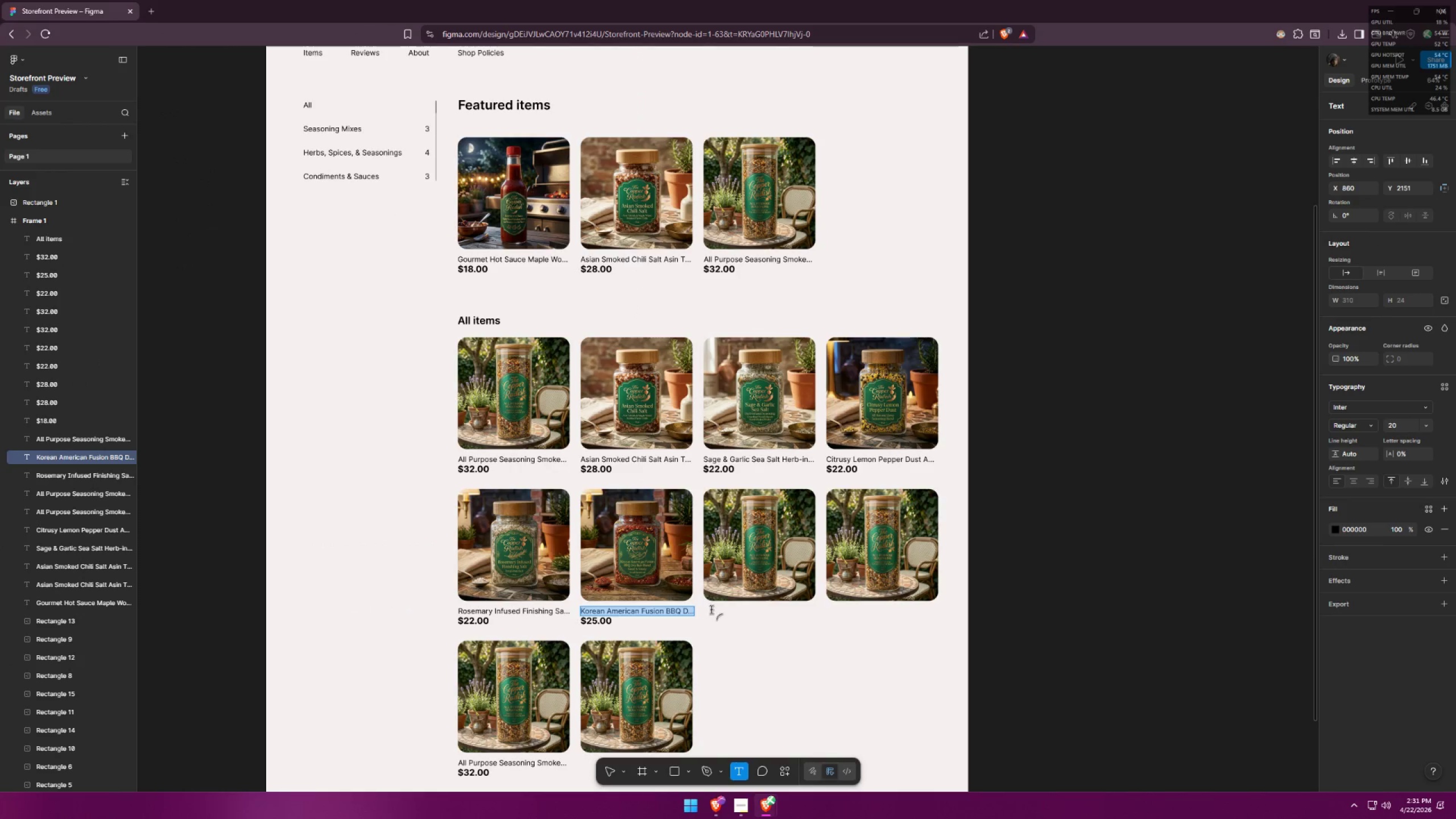 
left_click([710, 607])
 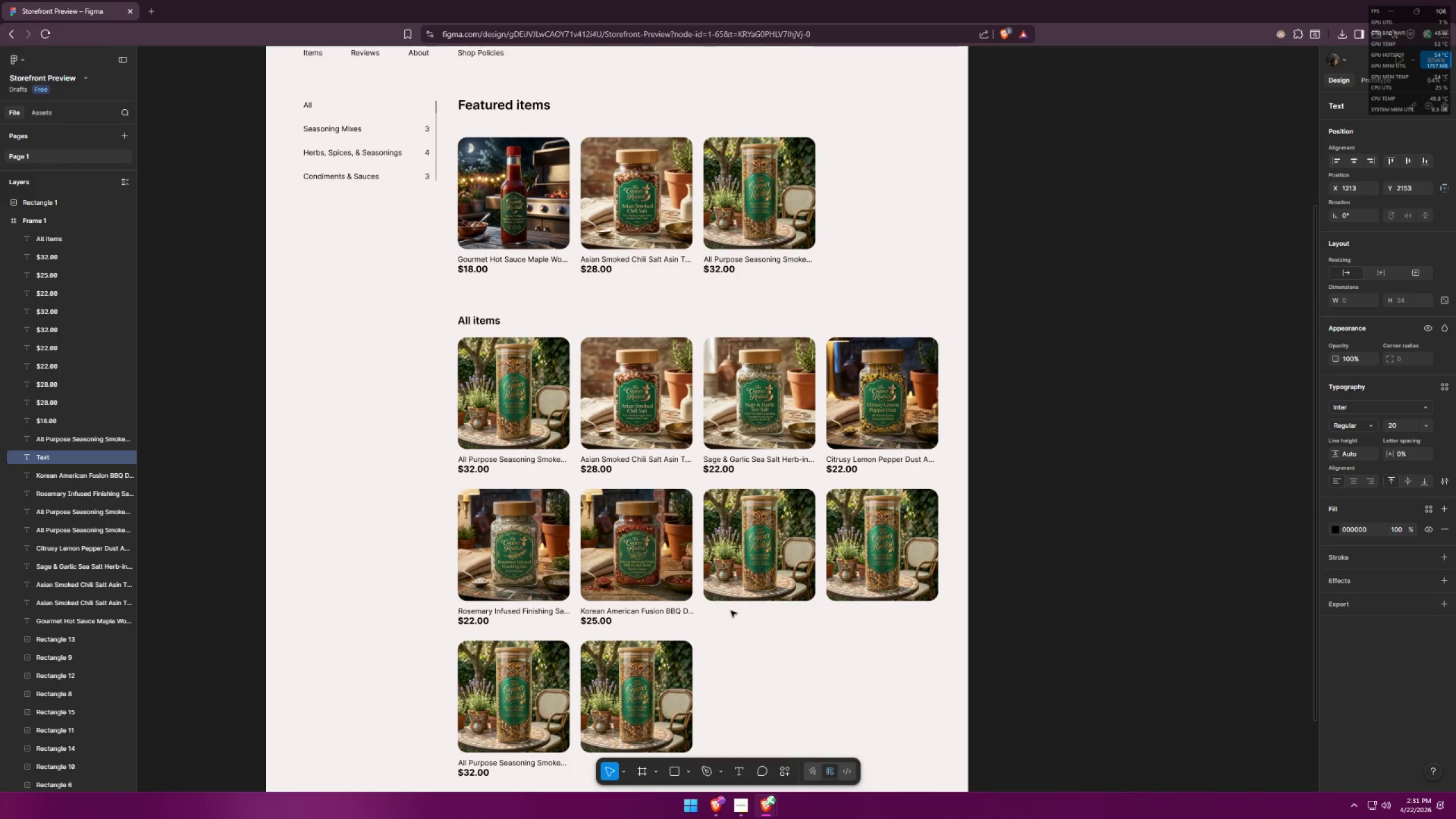 
key(Alt+AltLeft)
 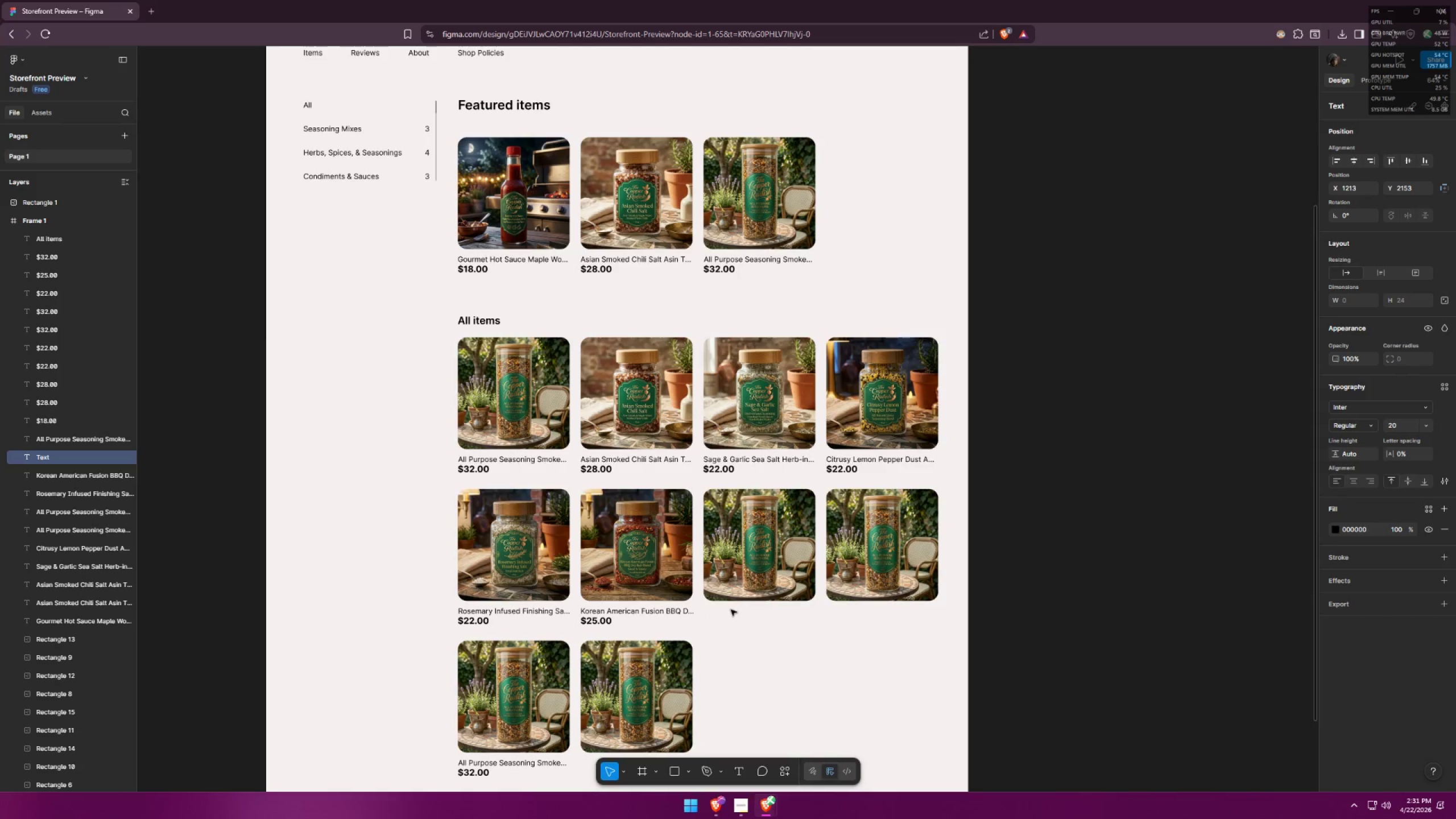 
key(Alt+Tab)
 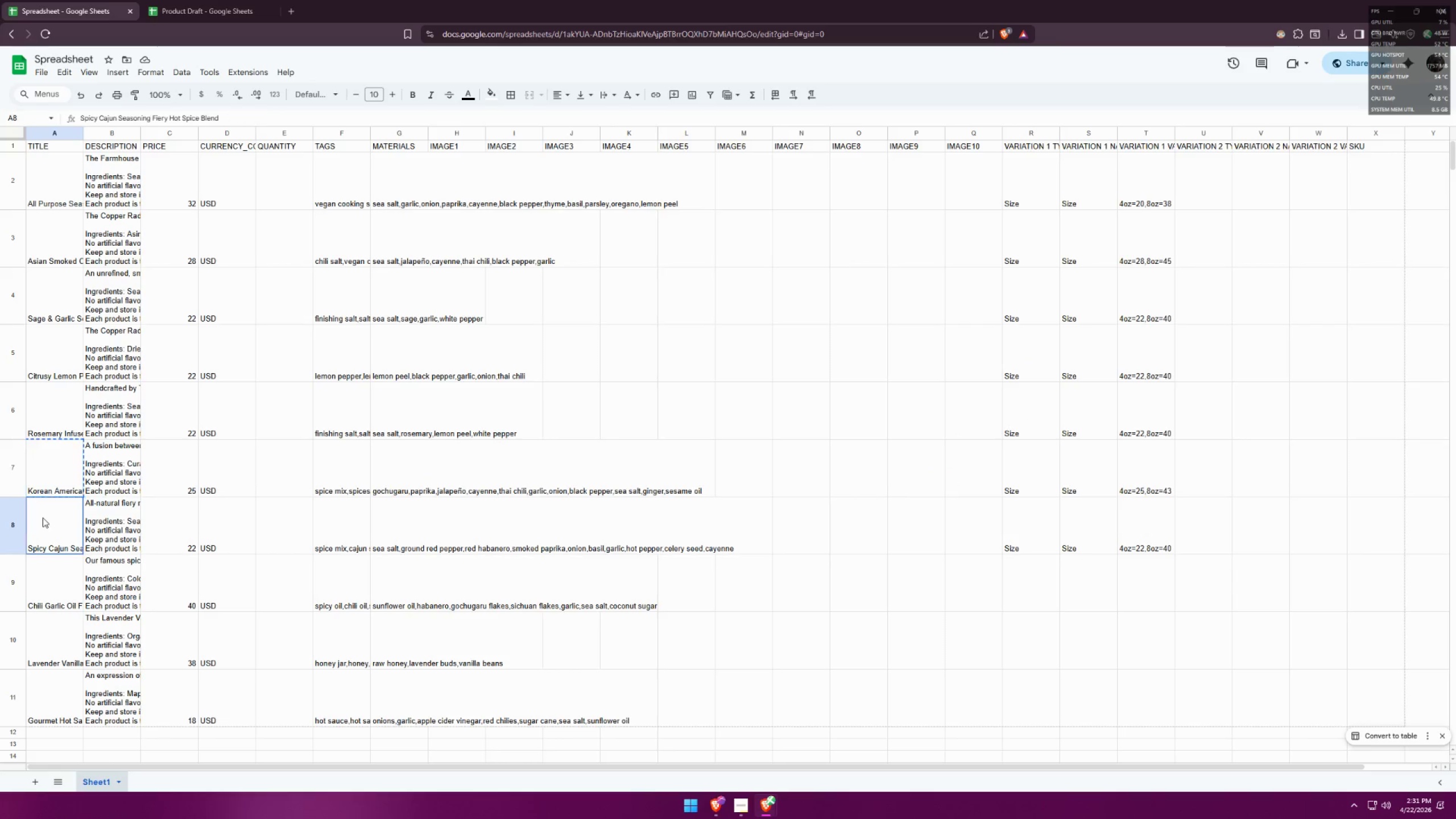 
key(Control+ControlLeft)
 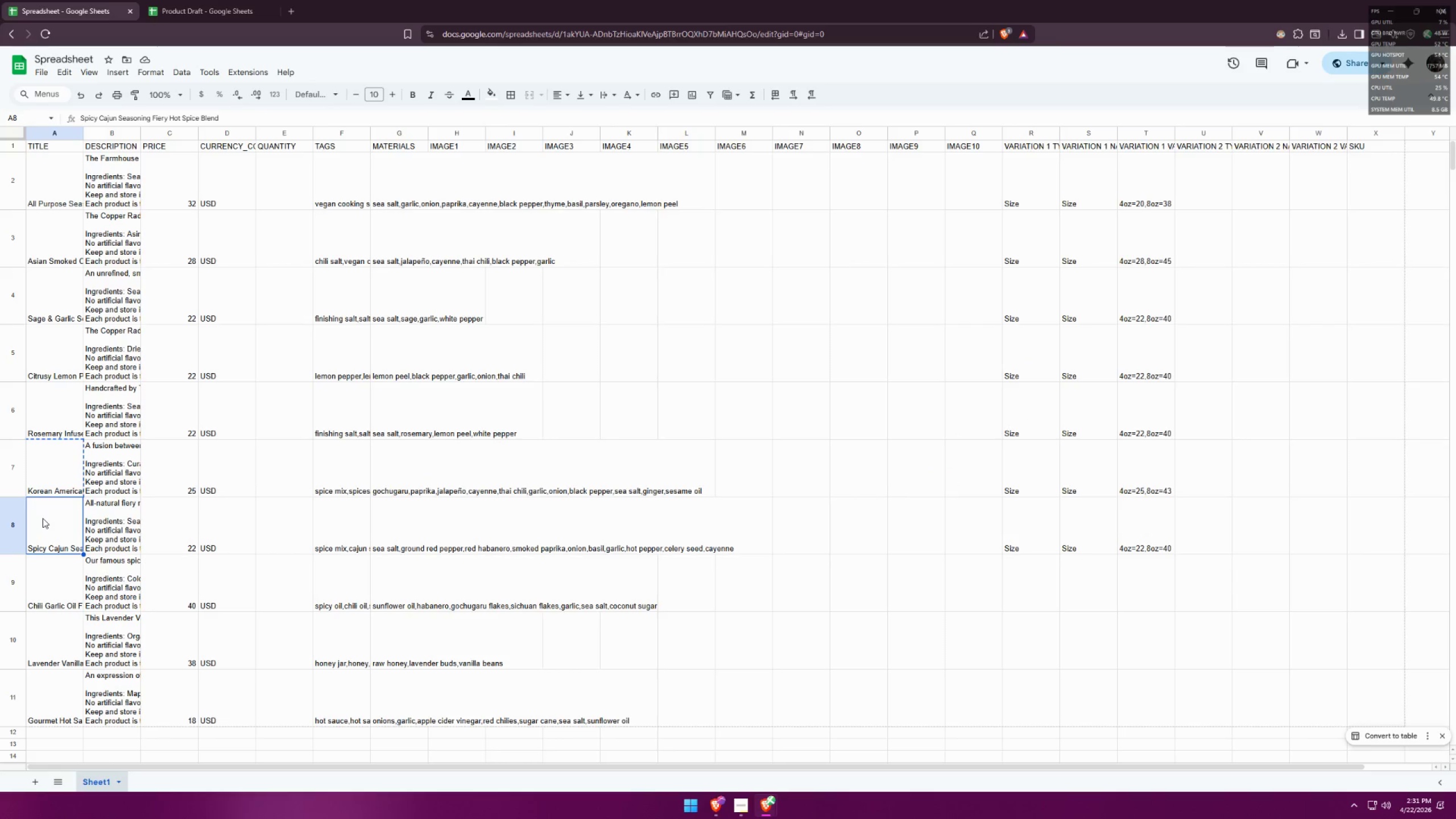 
key(Control+C)
 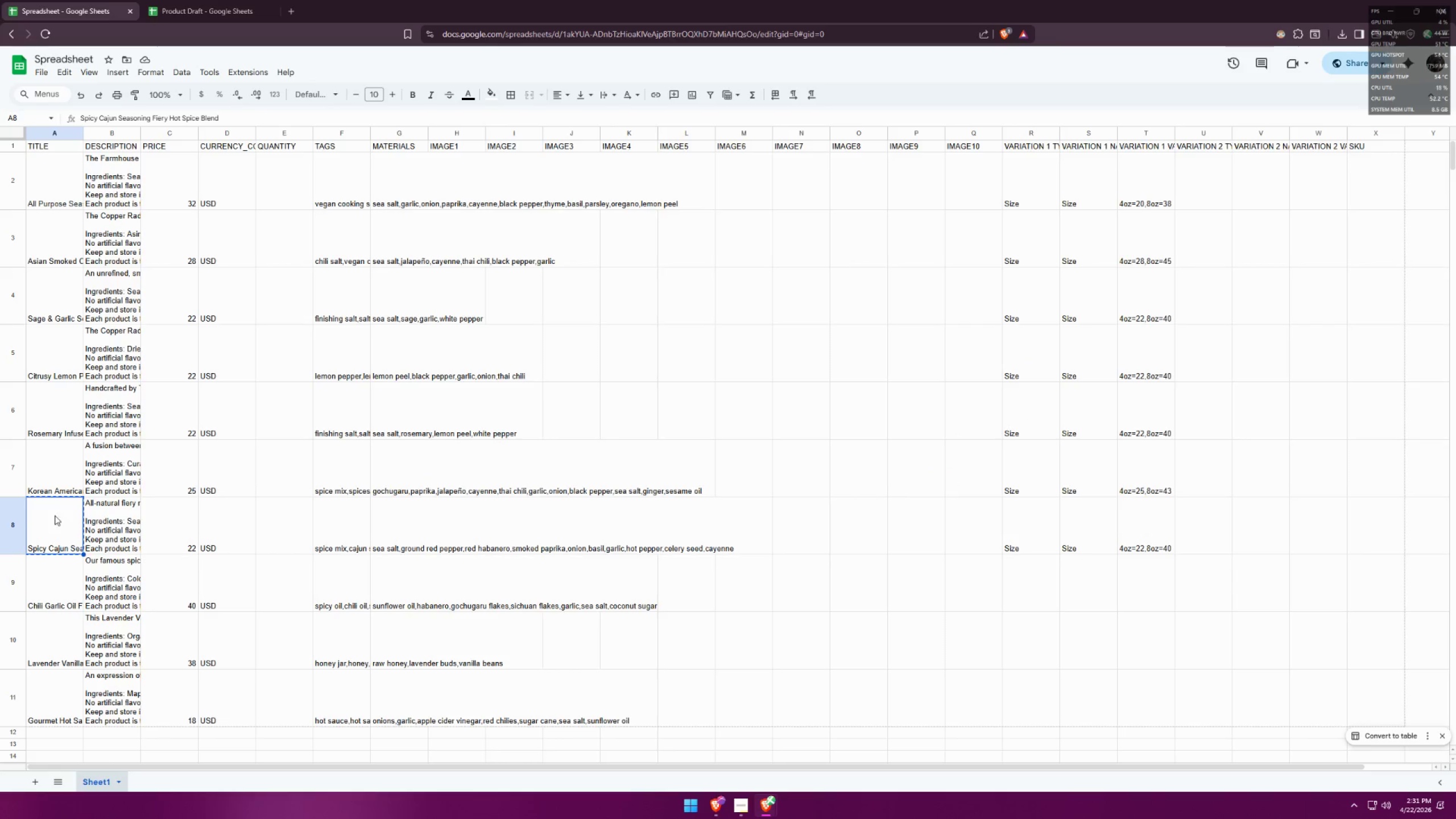 
key(Alt+AltLeft)
 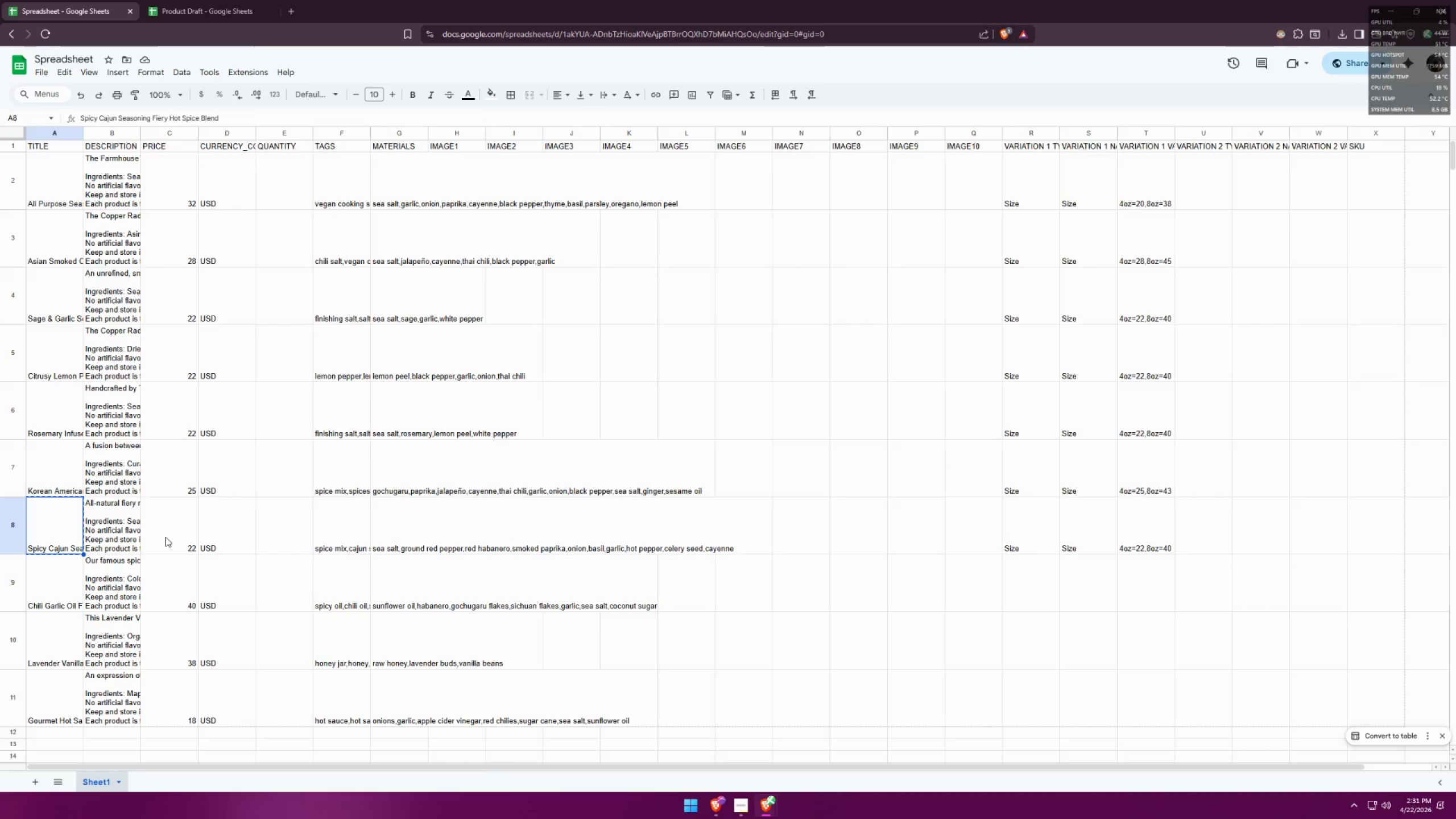 
key(Alt+Tab)
 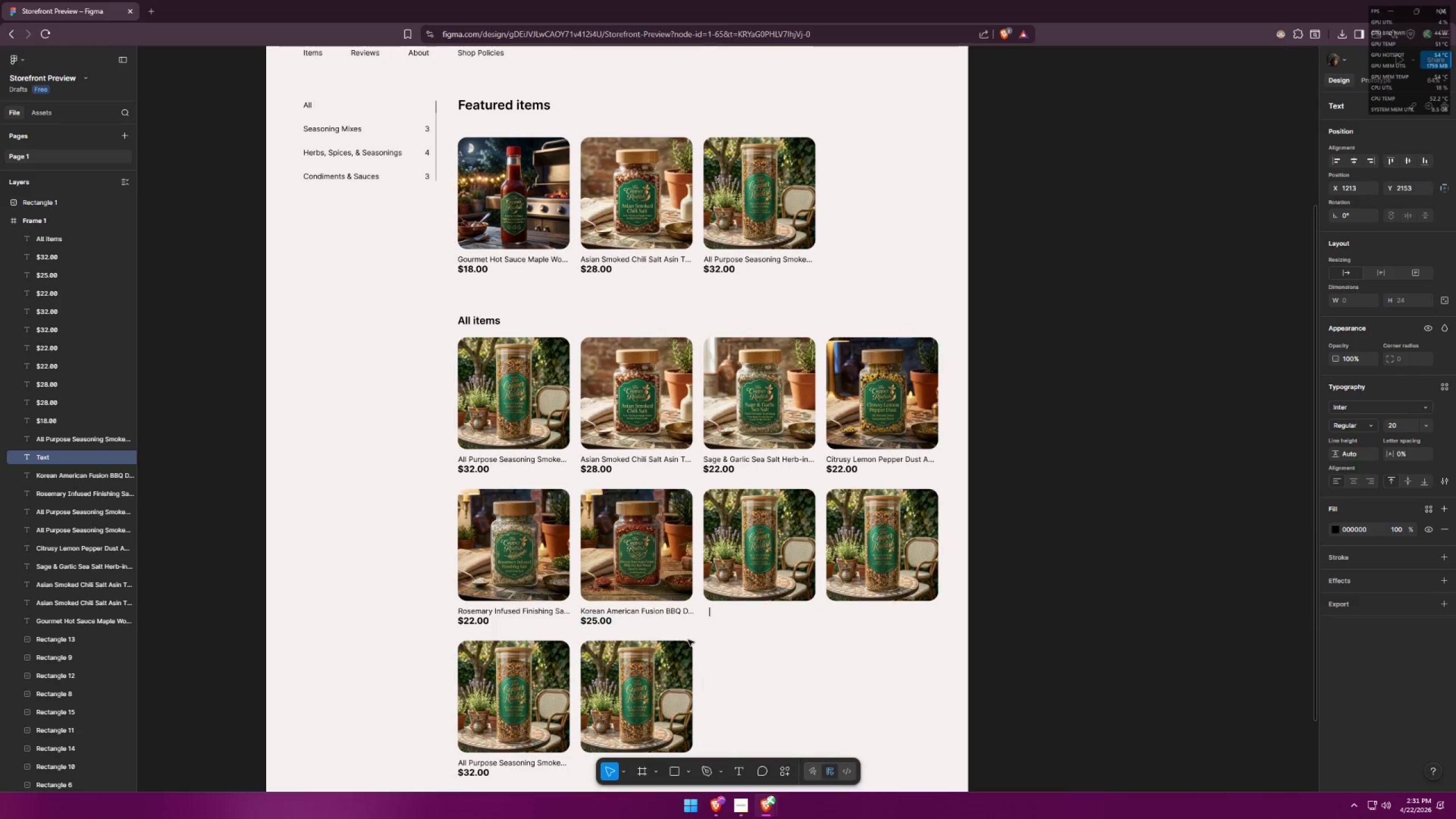 
key(Control+ControlLeft)
 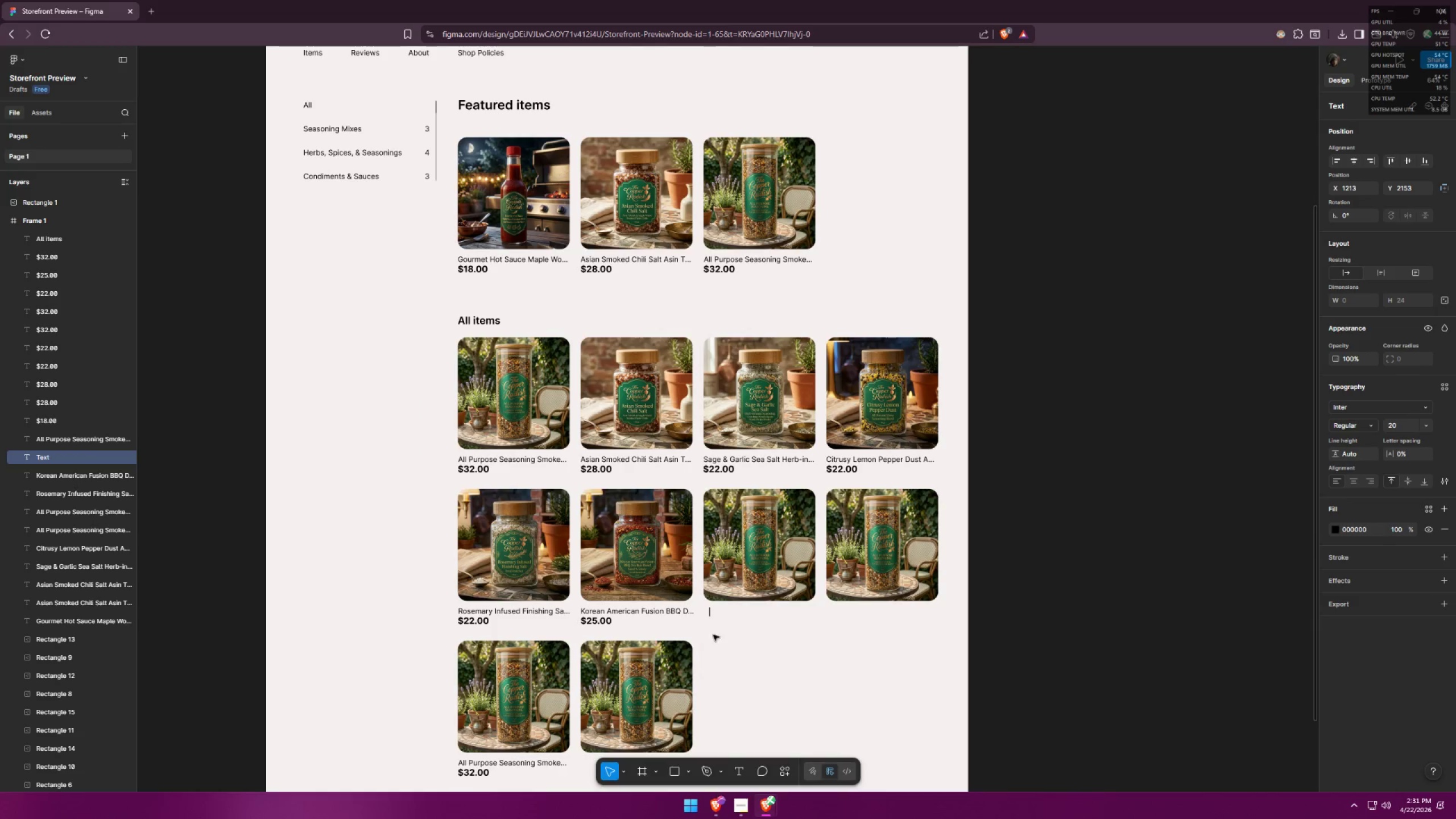 
key(Control+V)
 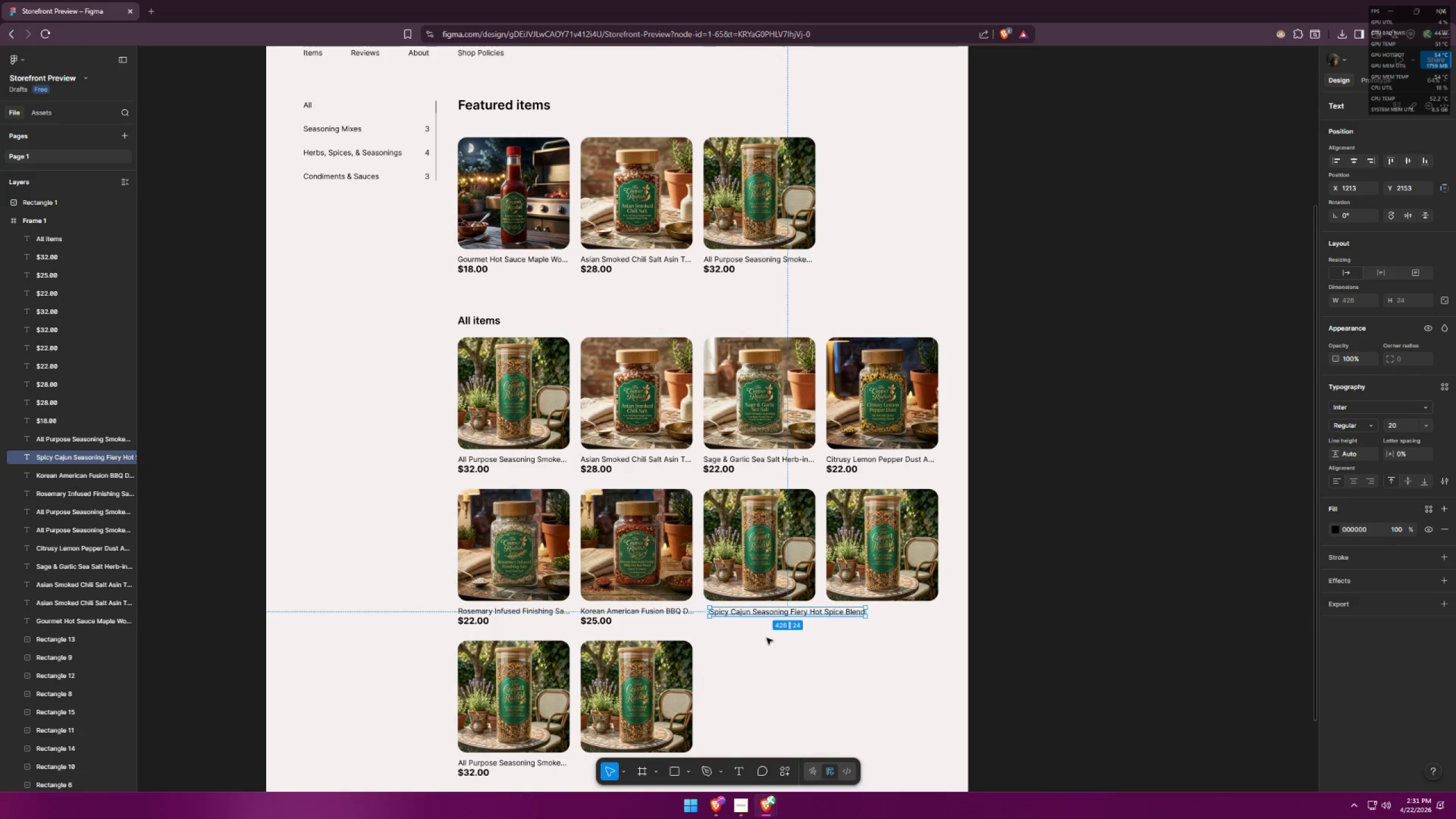 
double_click([785, 634])
 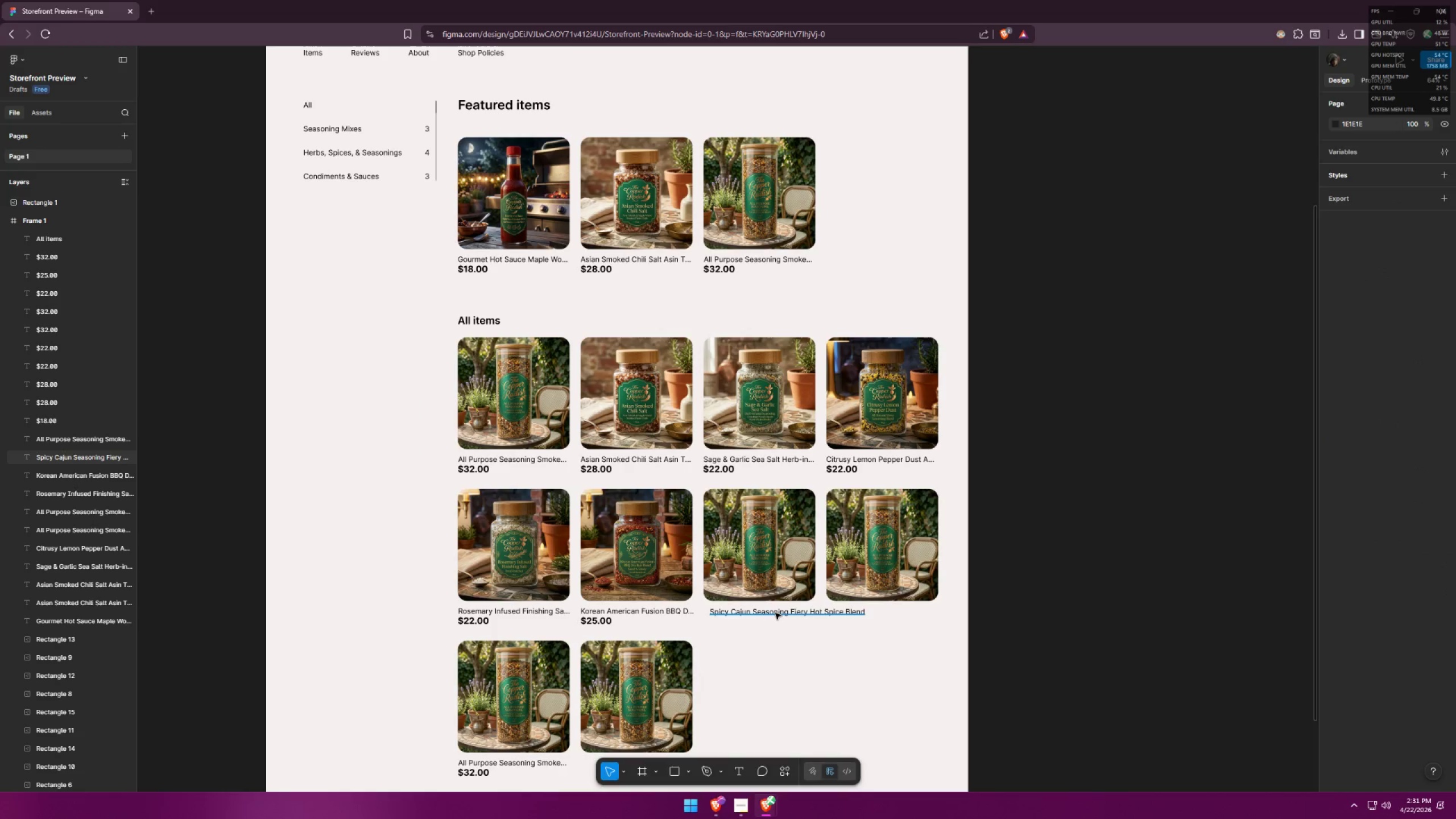 
left_click_drag(start_coordinate=[775, 613], to_coordinate=[768, 613])
 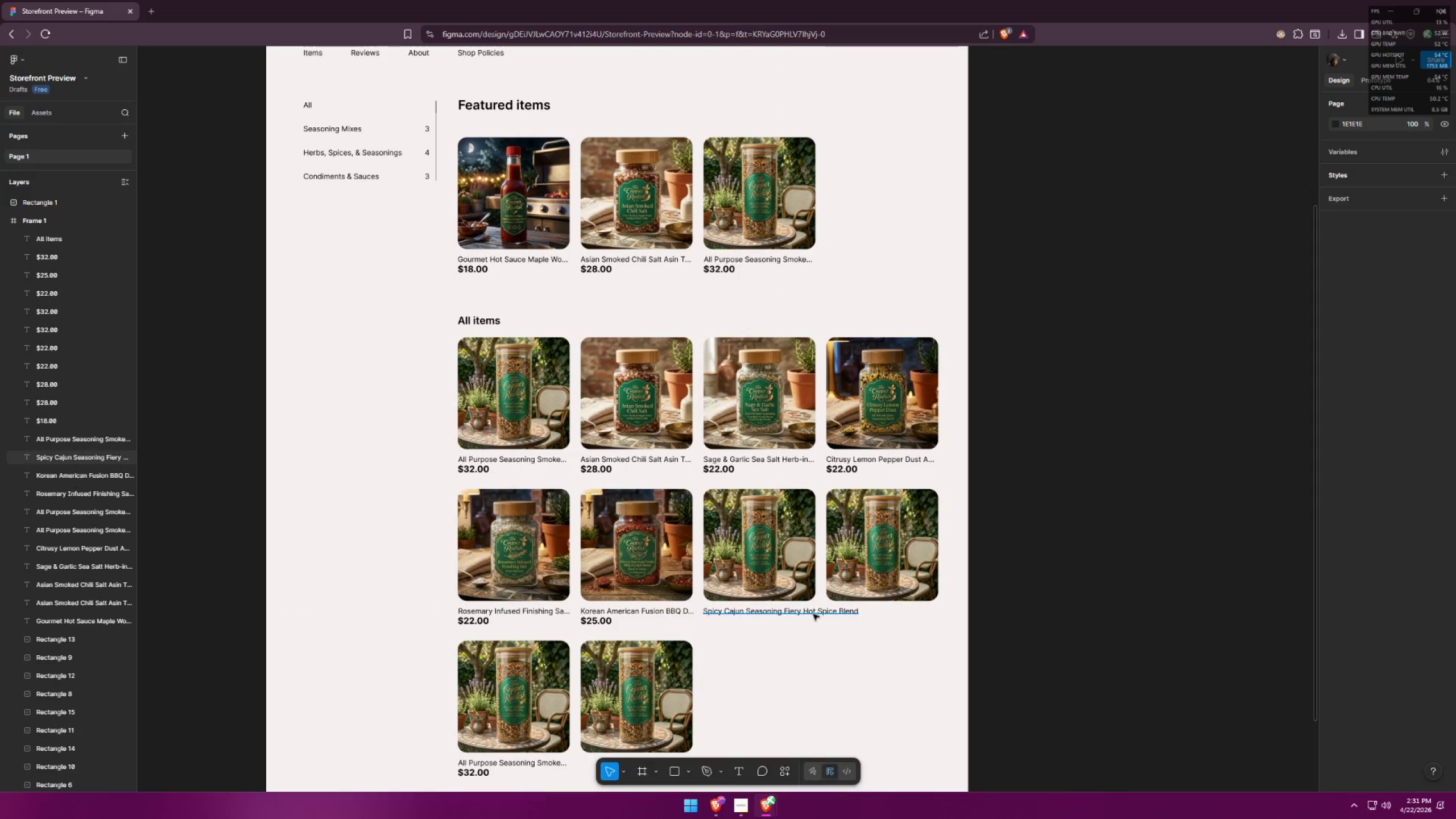 
double_click([809, 613])
 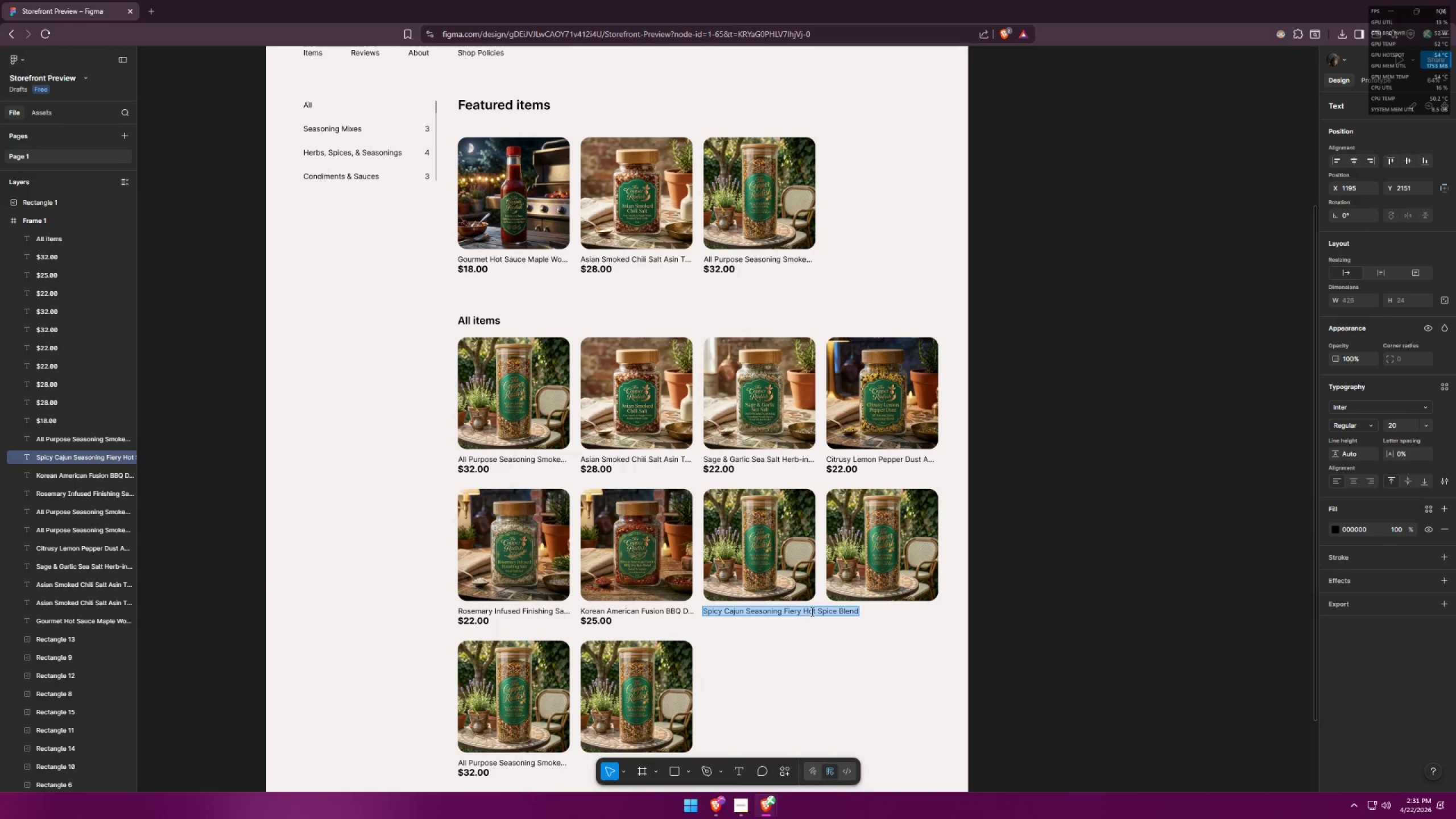 
triple_click([811, 611])
 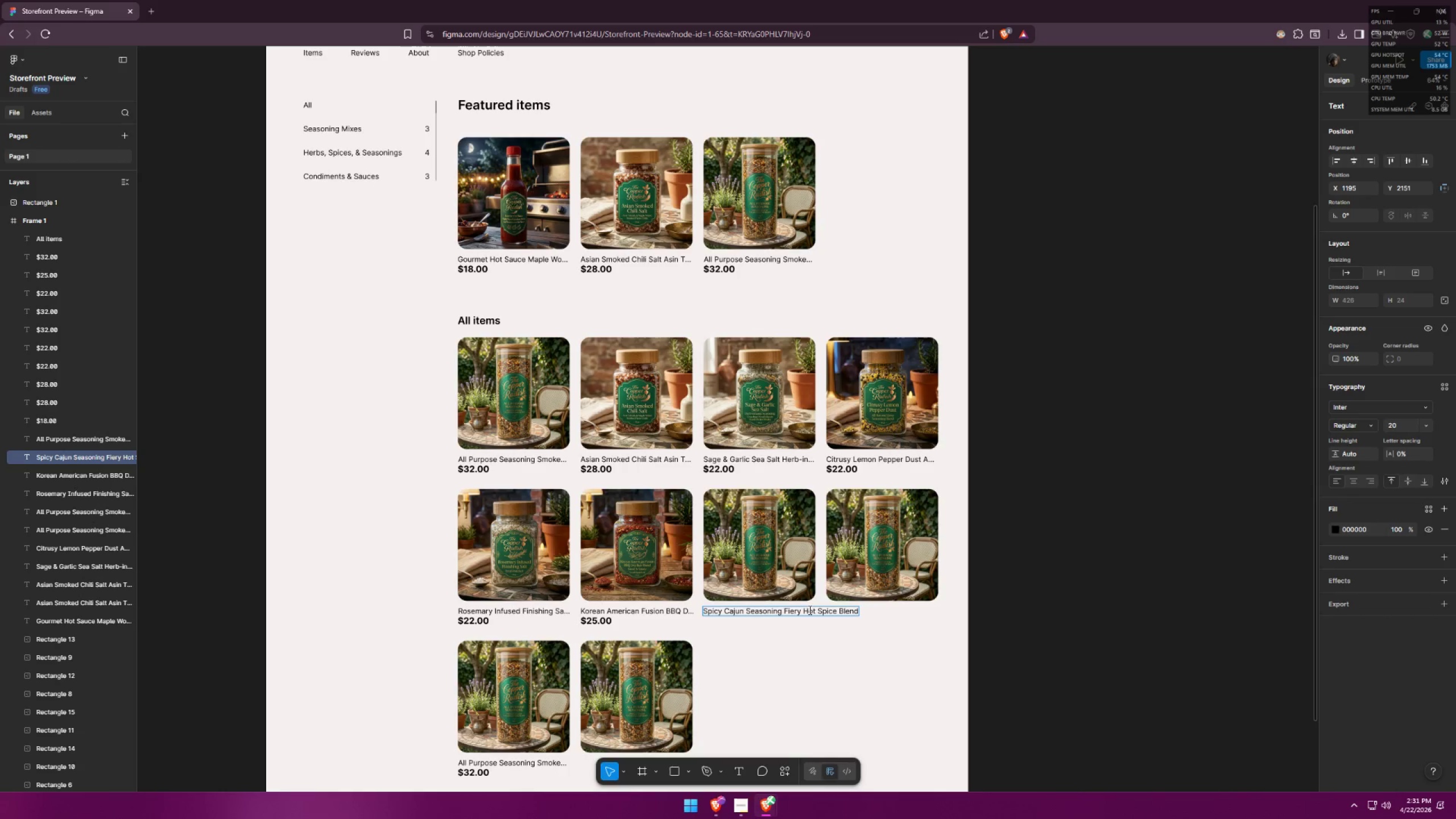 
left_click_drag(start_coordinate=[809, 610], to_coordinate=[875, 607])
 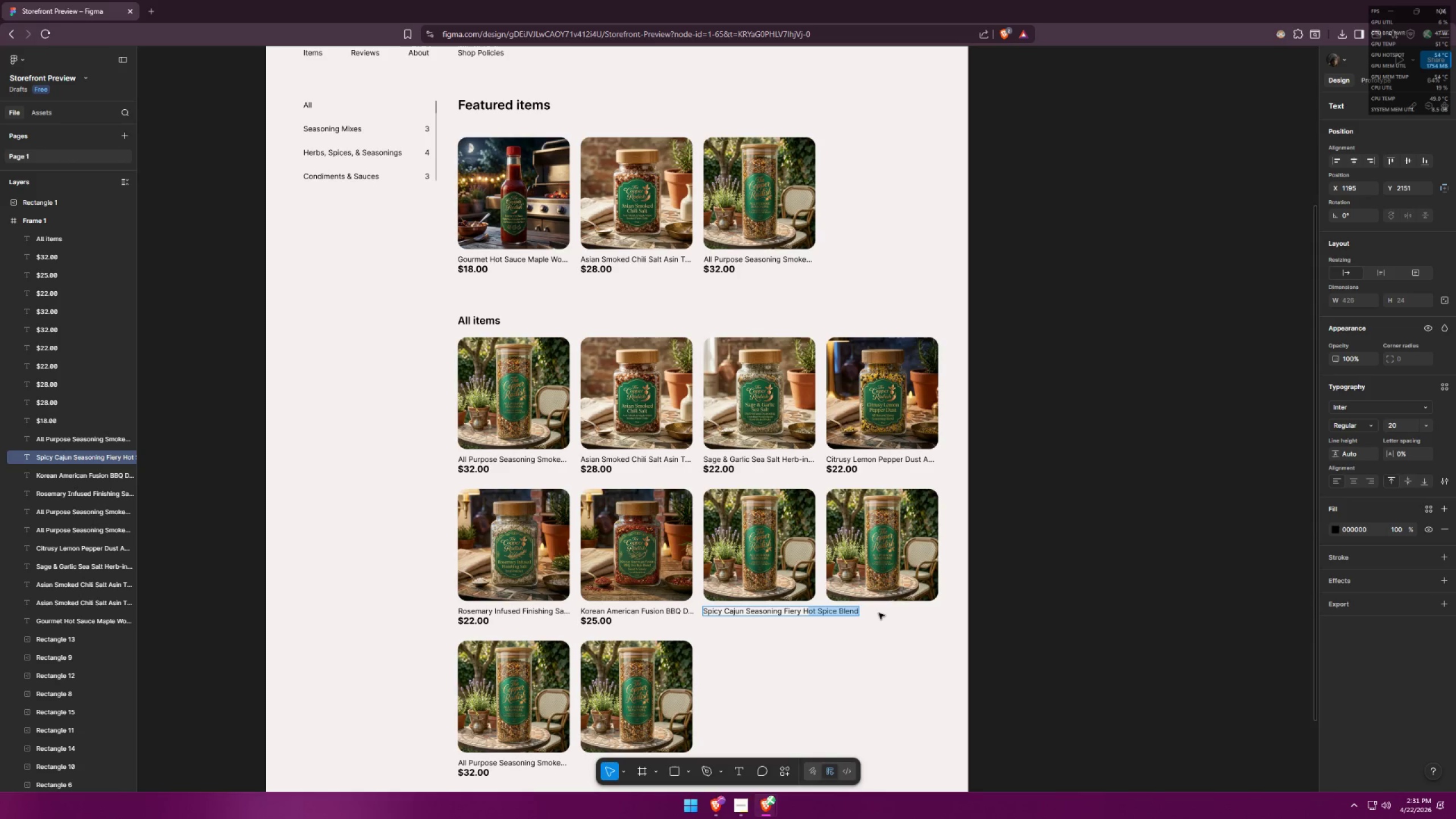 
key(Period)
 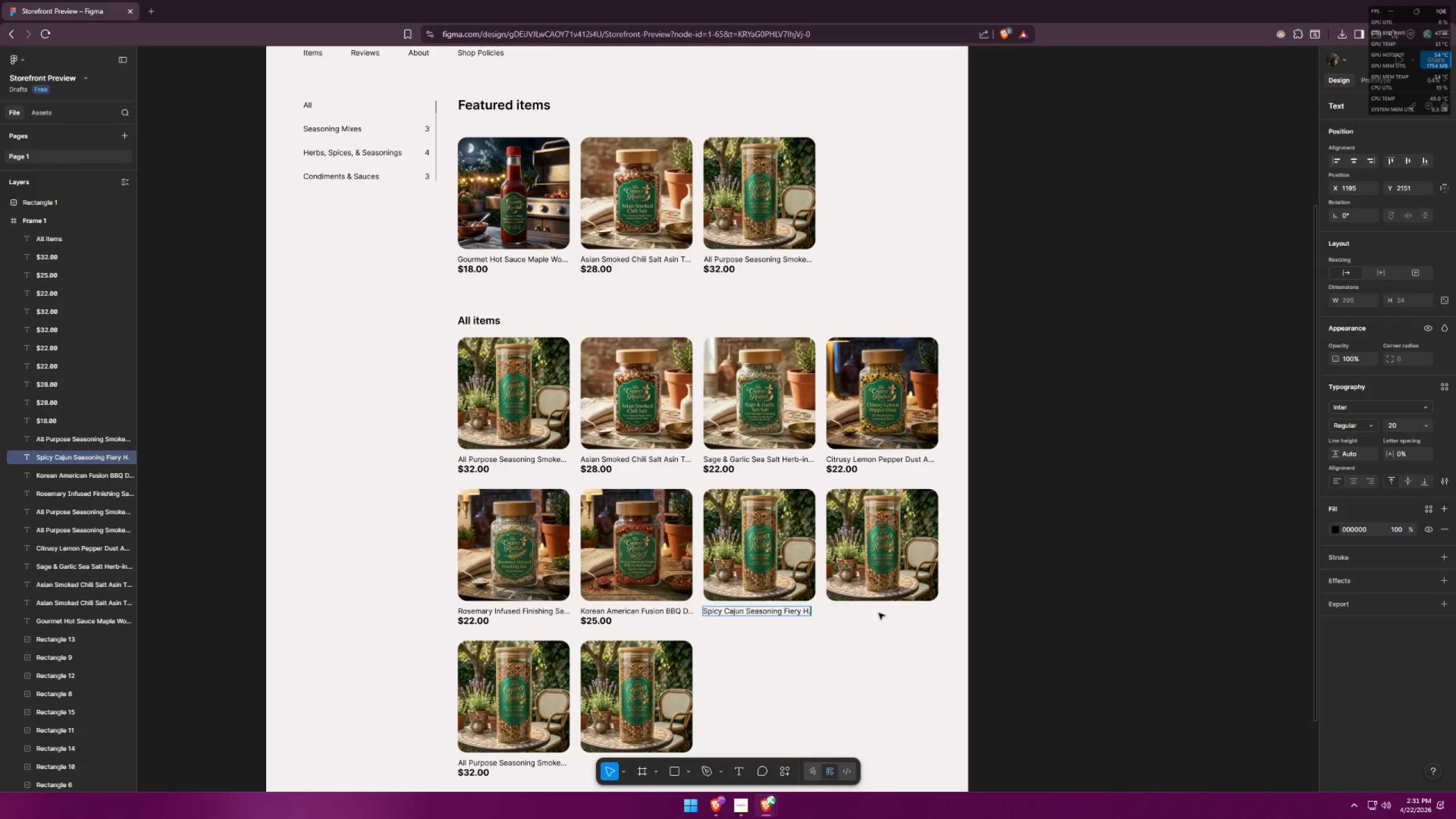 
key(Period)
 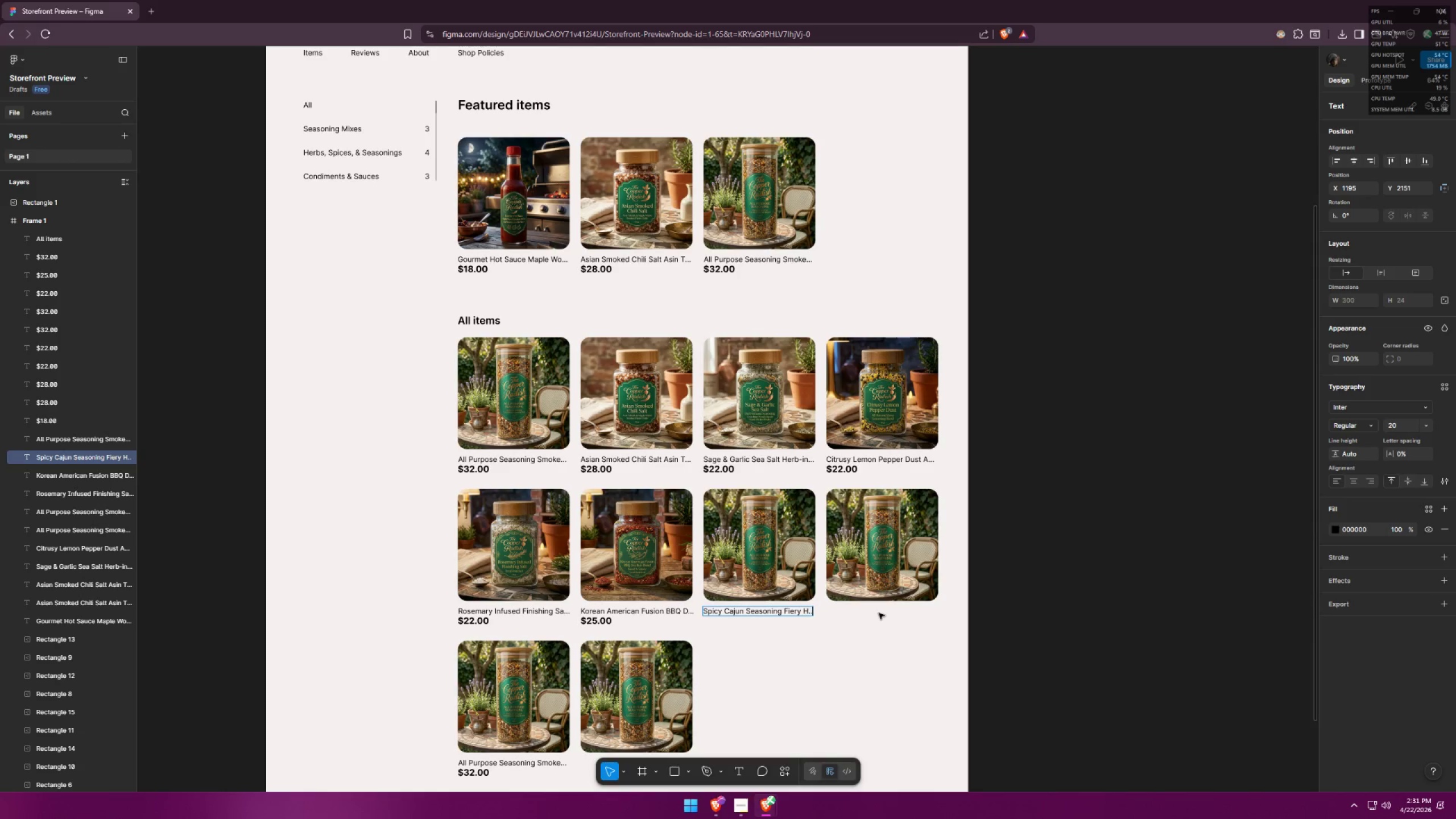 
key(Period)
 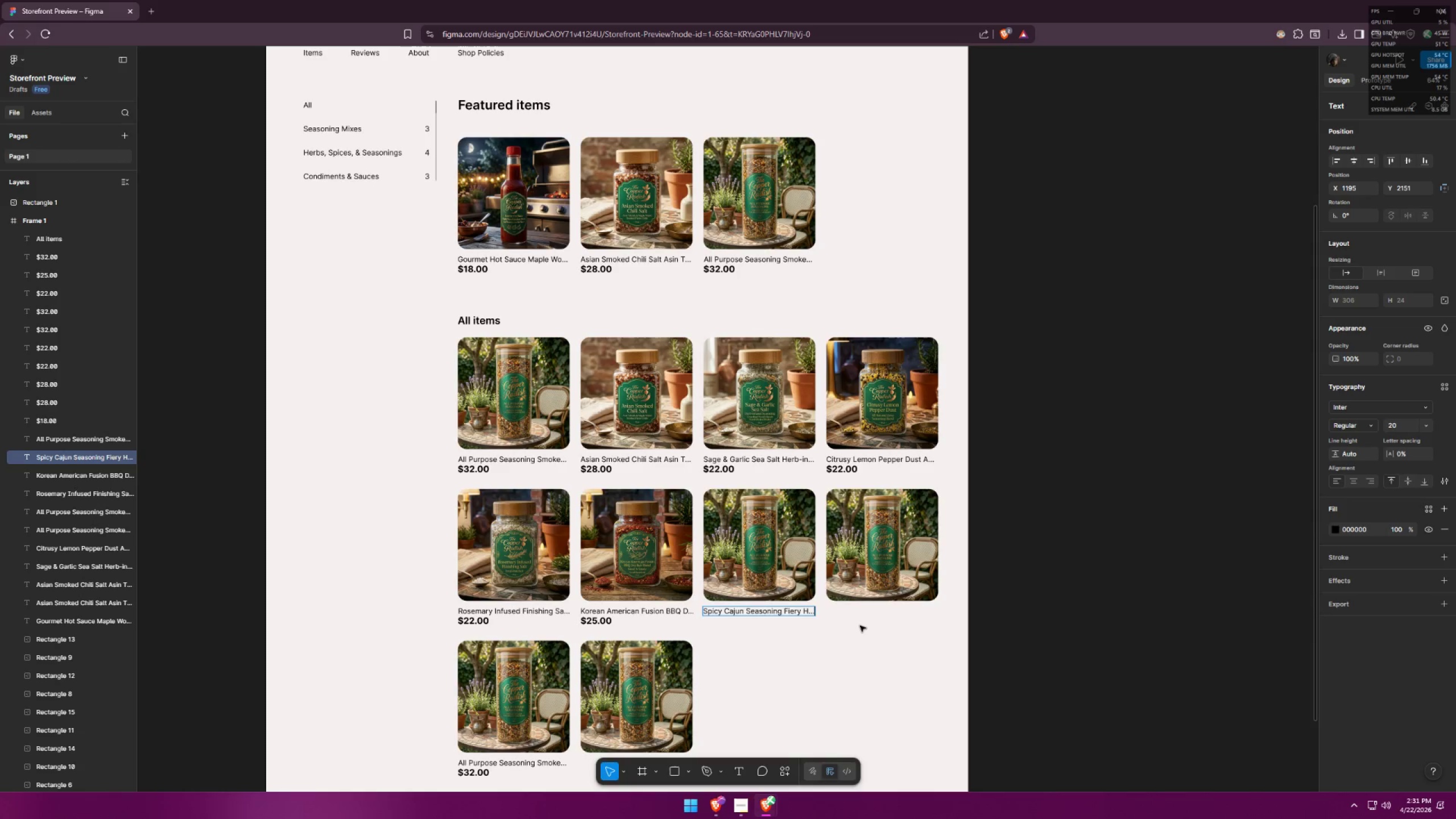 
double_click([859, 628])
 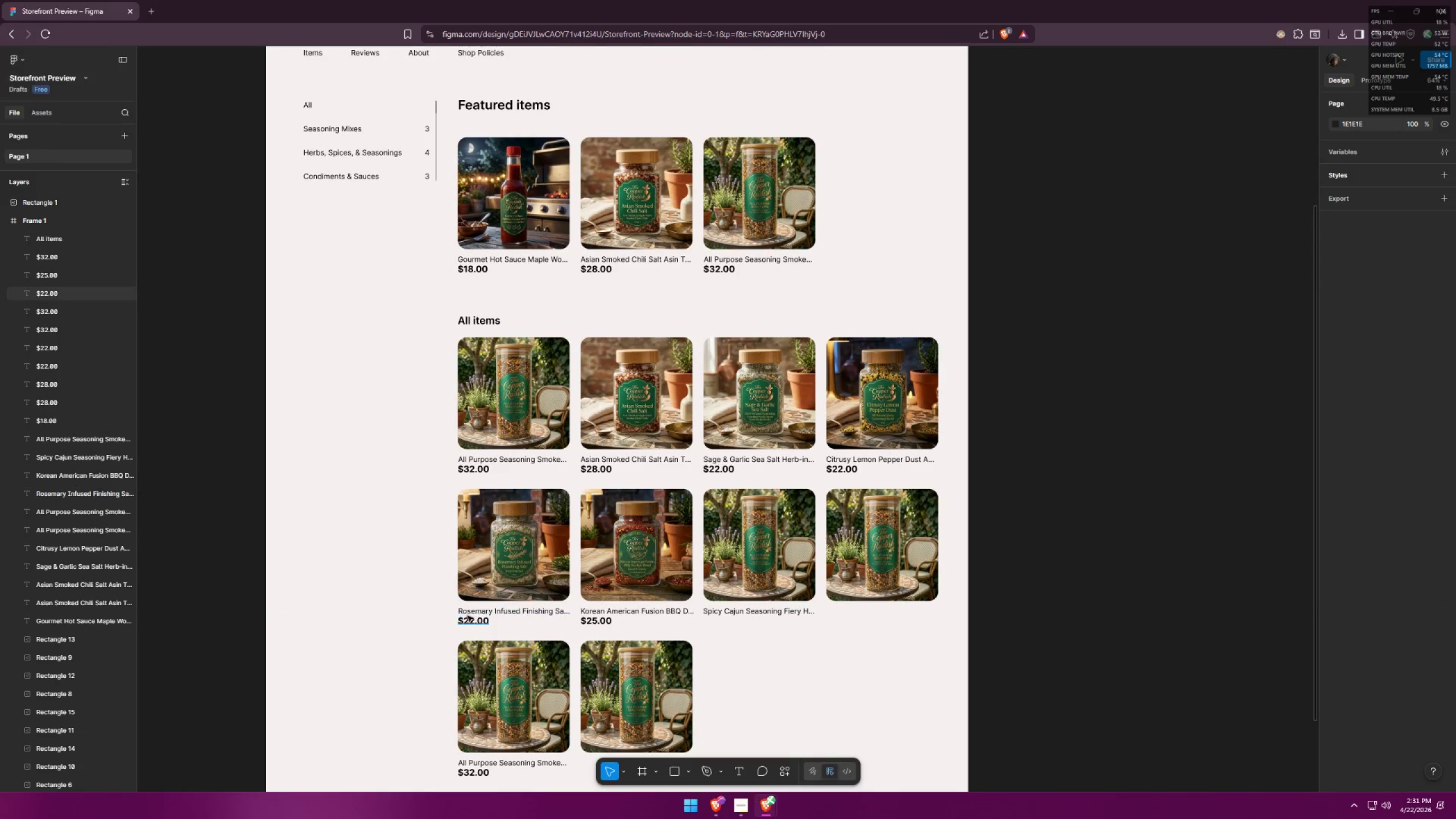 
hold_key(key=AltLeft, duration=1.05)
left_click_drag(start_coordinate=[466, 619], to_coordinate=[722, 630])
 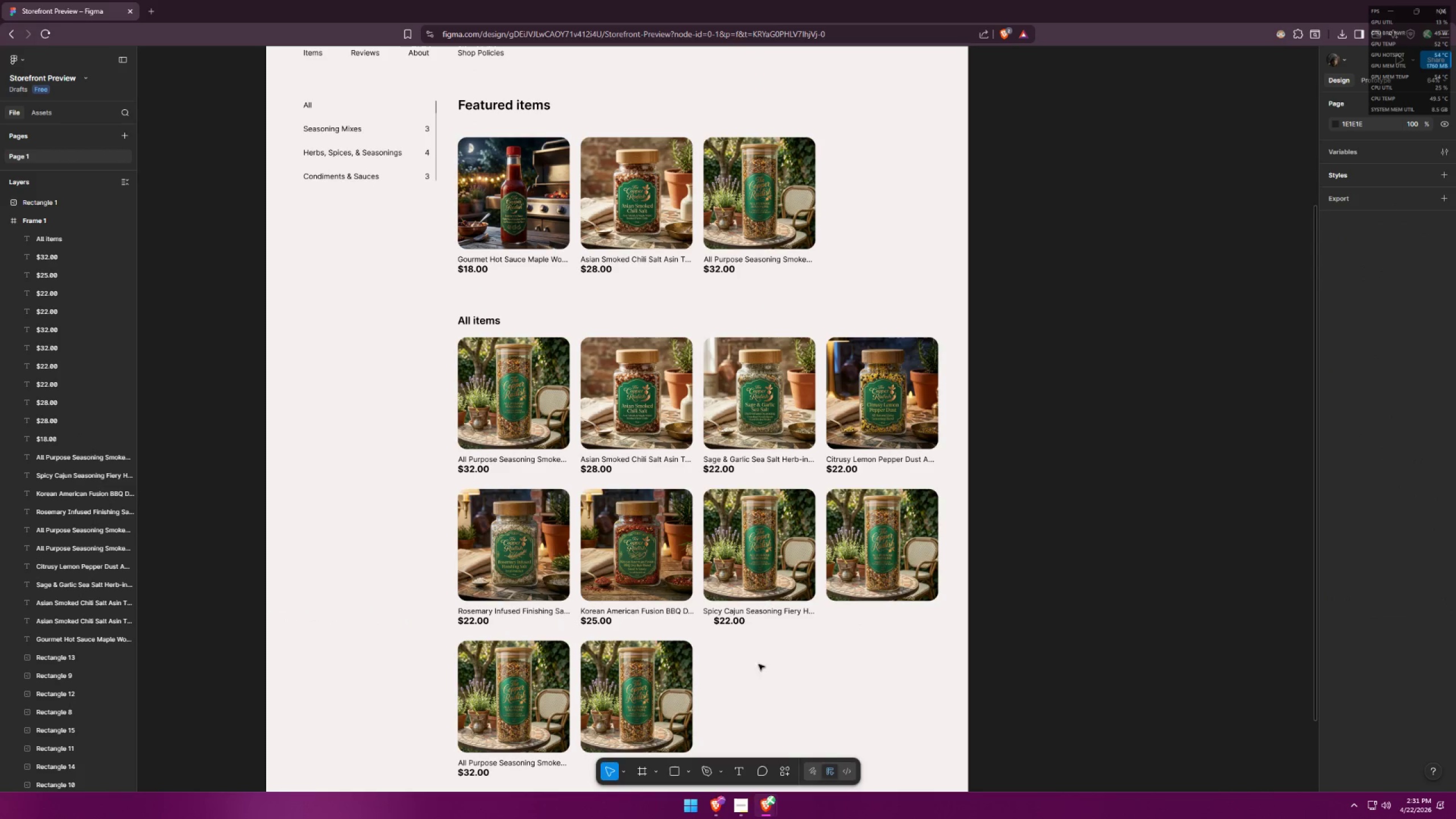 
hold_key(key=ShiftLeft, duration=1.05)
 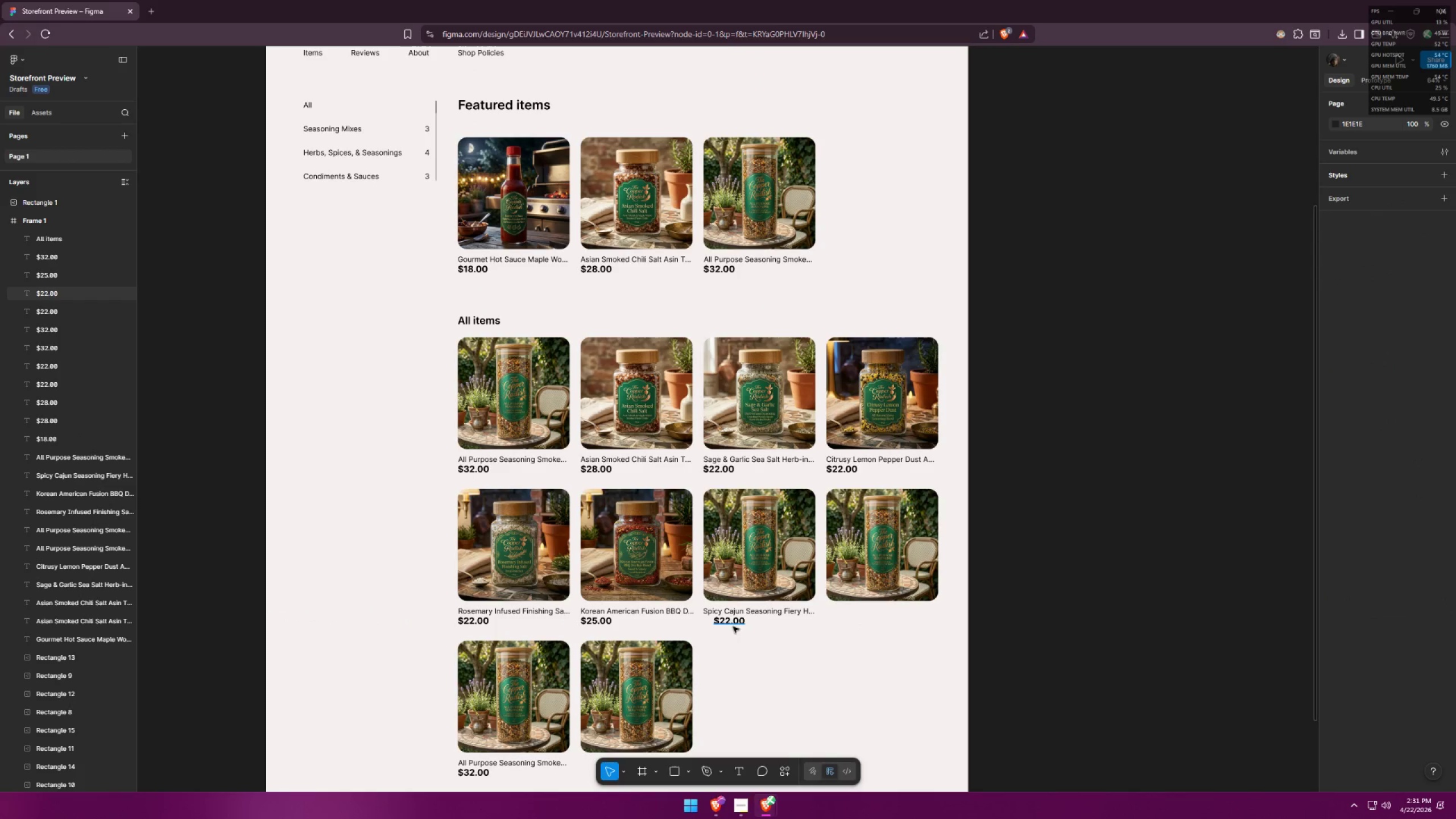 
left_click_drag(start_coordinate=[733, 624], to_coordinate=[722, 624])
 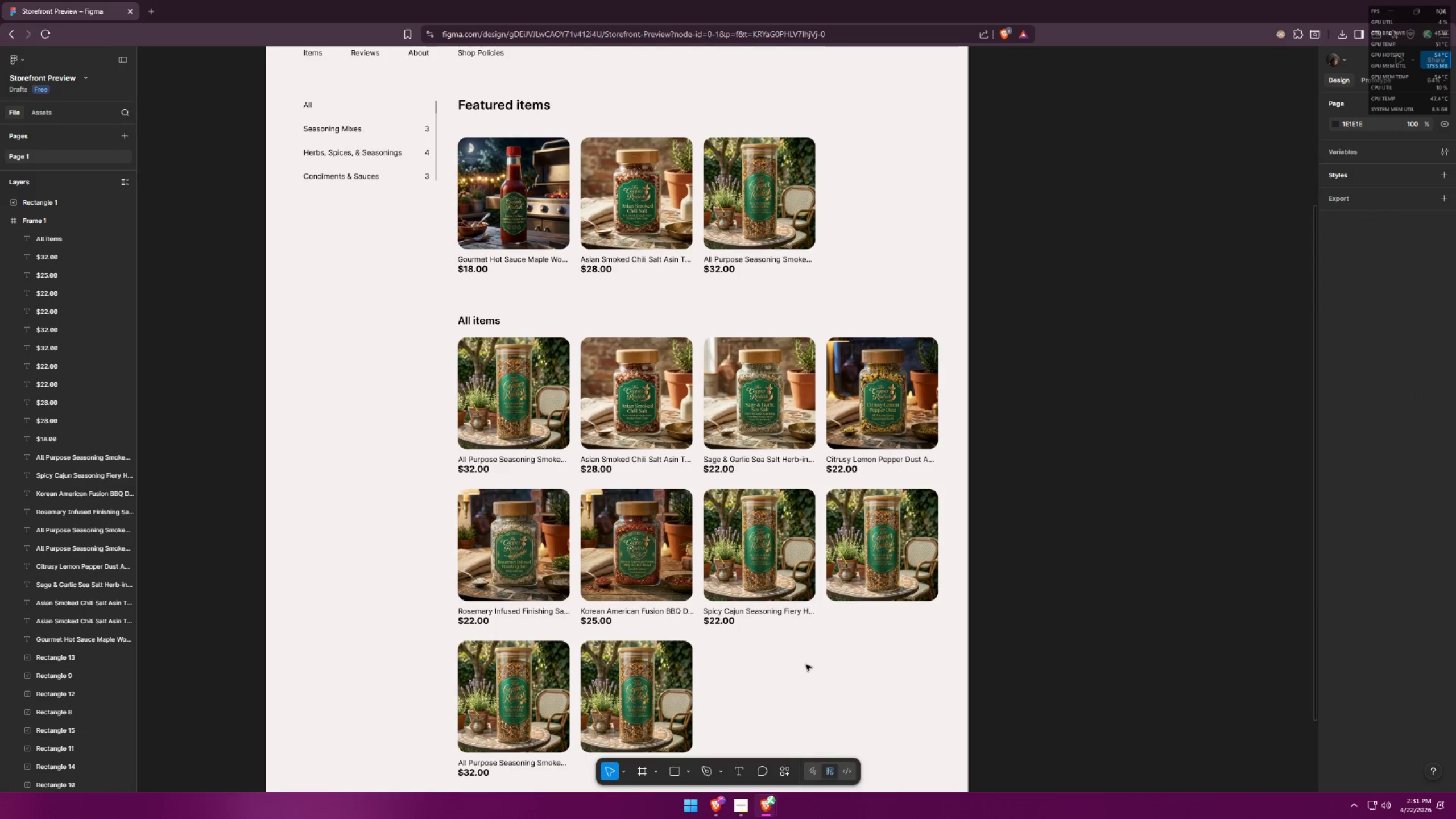 
key(Alt+AltLeft)
 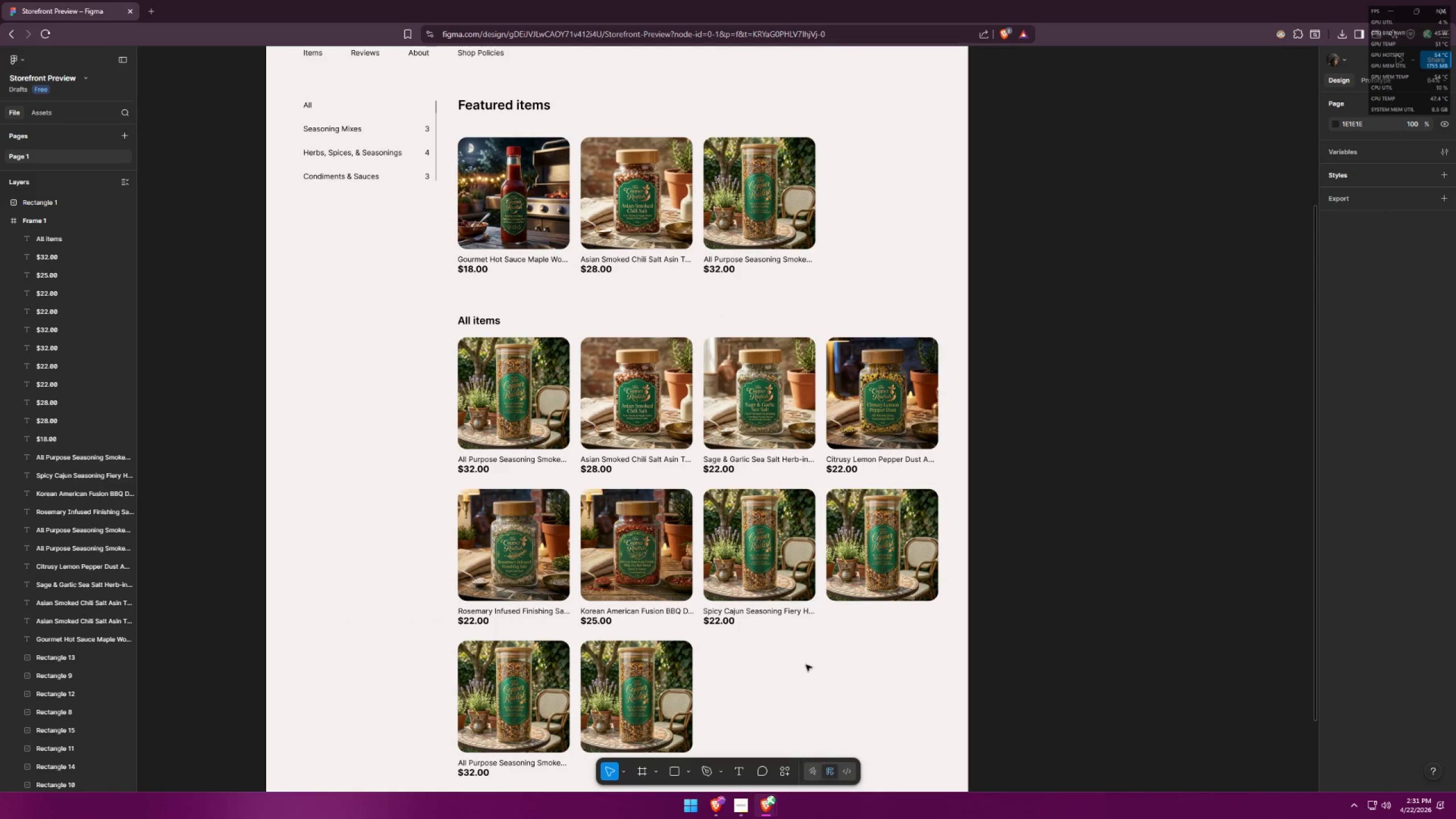 
key(Alt+Tab)
 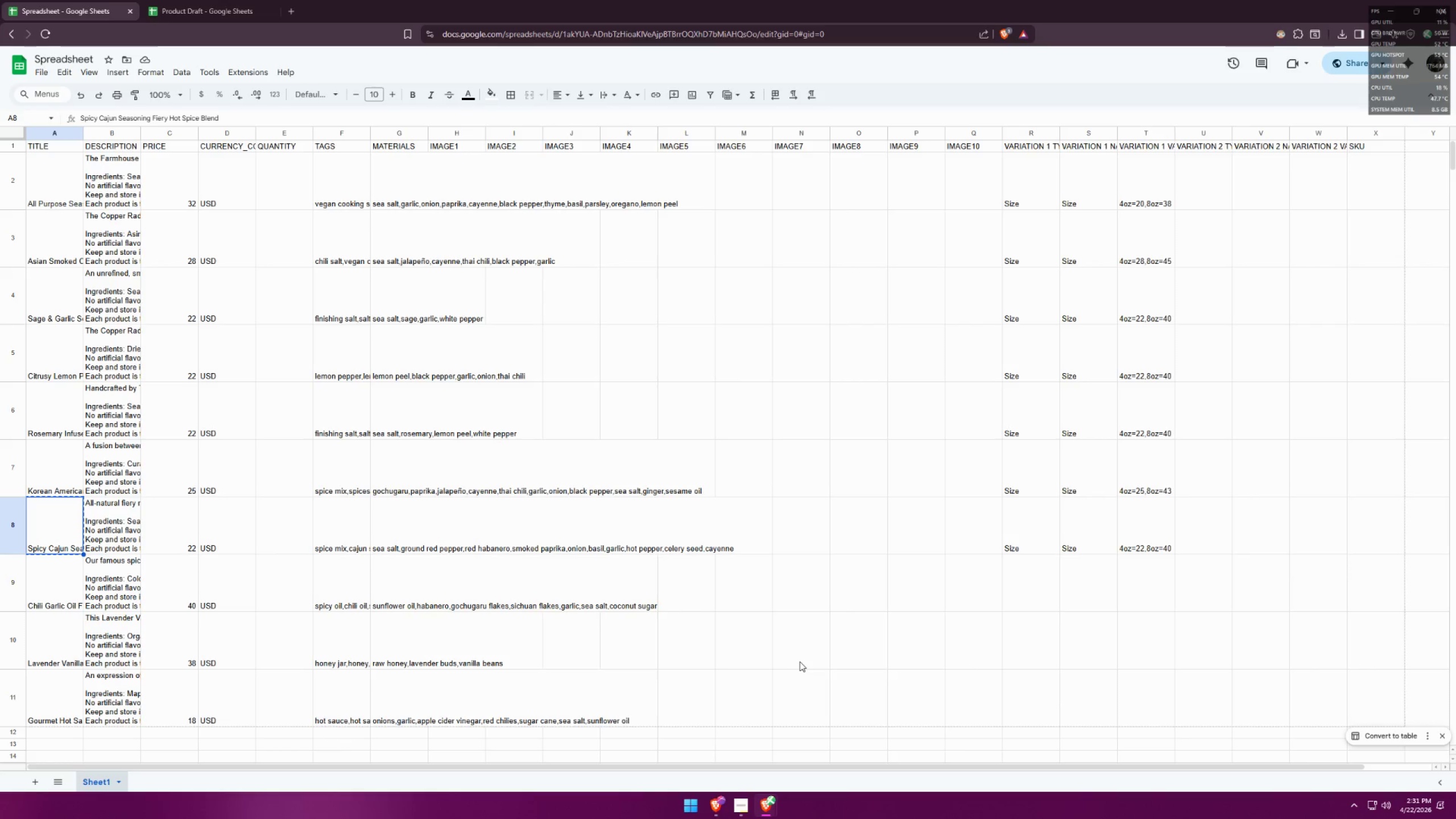 
key(Alt+AltLeft)
 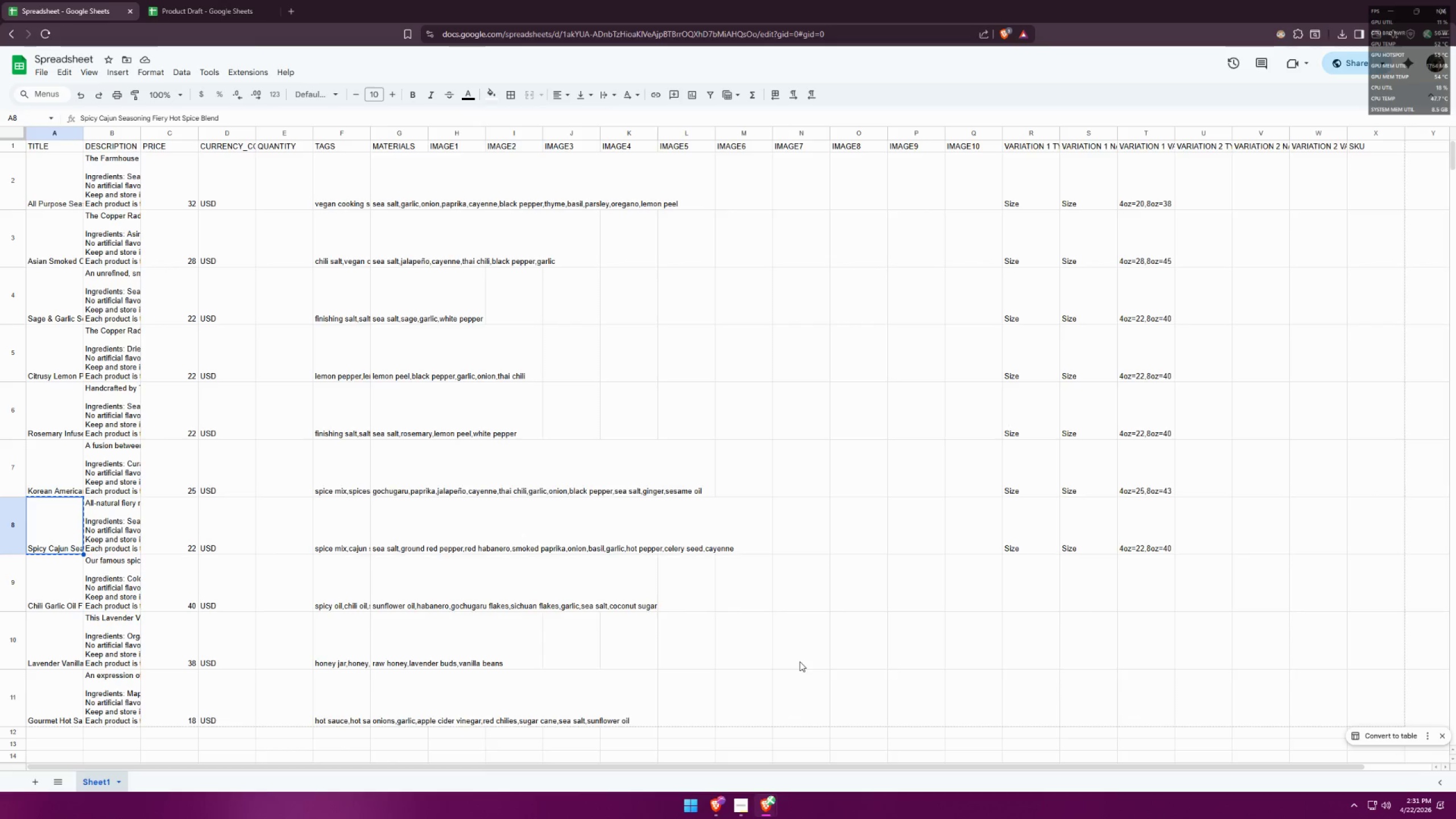 
key(Alt+Tab)
 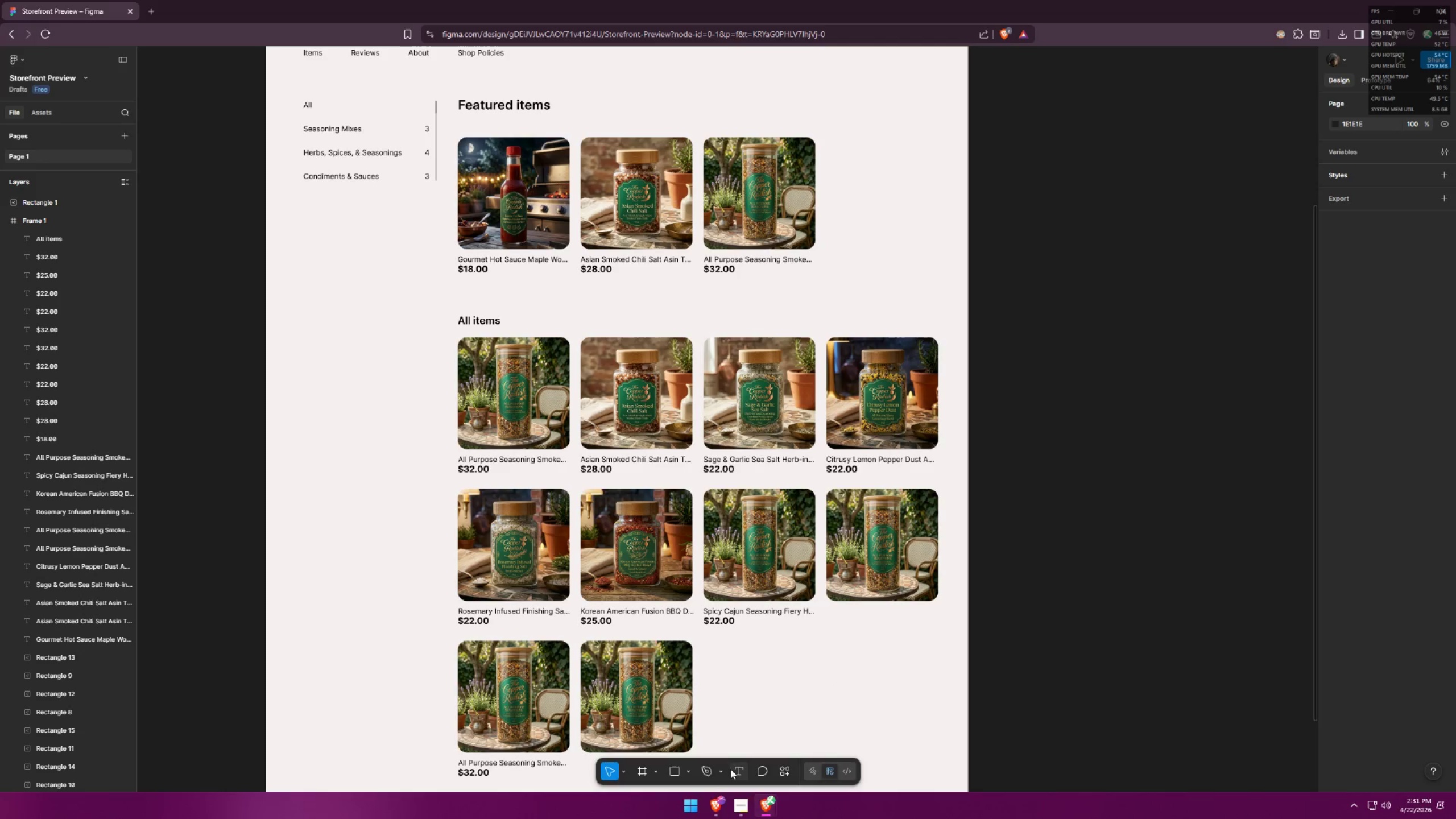 
left_click([751, 610])
 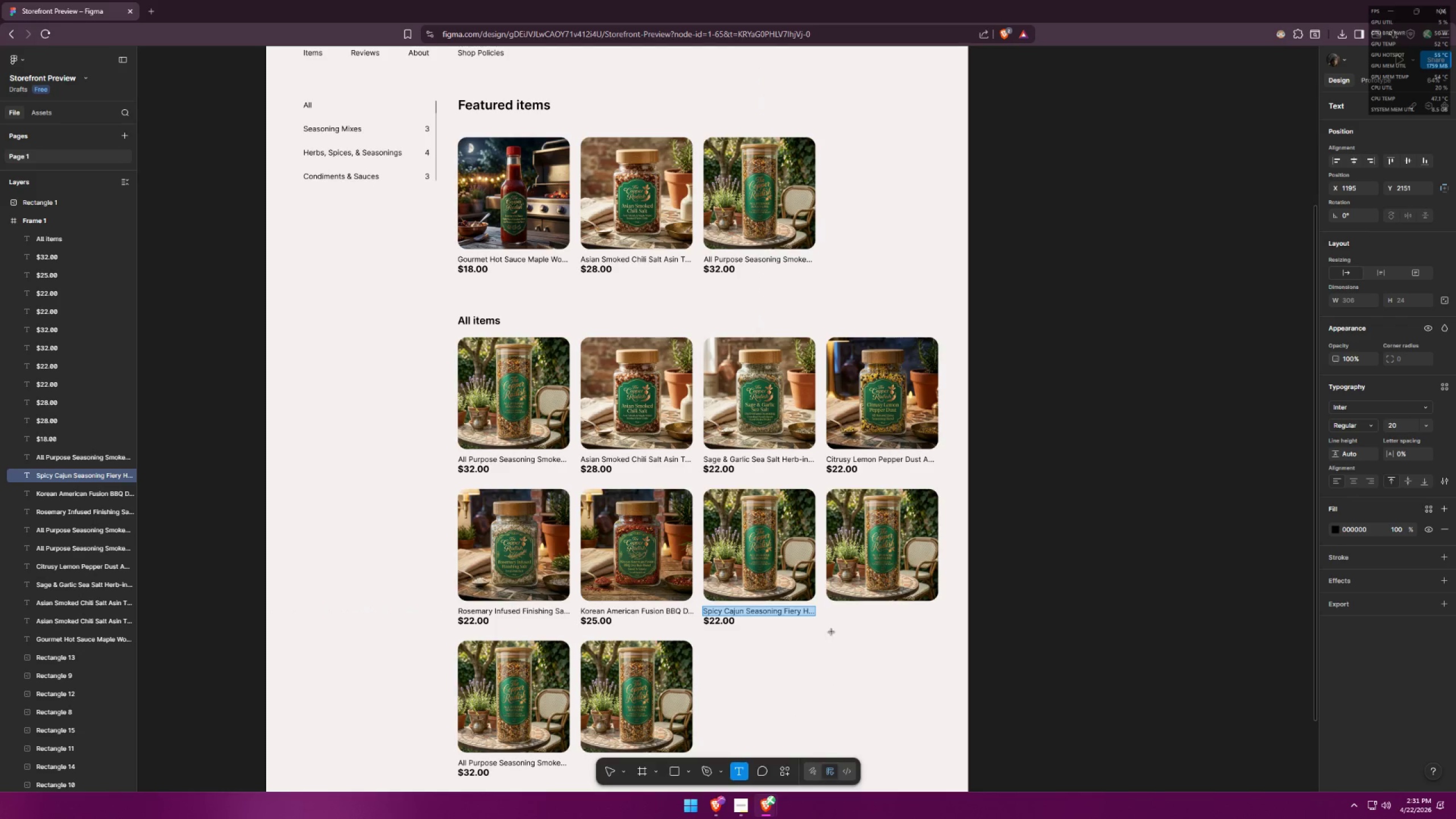 
left_click([839, 609])
 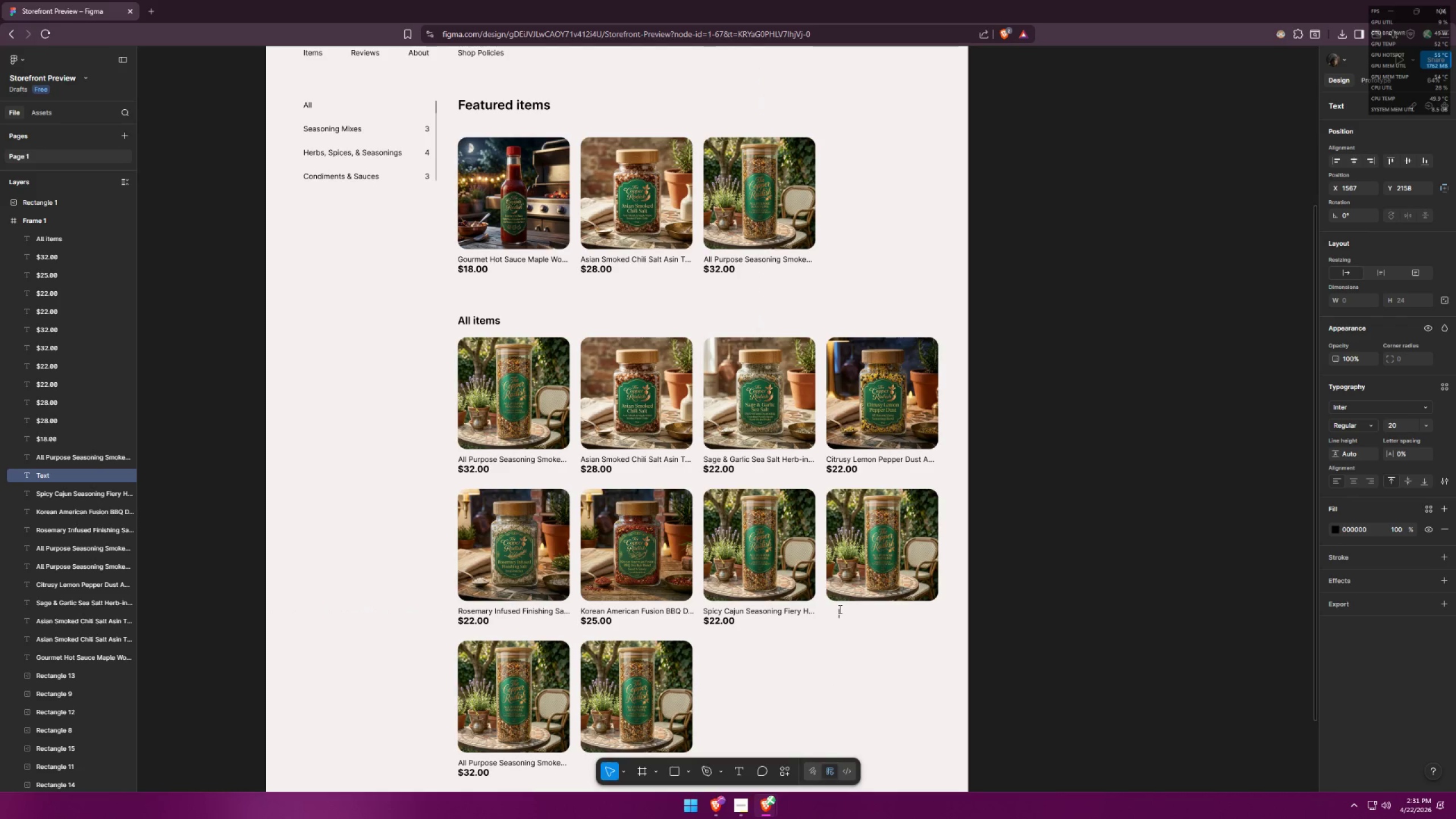 
key(Alt+AltLeft)
 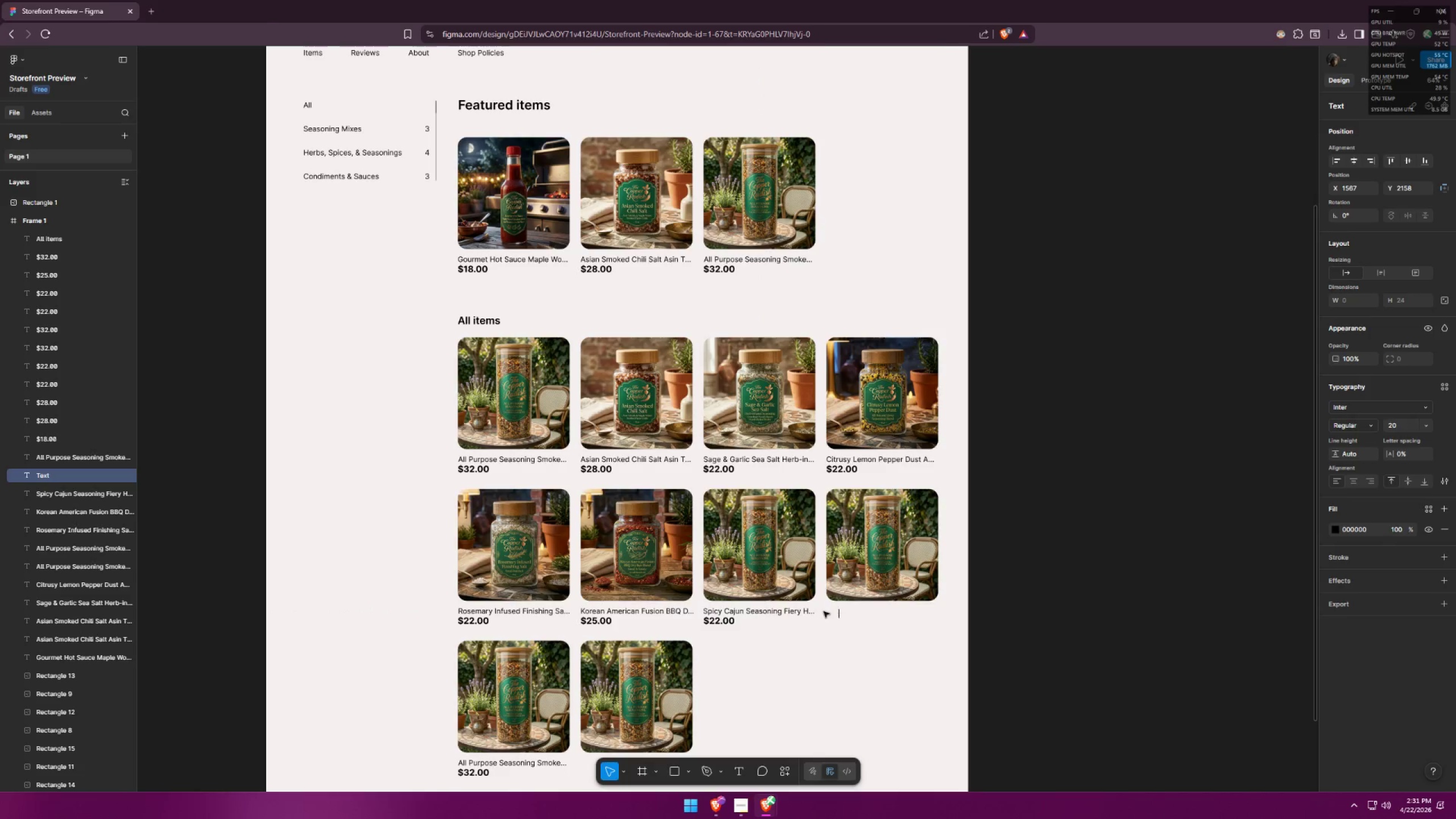 
key(Alt+Tab)
 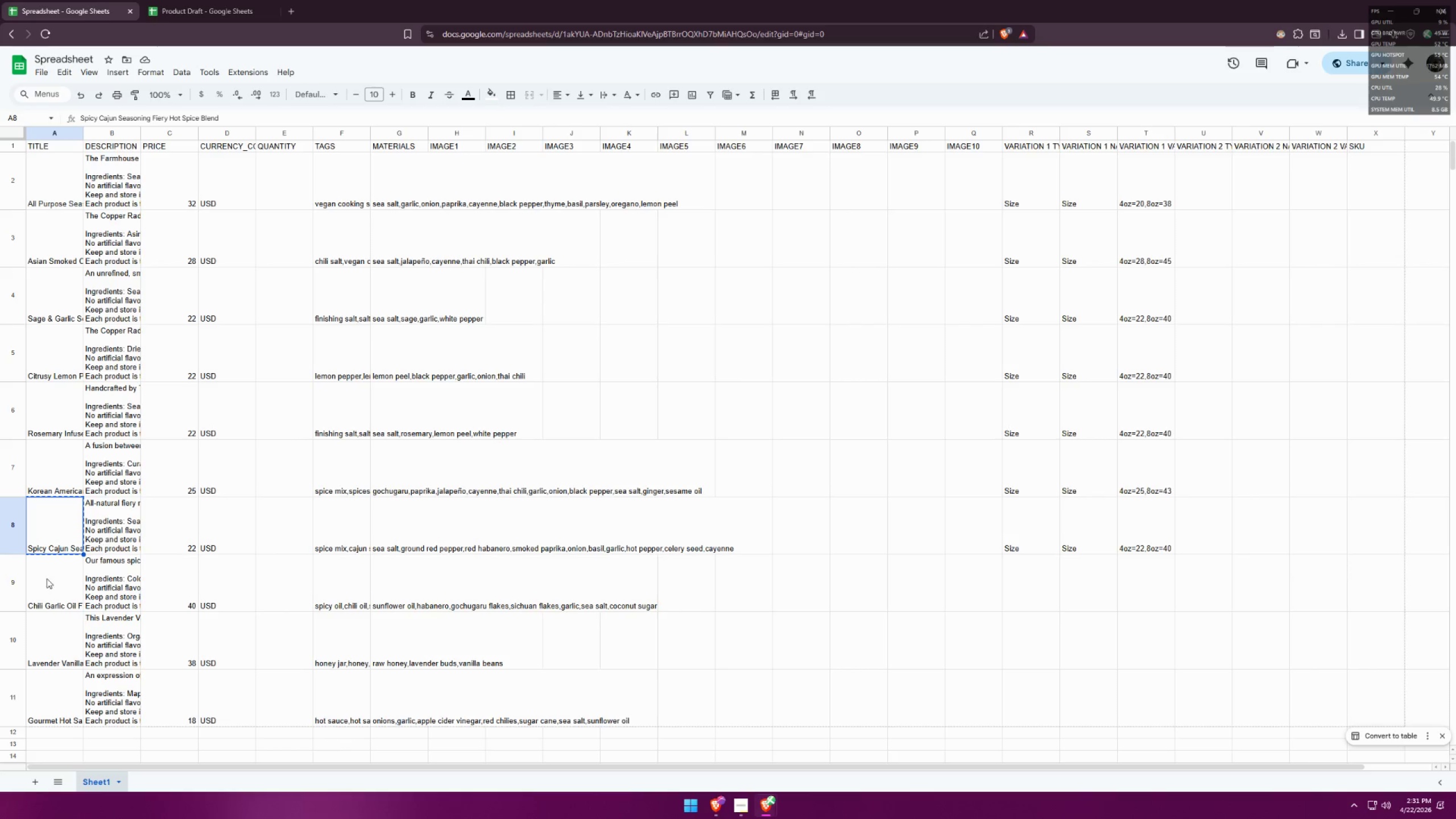 
left_click([38, 599])
 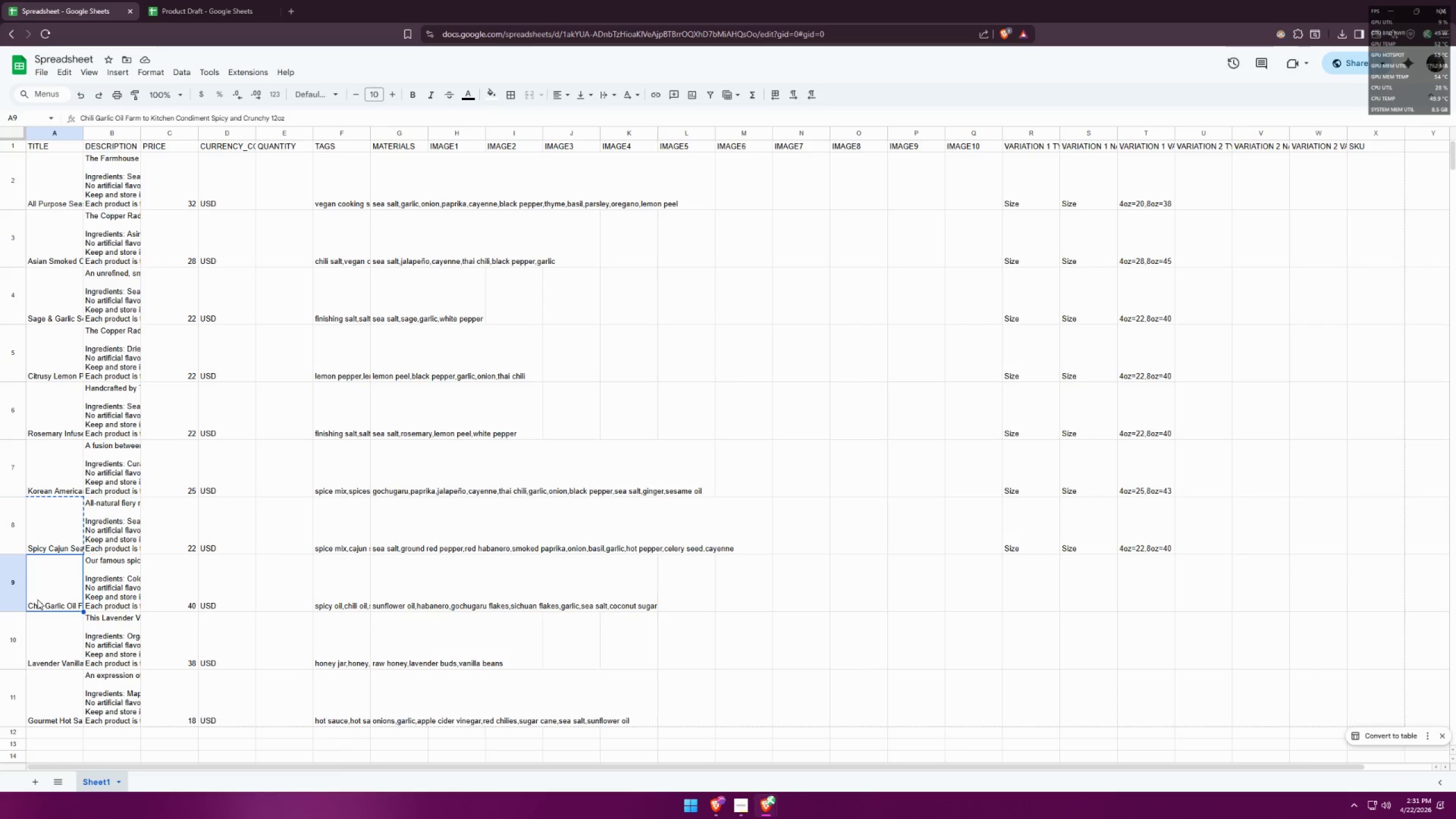 
key(Control+ControlLeft)
 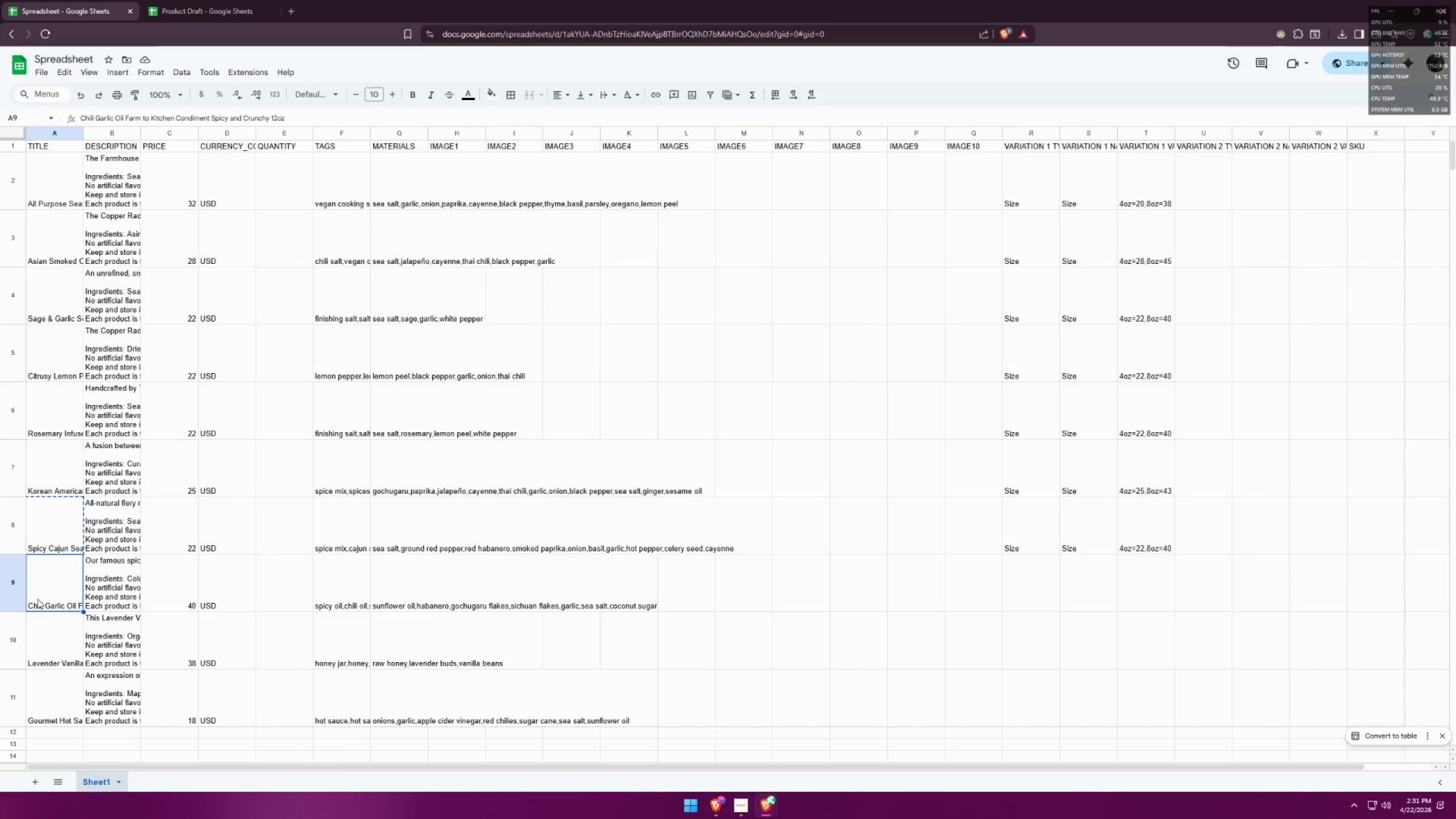 
key(Control+C)
 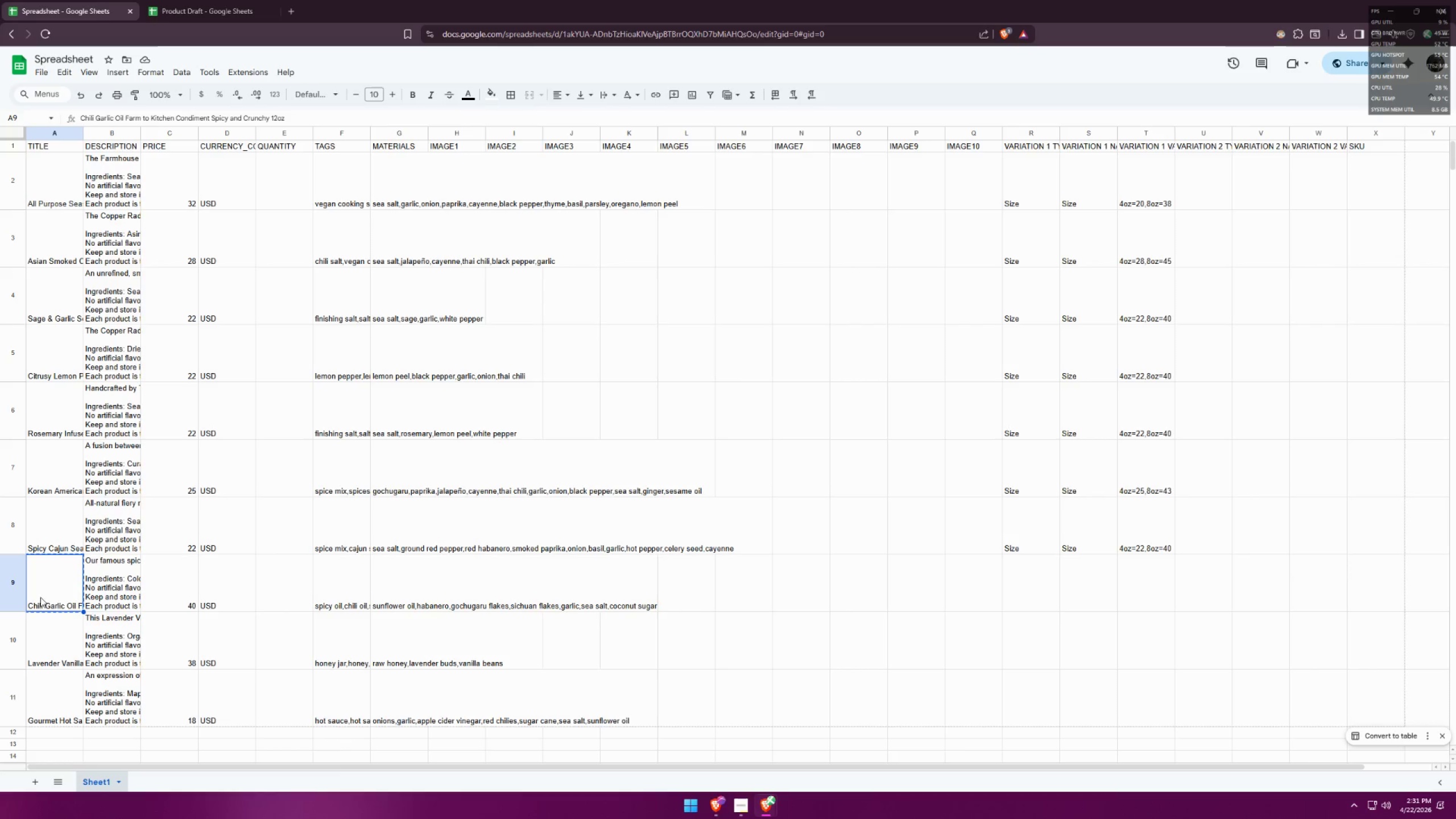 
key(Alt+AltLeft)
 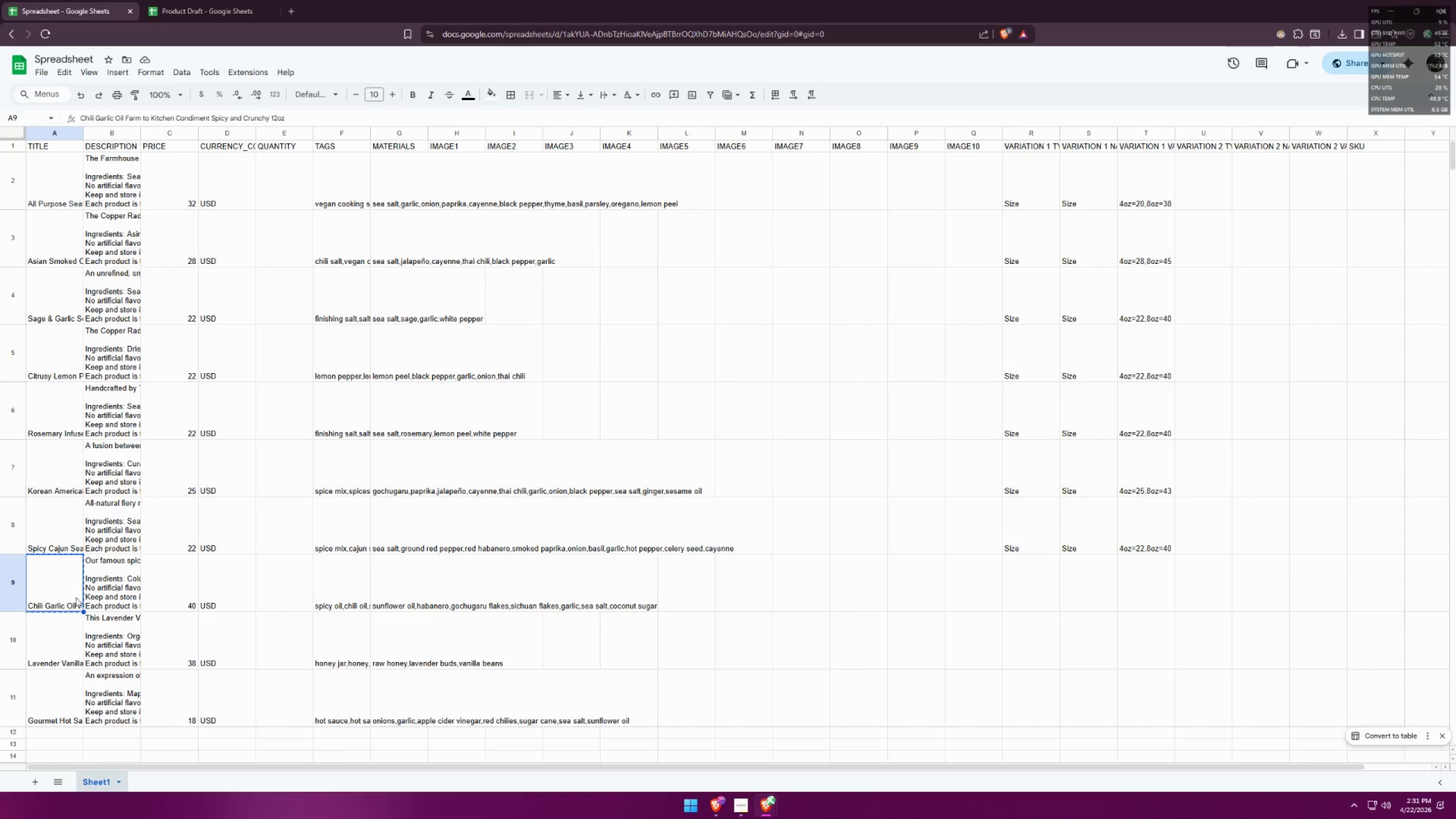 
key(Alt+Tab)
 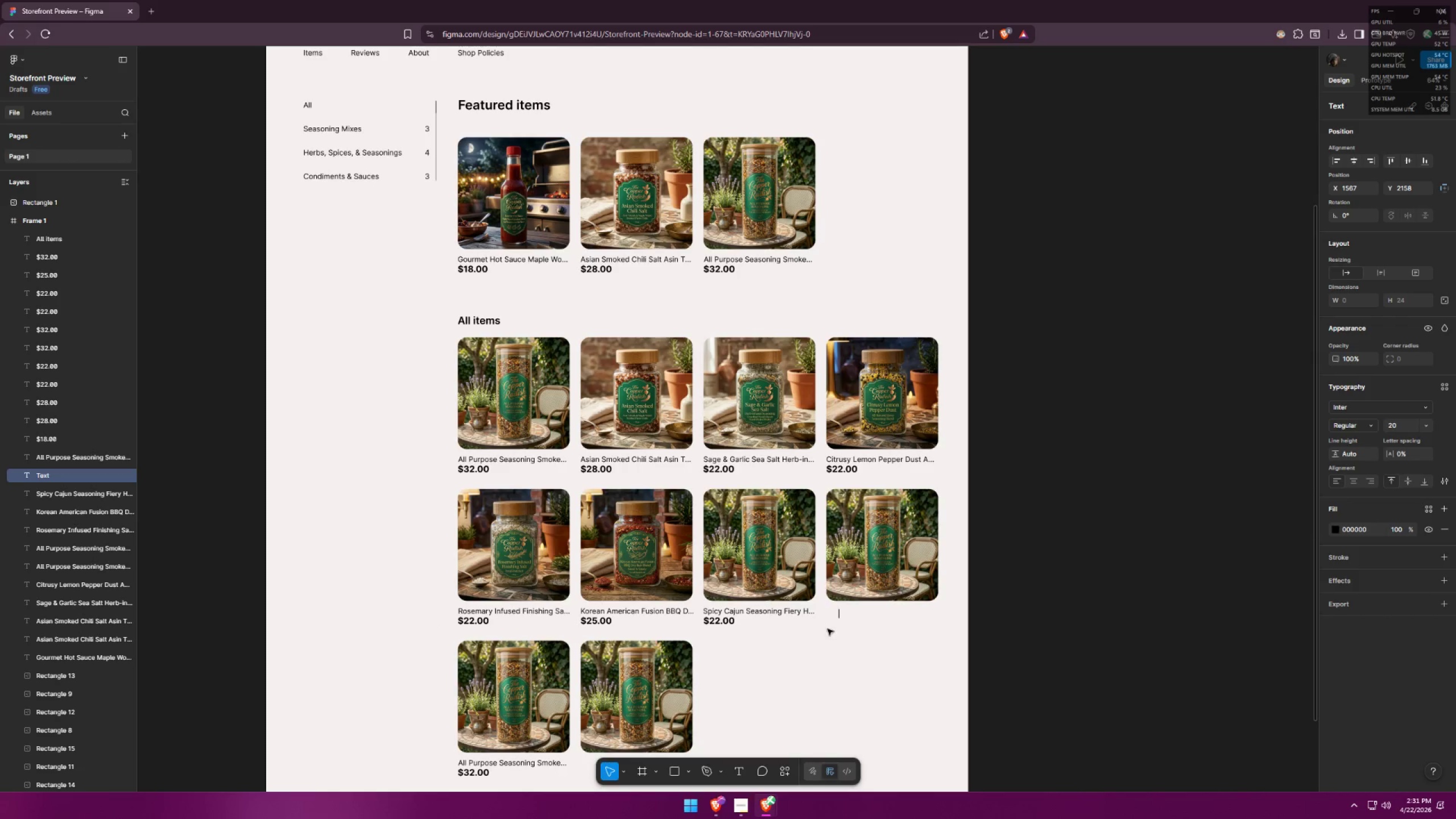 
key(Control+ControlLeft)
 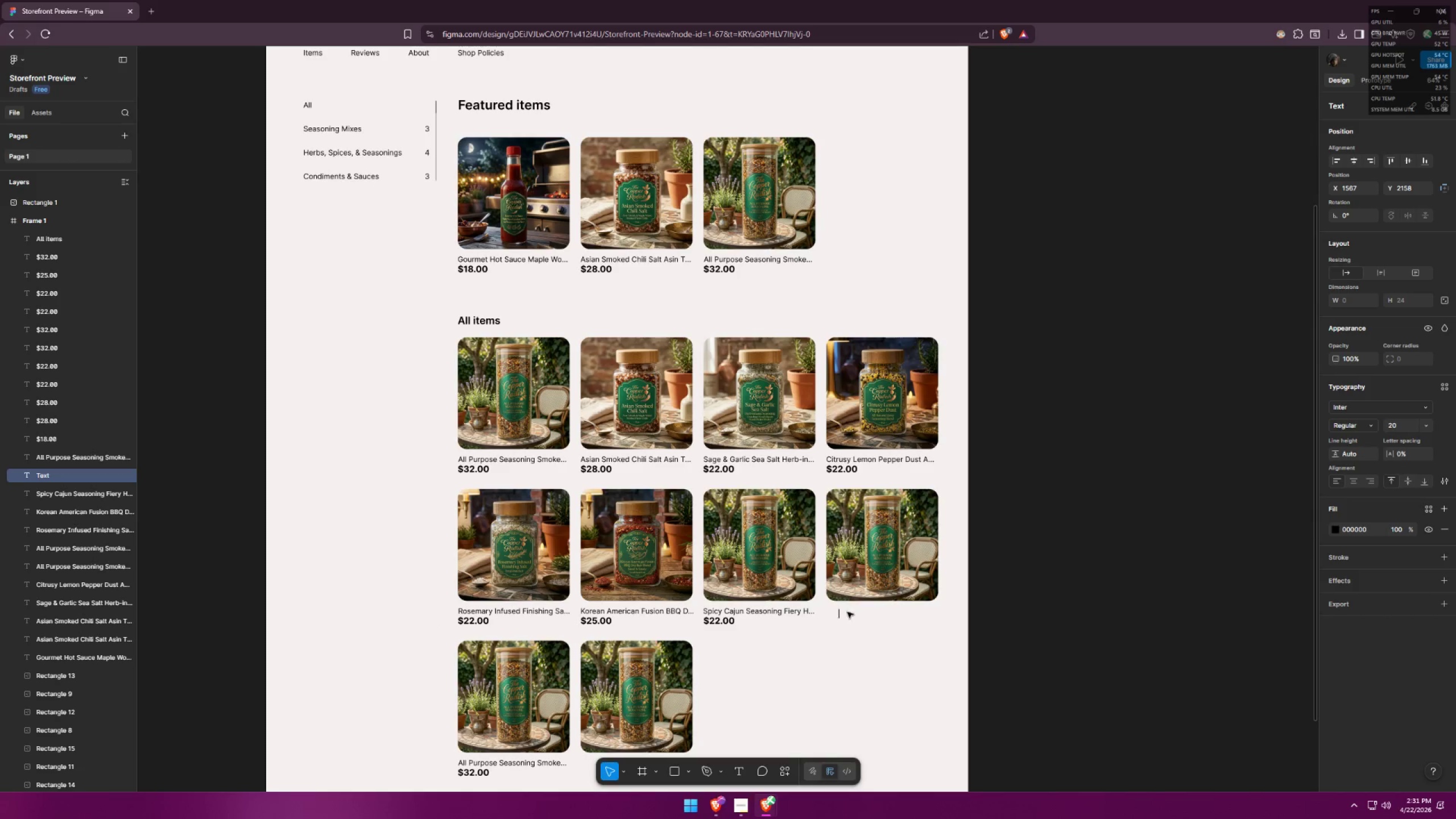 
key(Control+V)
 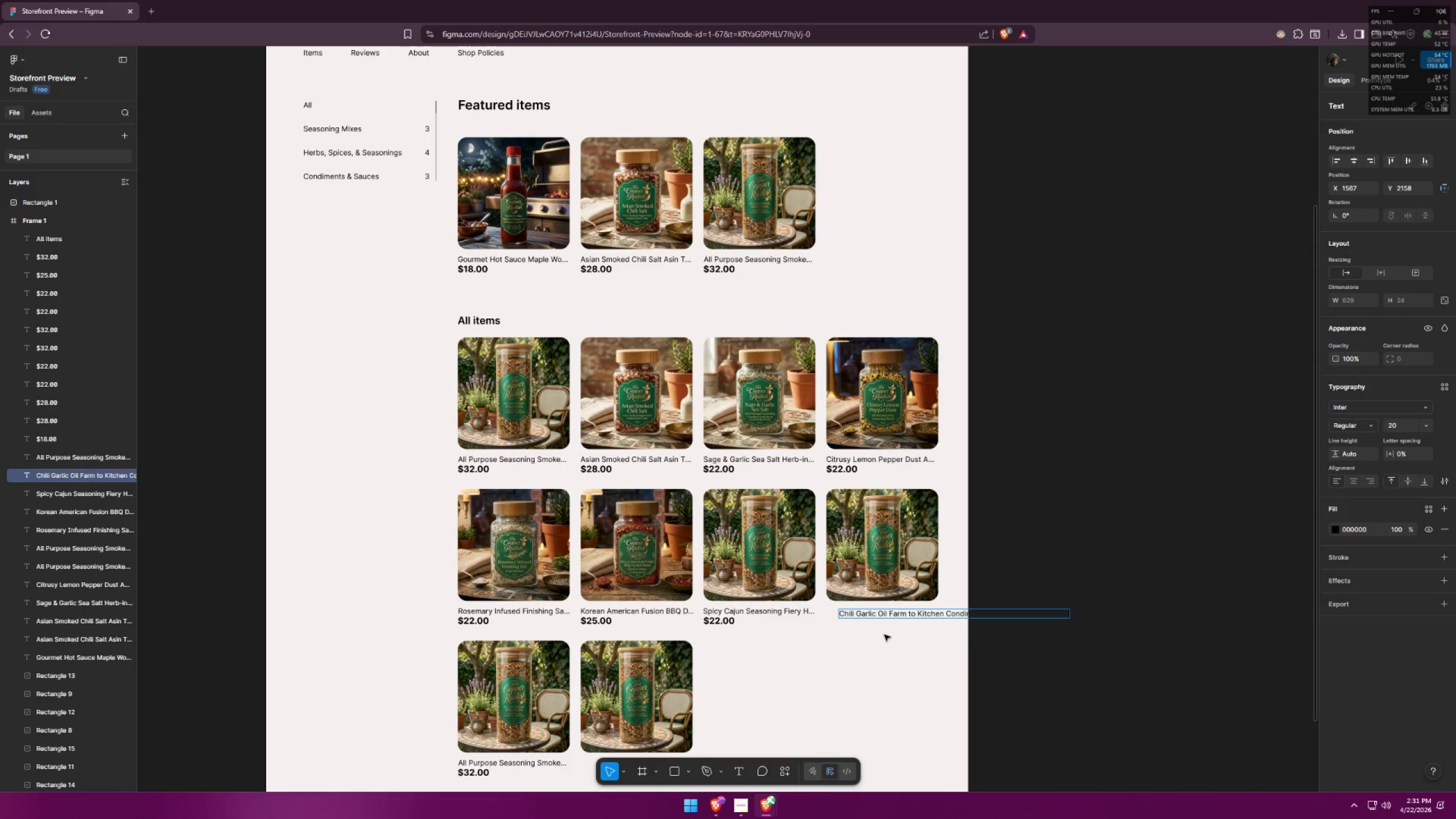 
left_click([884, 637])
 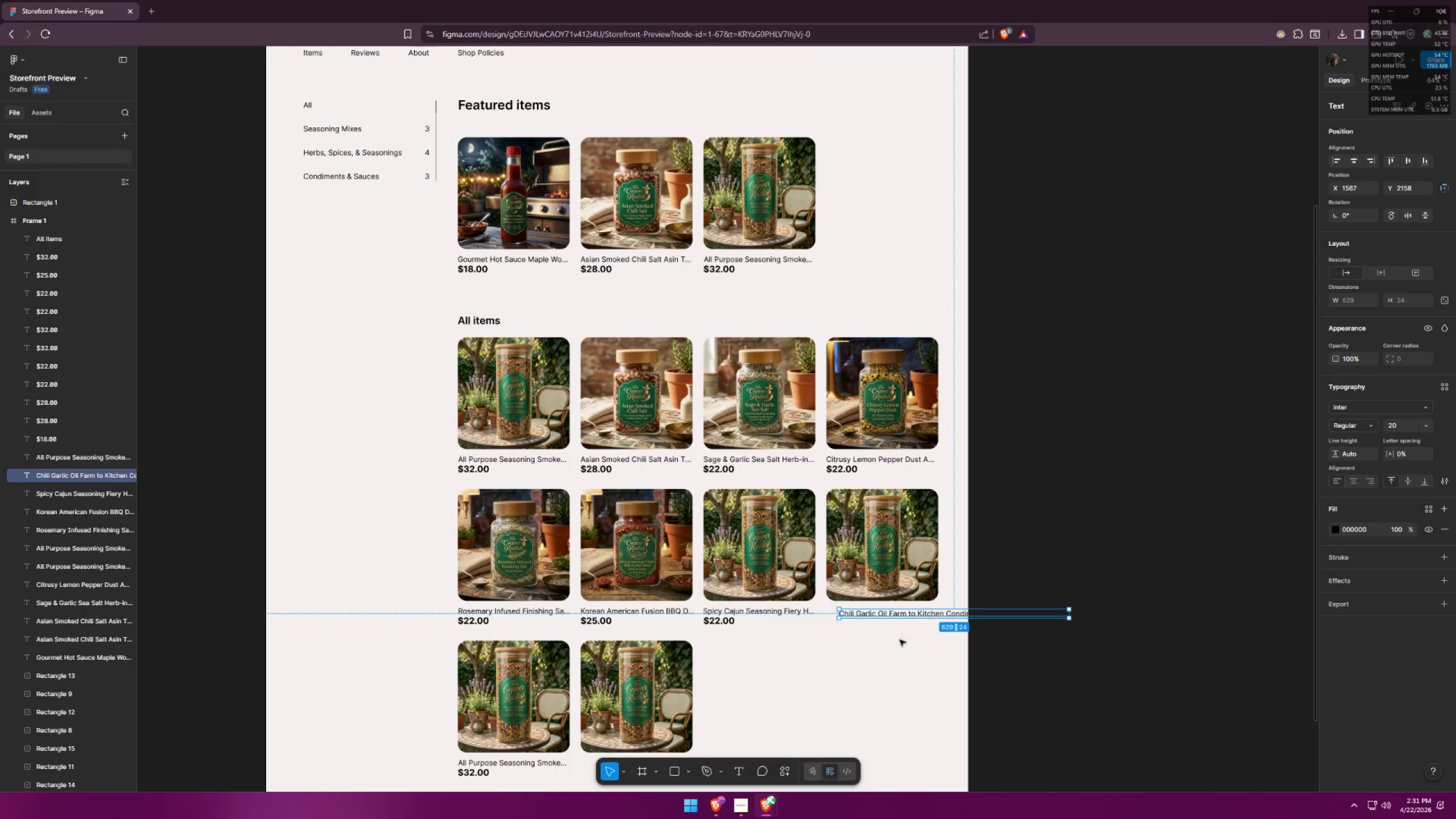 
left_click([900, 640])
 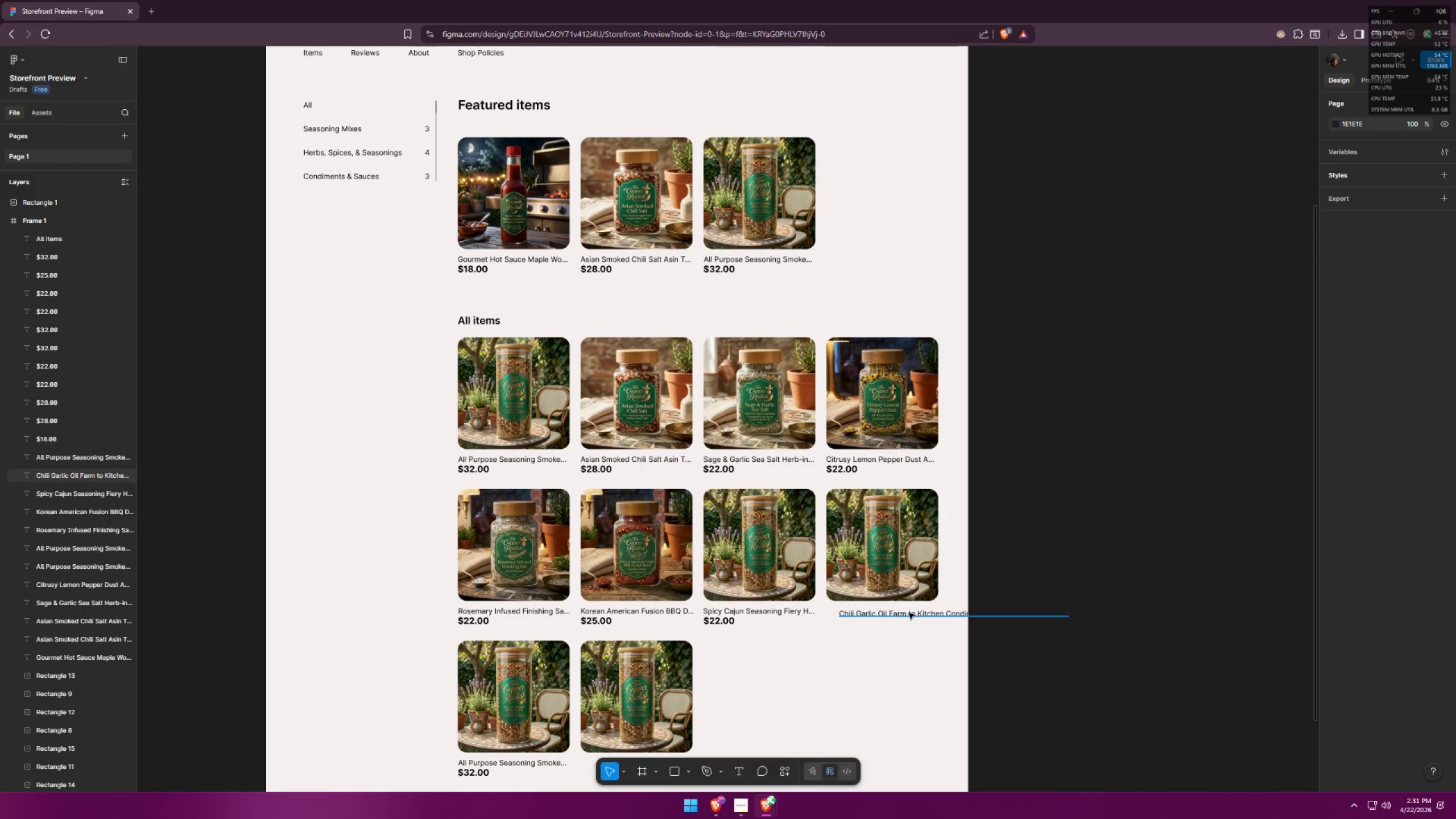 
left_click_drag(start_coordinate=[907, 613], to_coordinate=[896, 611])
 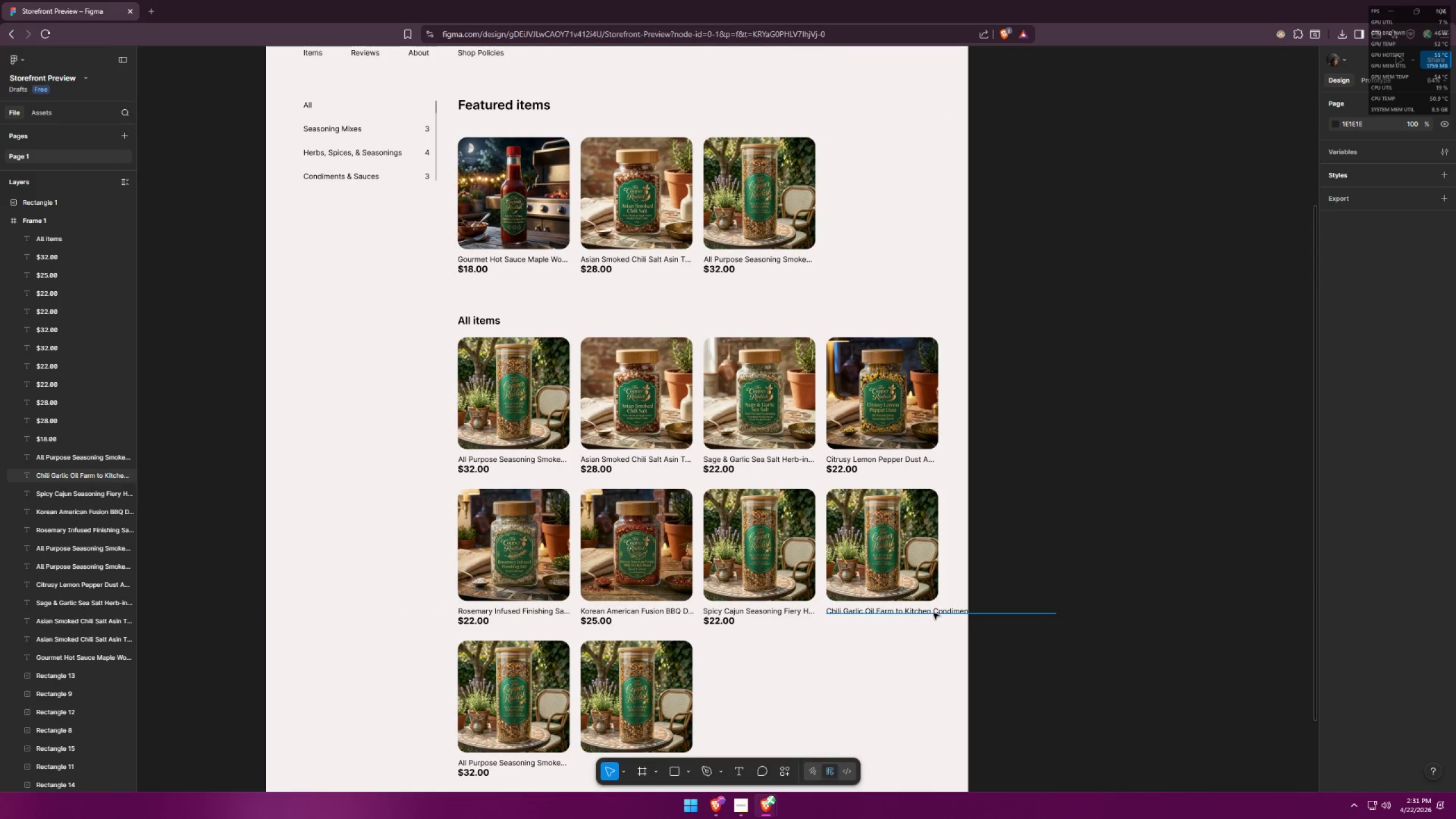 
double_click([932, 613])
 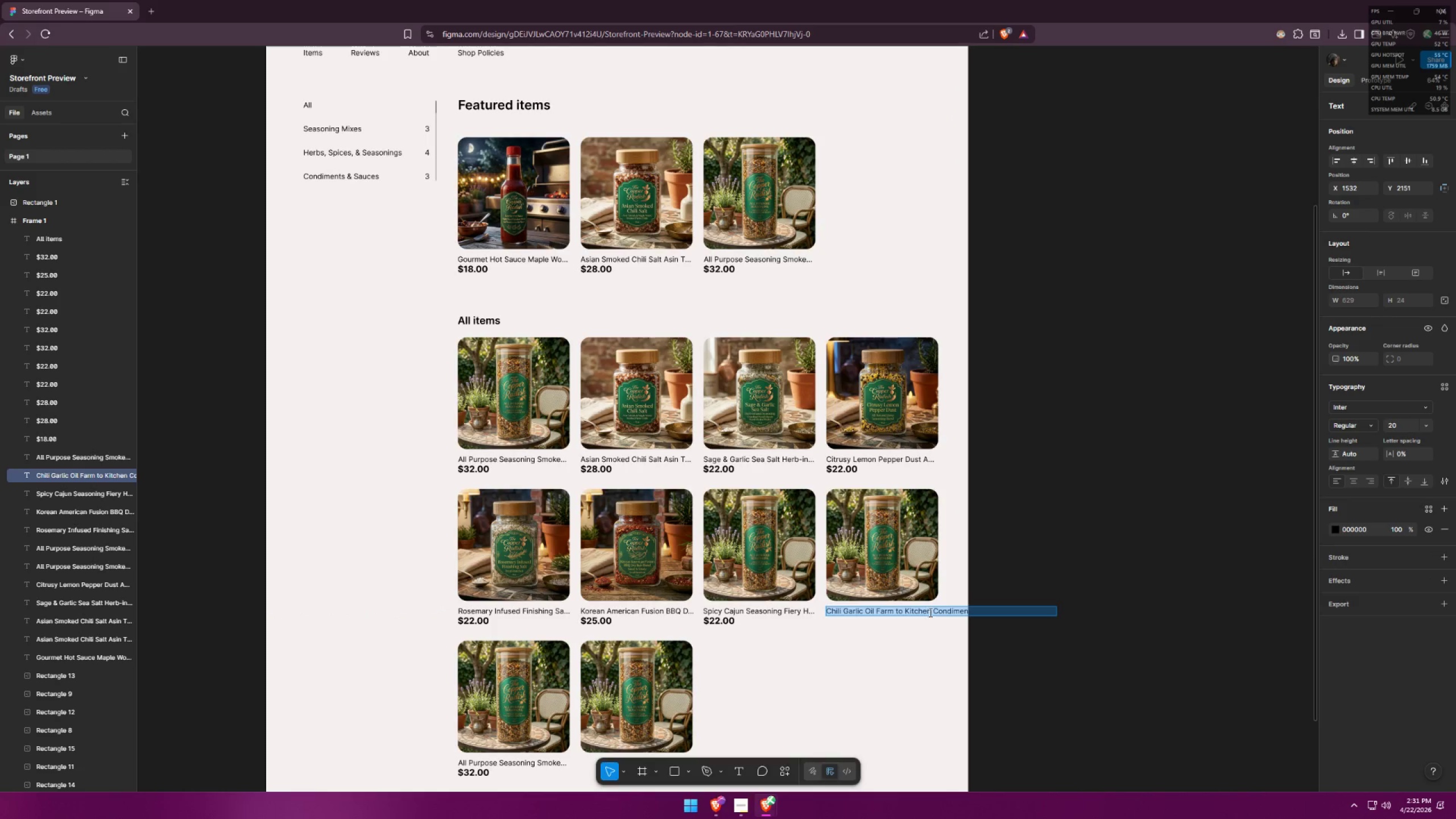 
left_click_drag(start_coordinate=[931, 611], to_coordinate=[1214, 614])
 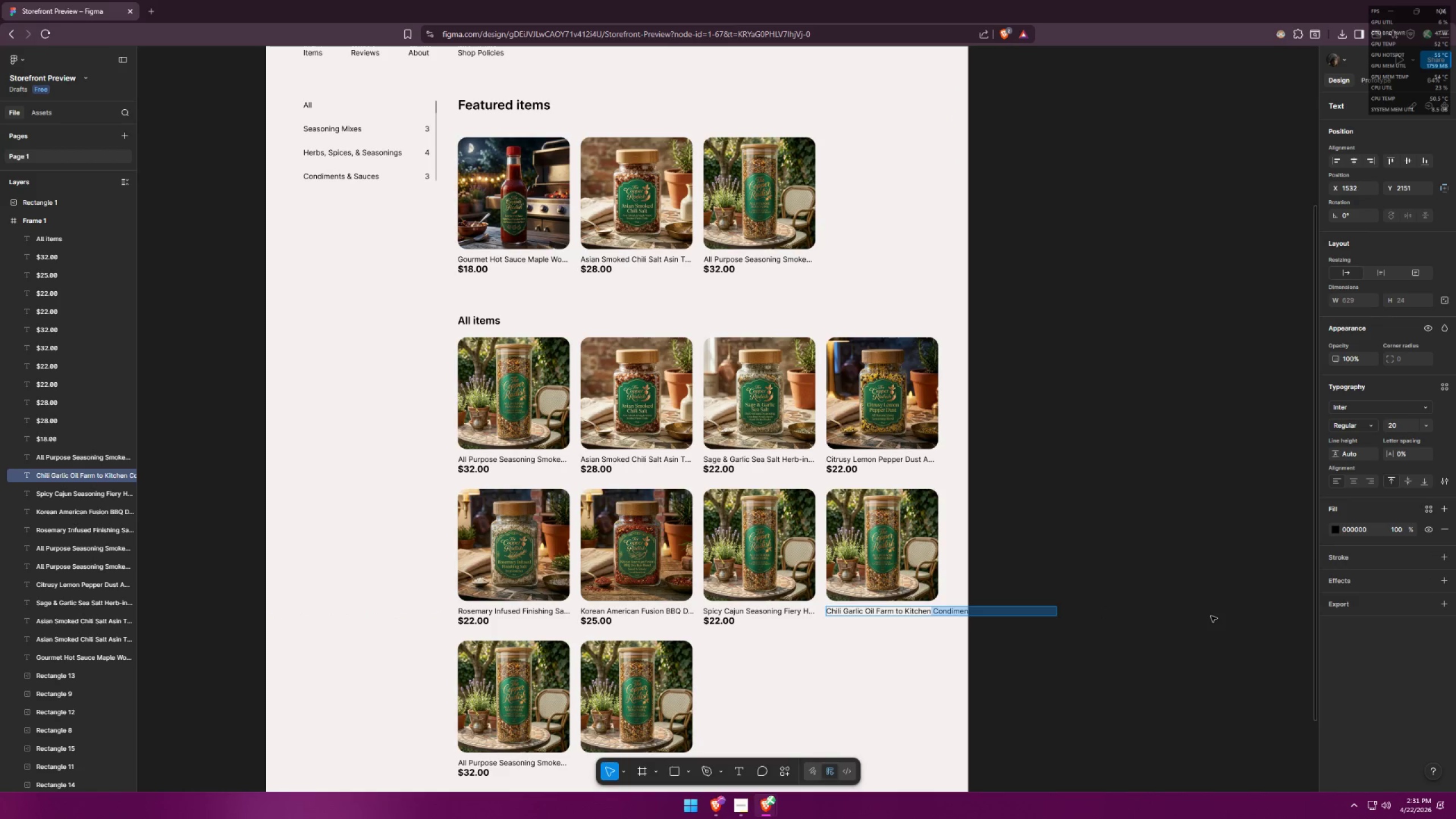 
key(Backspace)
 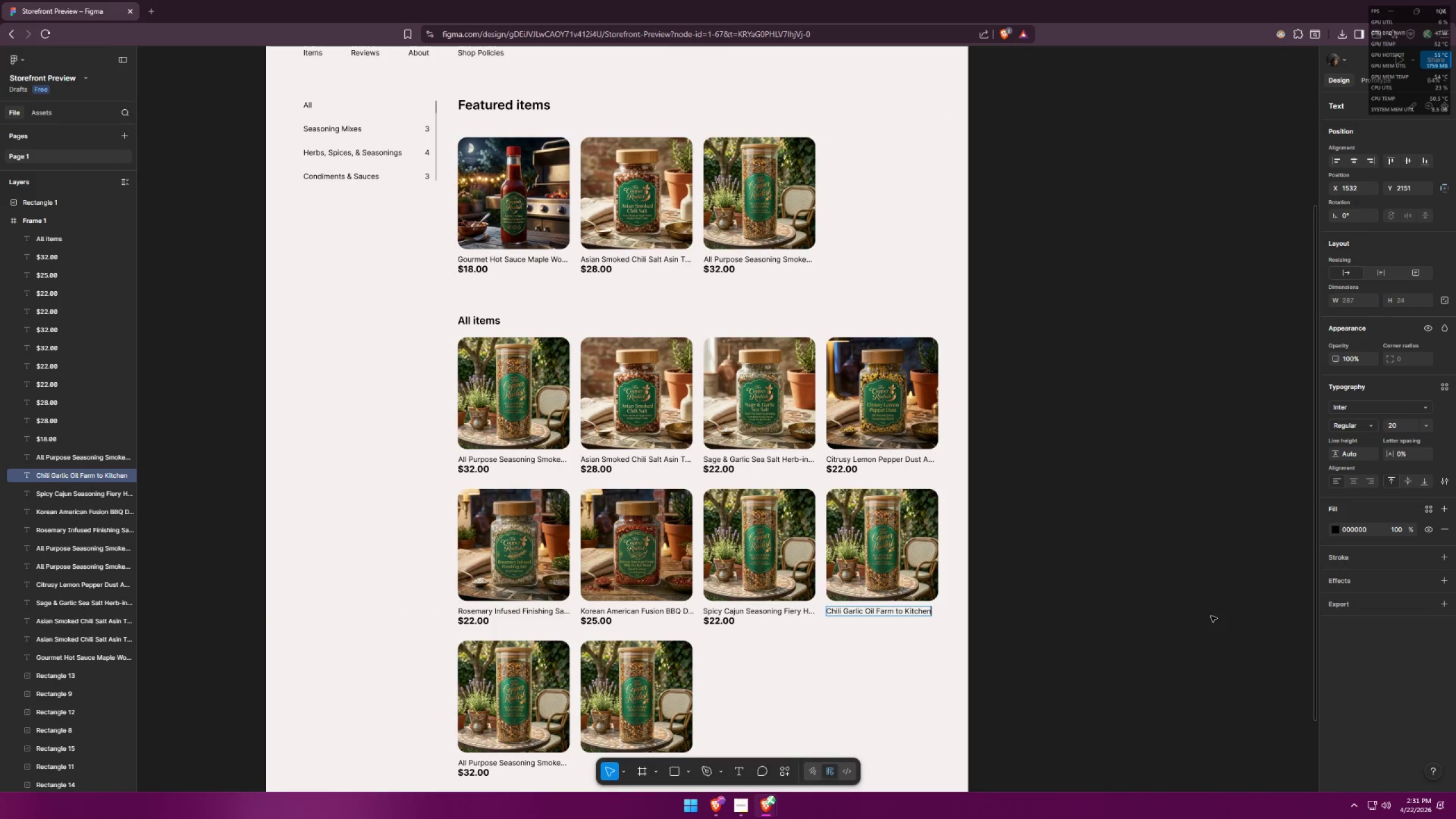 
key(Slash)
 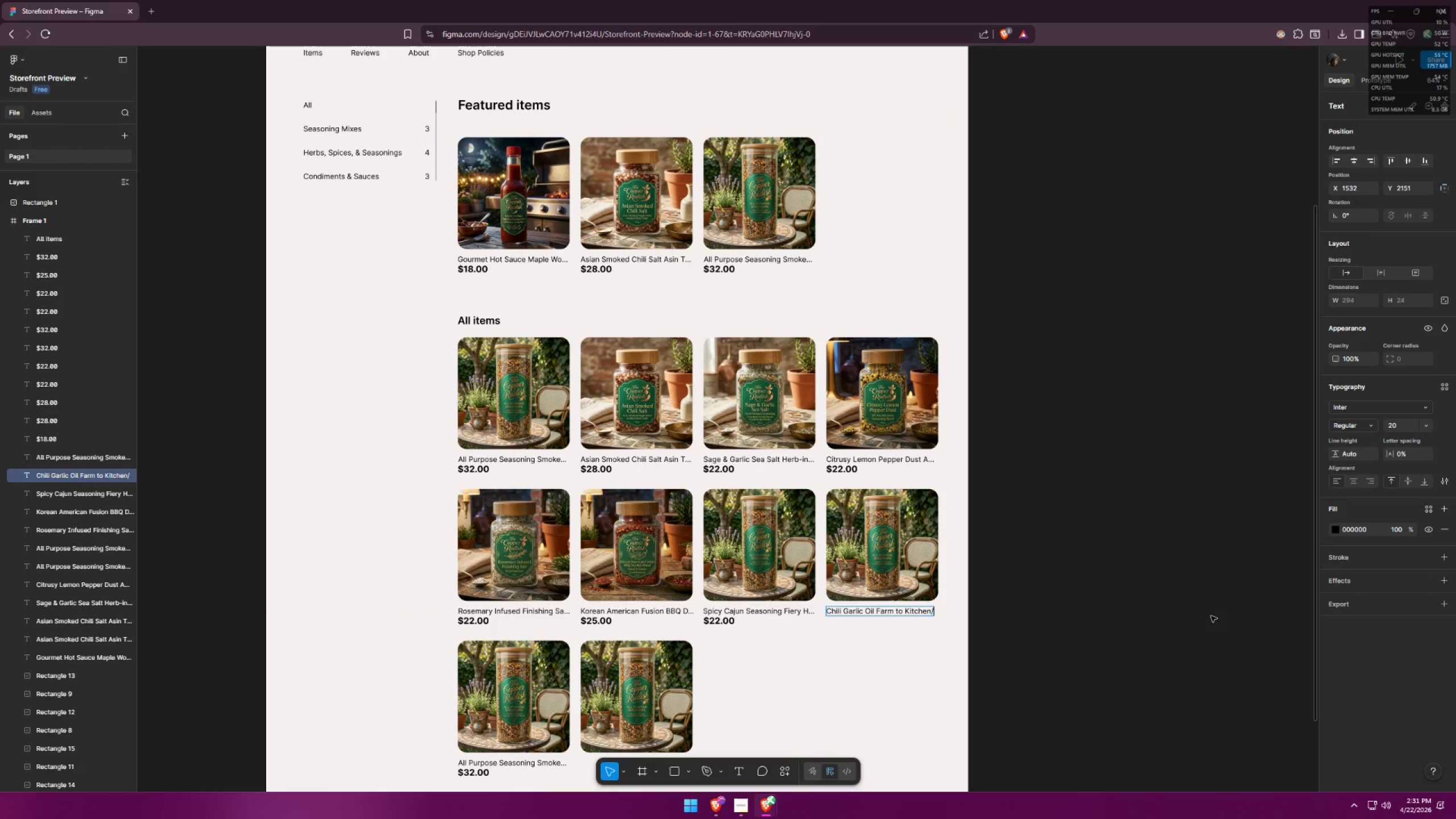 
key(Backspace)
 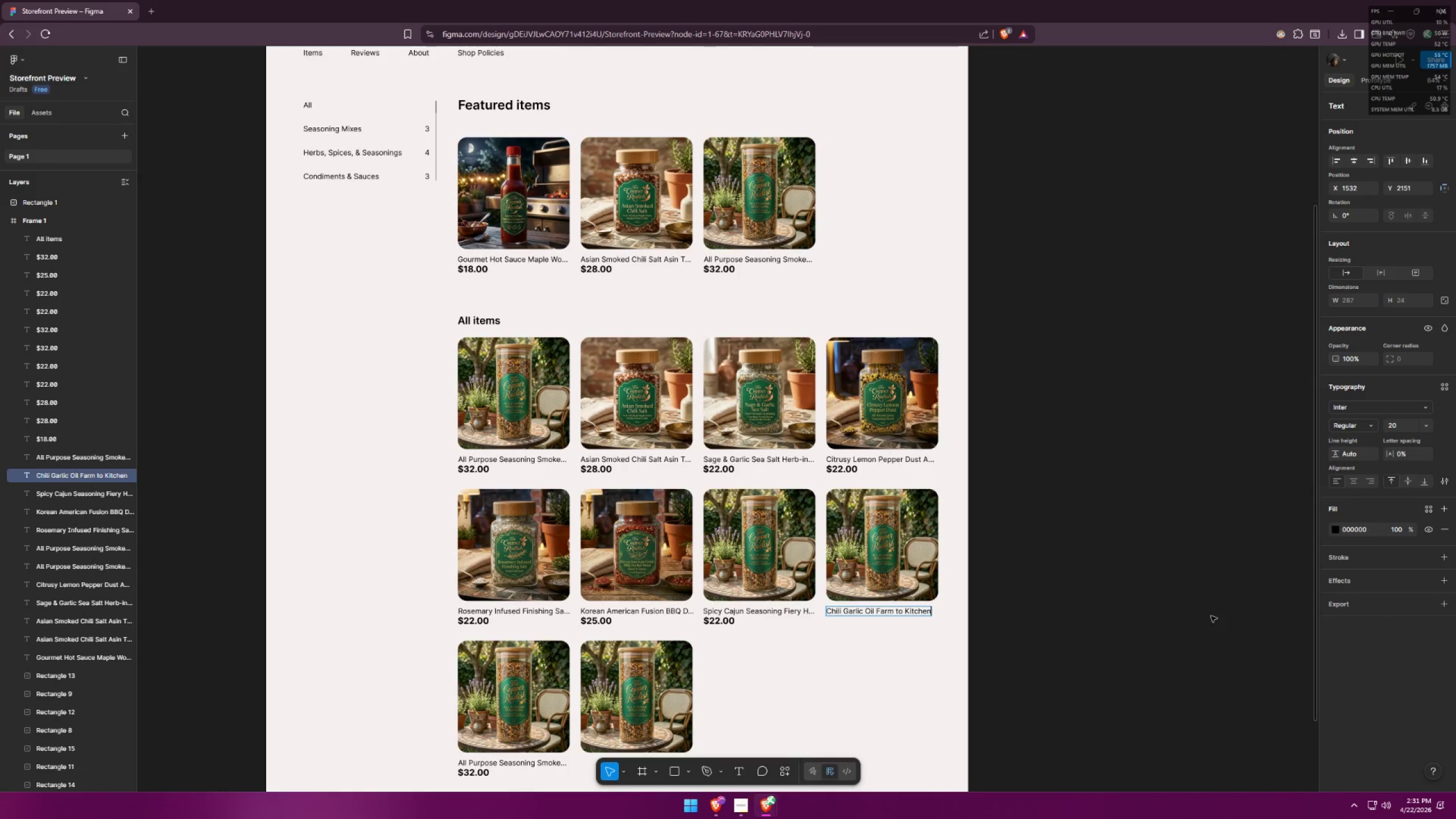 
key(Space)
 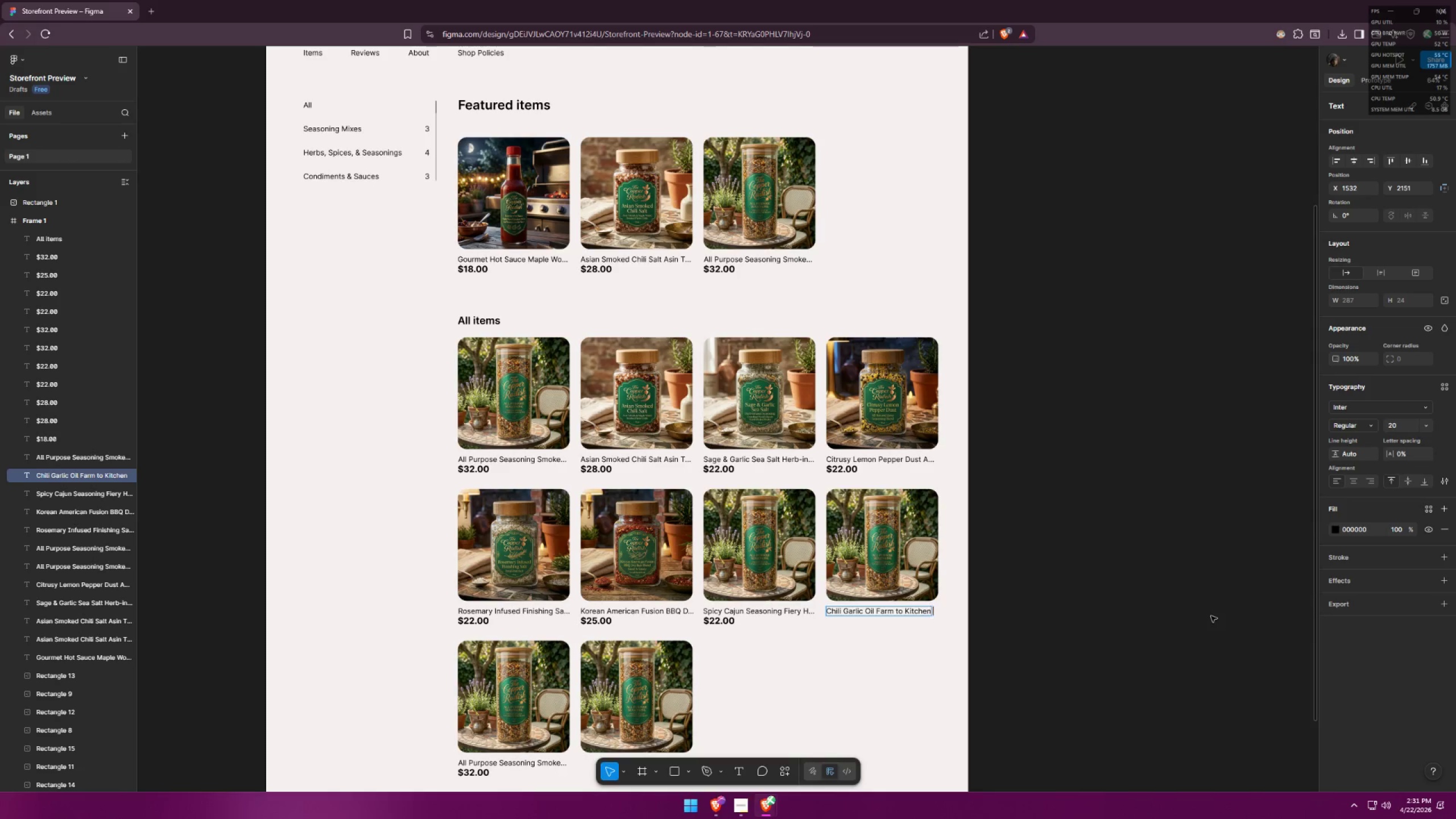 
key(Period)
 